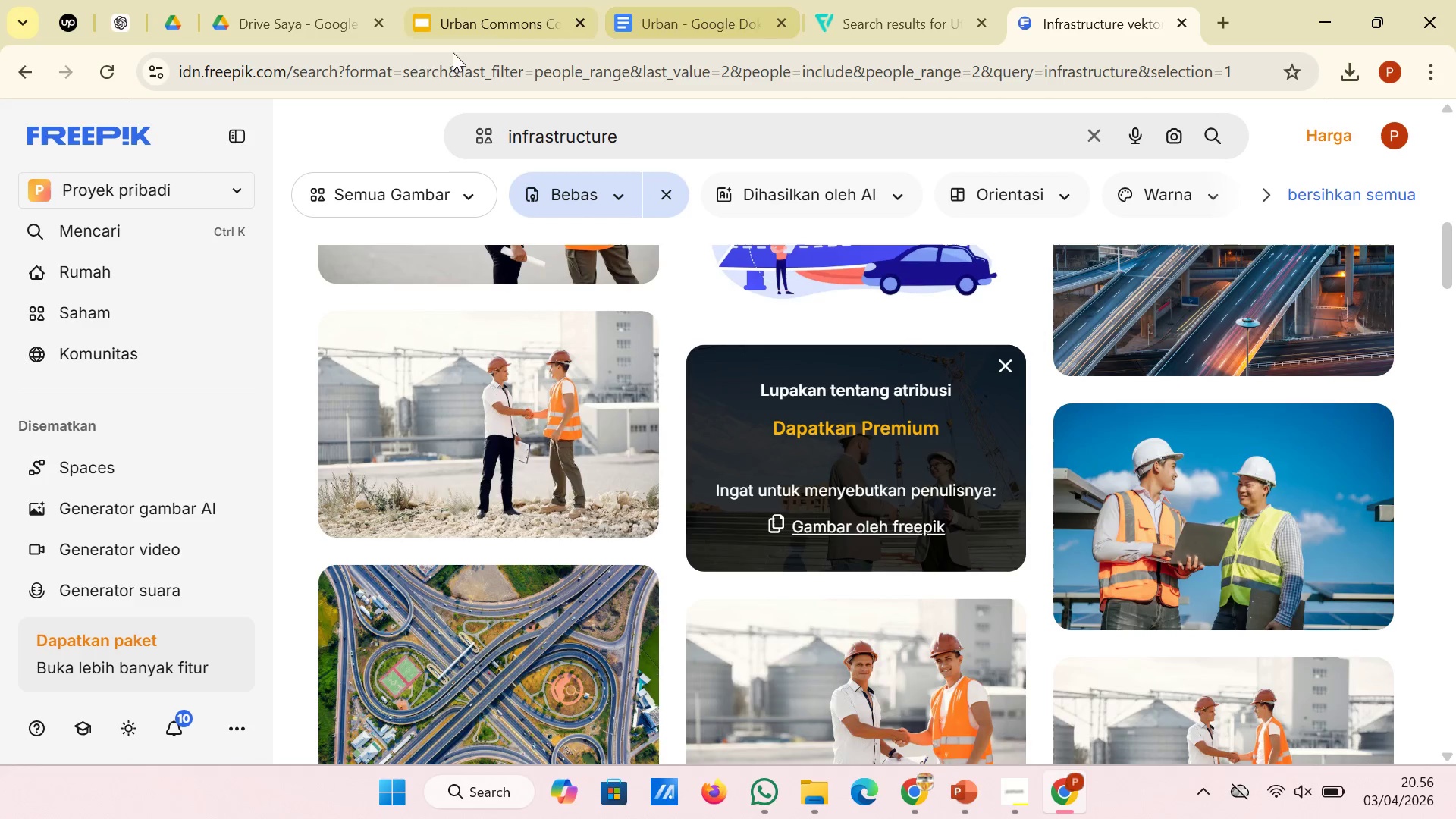 
left_click([444, 24])
 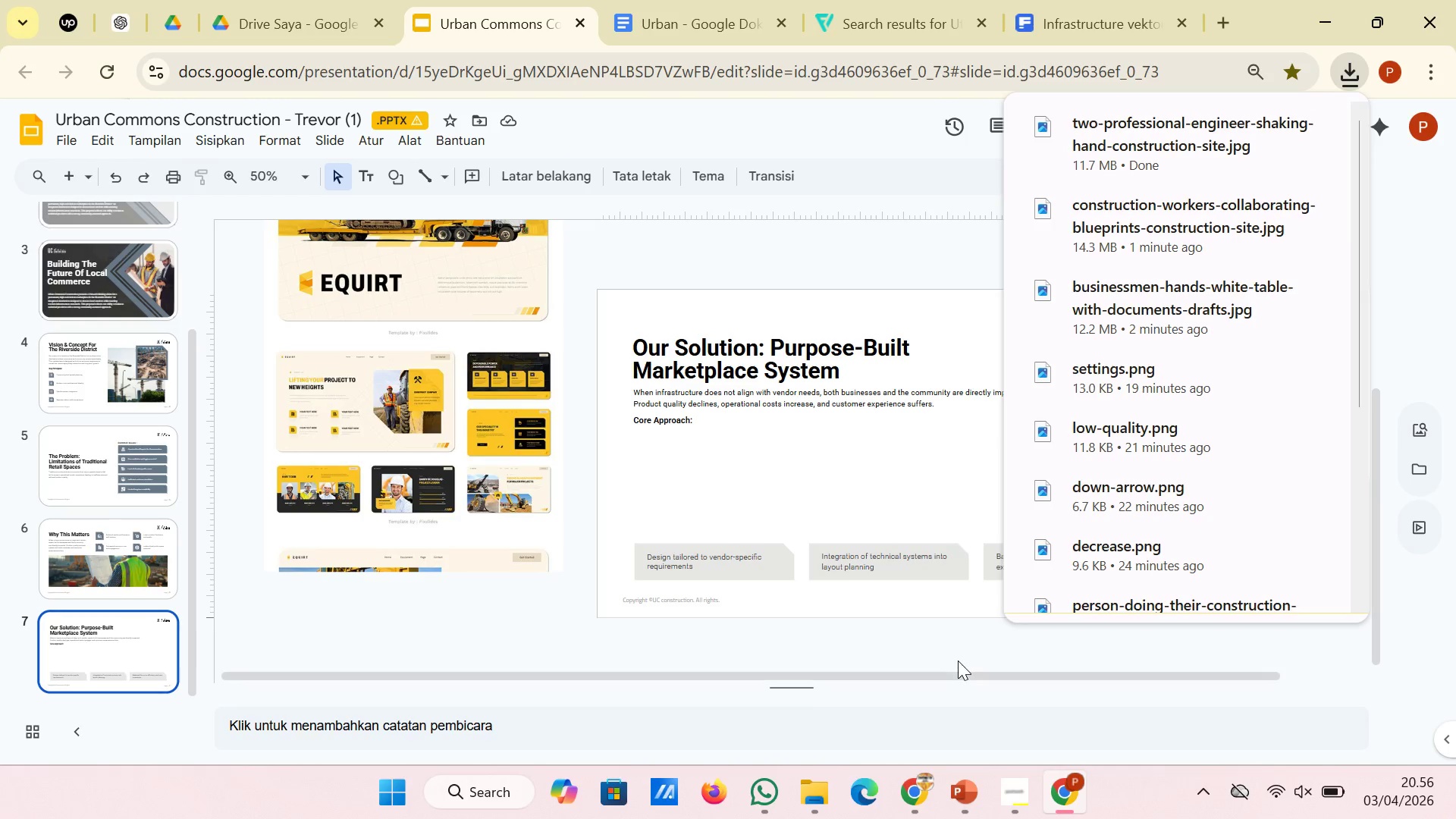 
left_click([958, 648])
 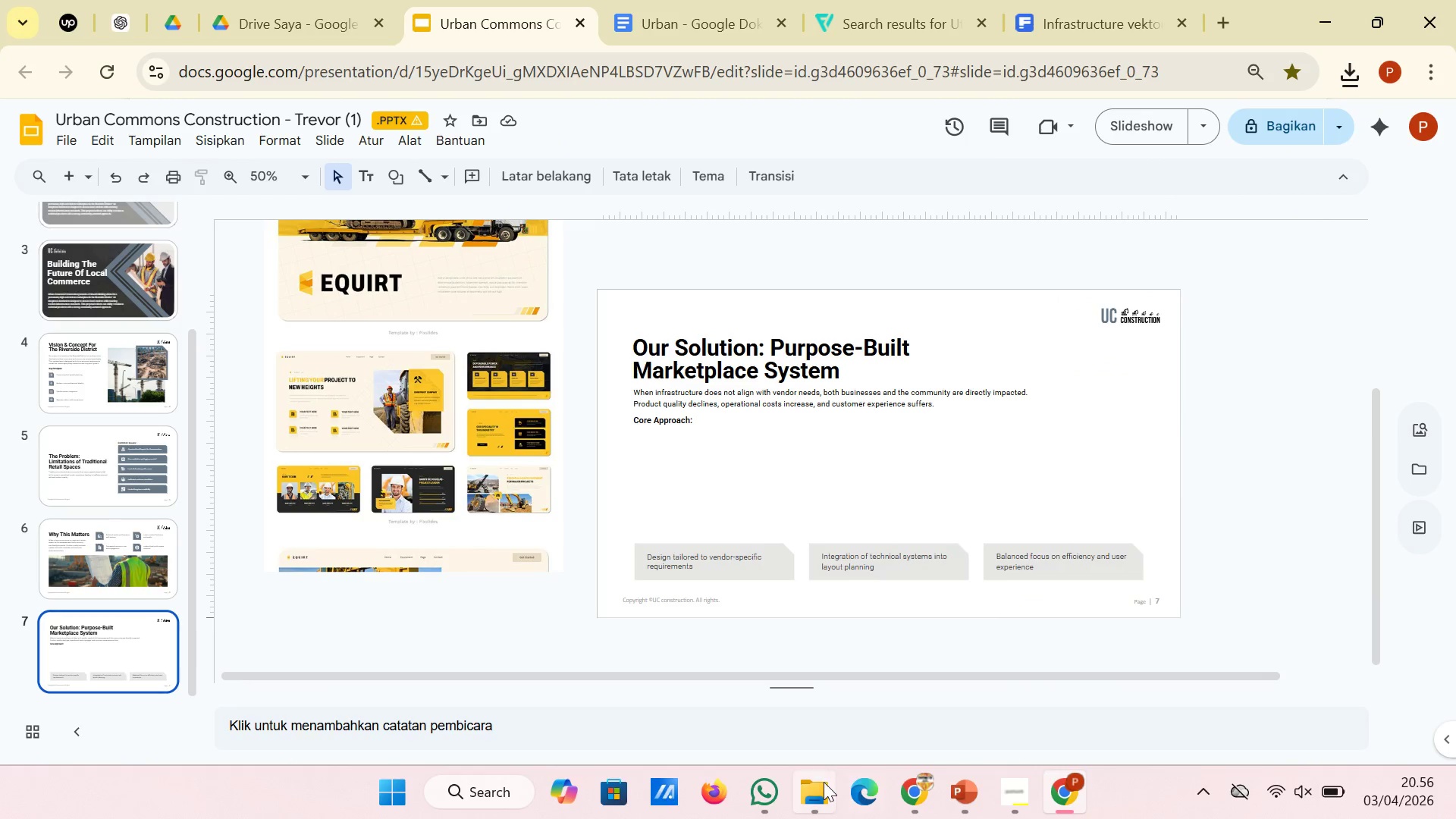 
left_click([830, 710])
 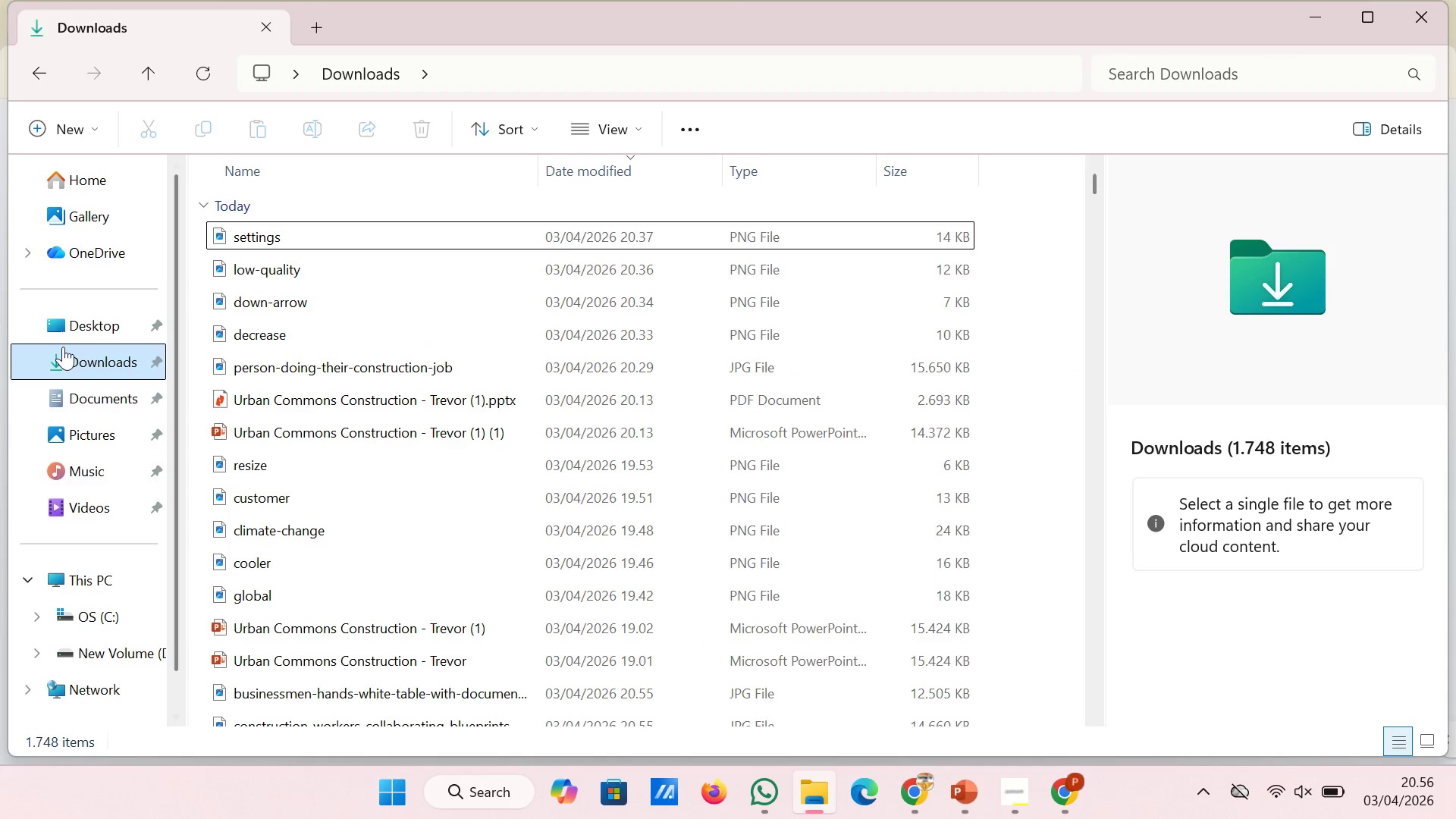 
left_click([65, 354])
 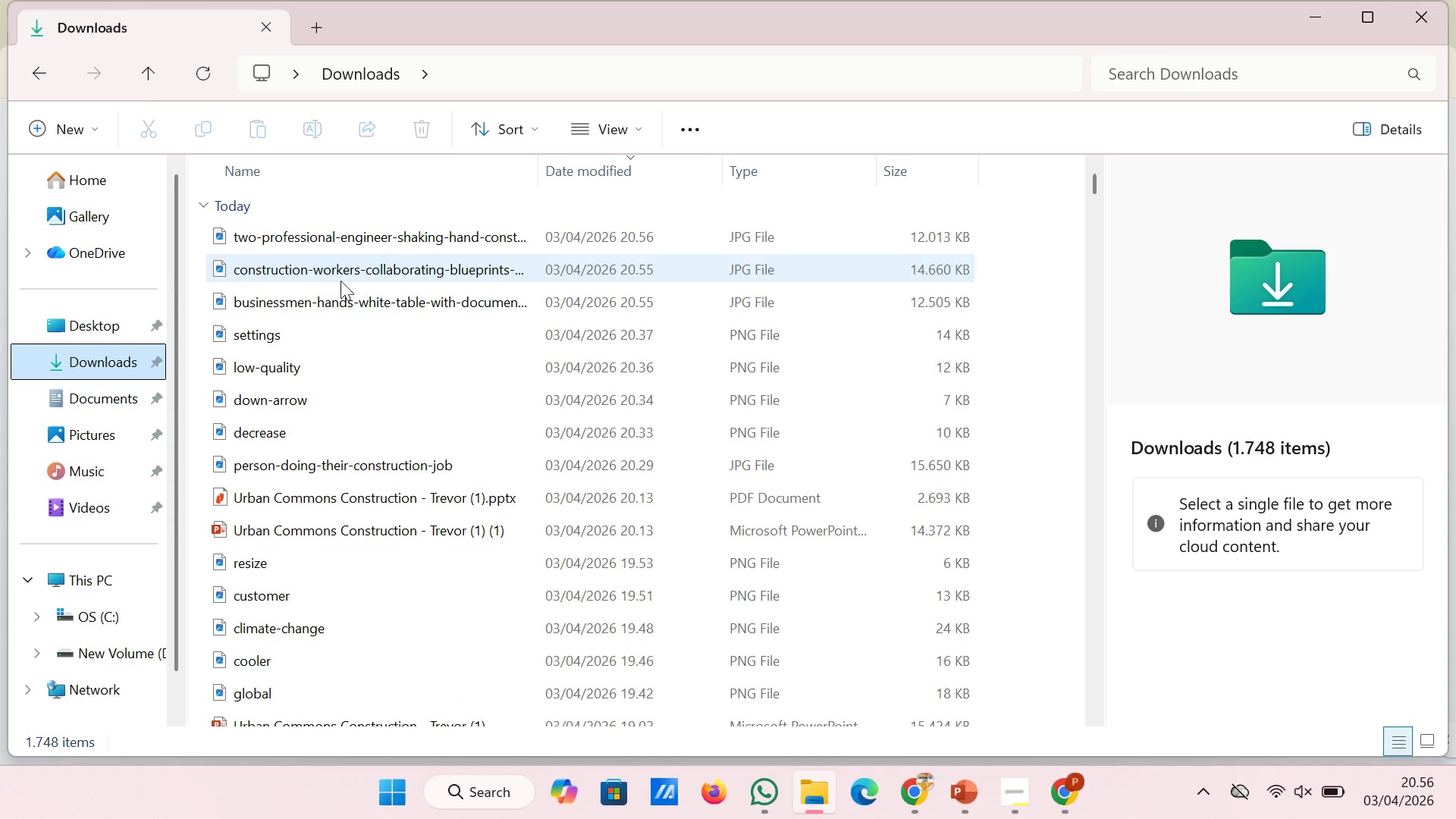 
left_click([363, 300])
 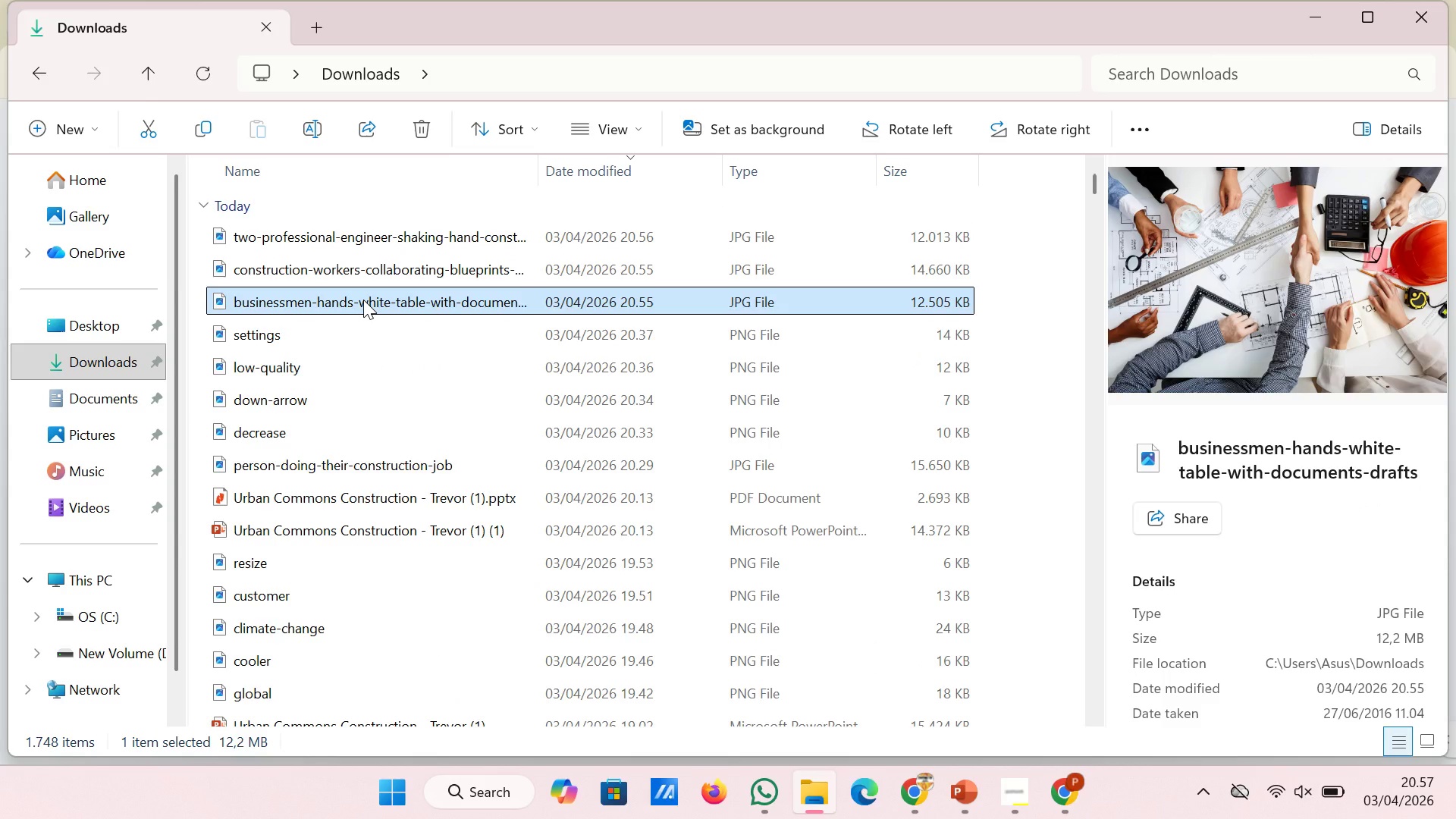 
left_click_drag(start_coordinate=[363, 300], to_coordinate=[852, 511])
 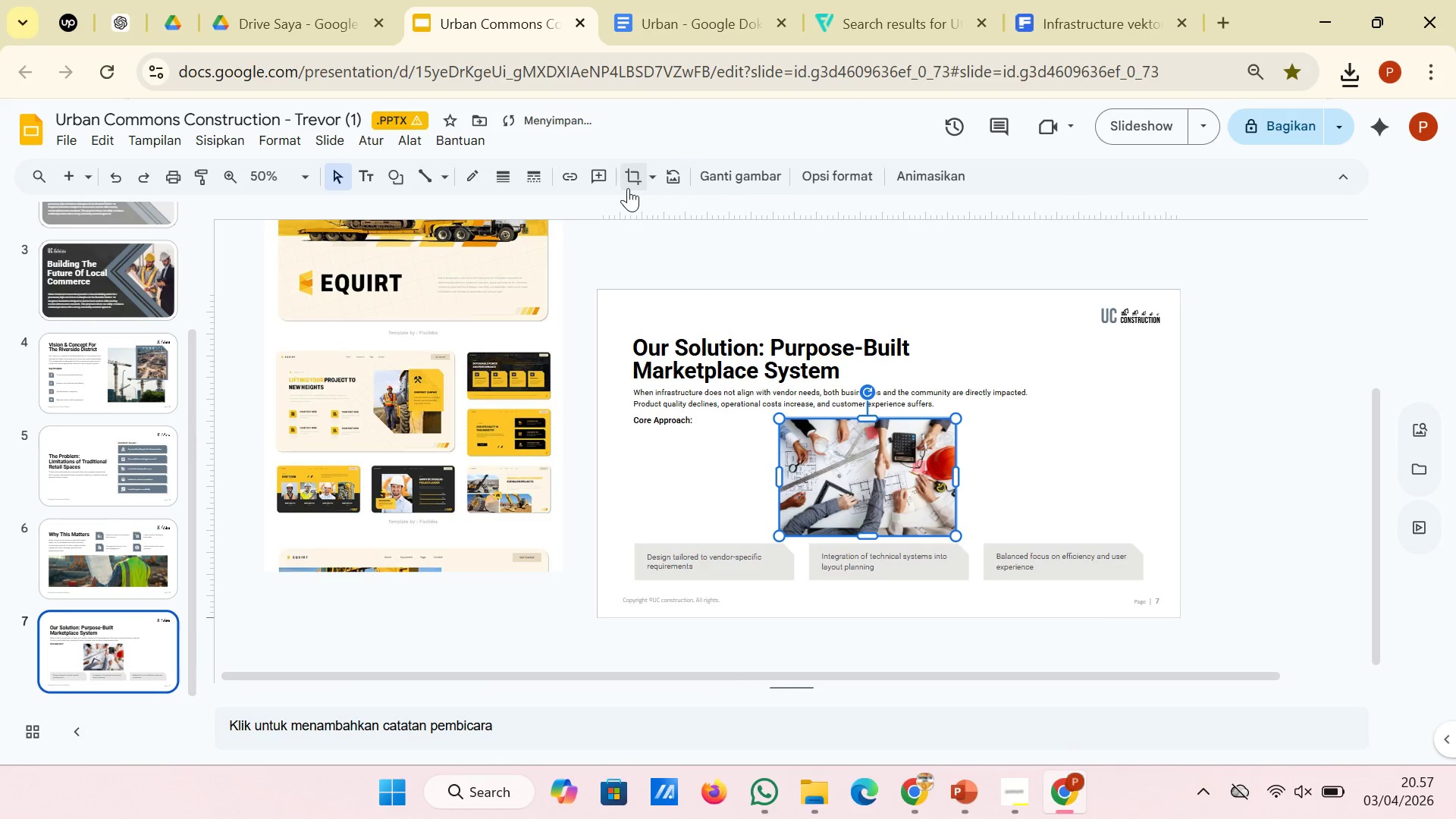 
left_click([628, 188])
 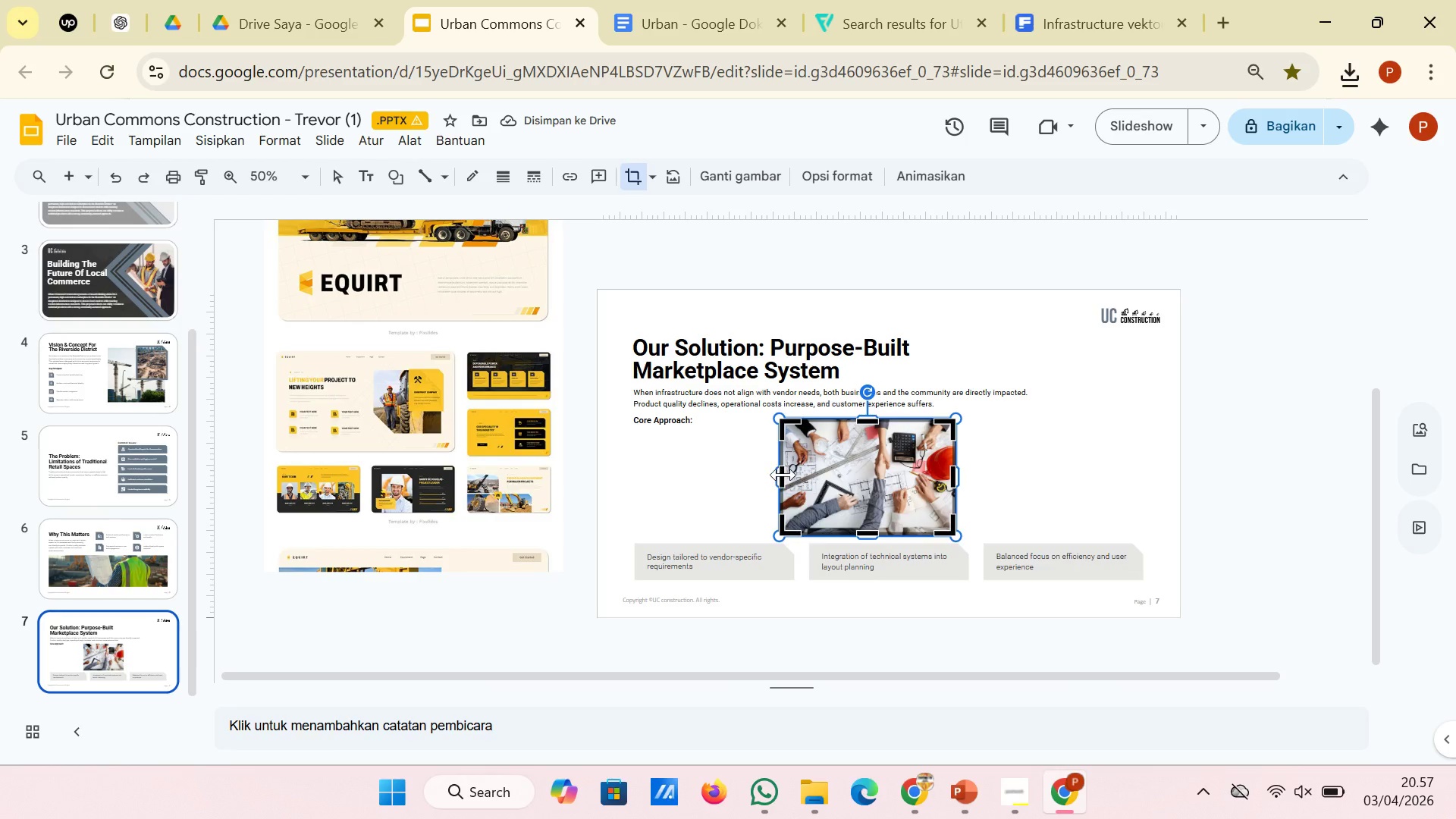 
left_click_drag(start_coordinate=[783, 474], to_coordinate=[811, 474])
 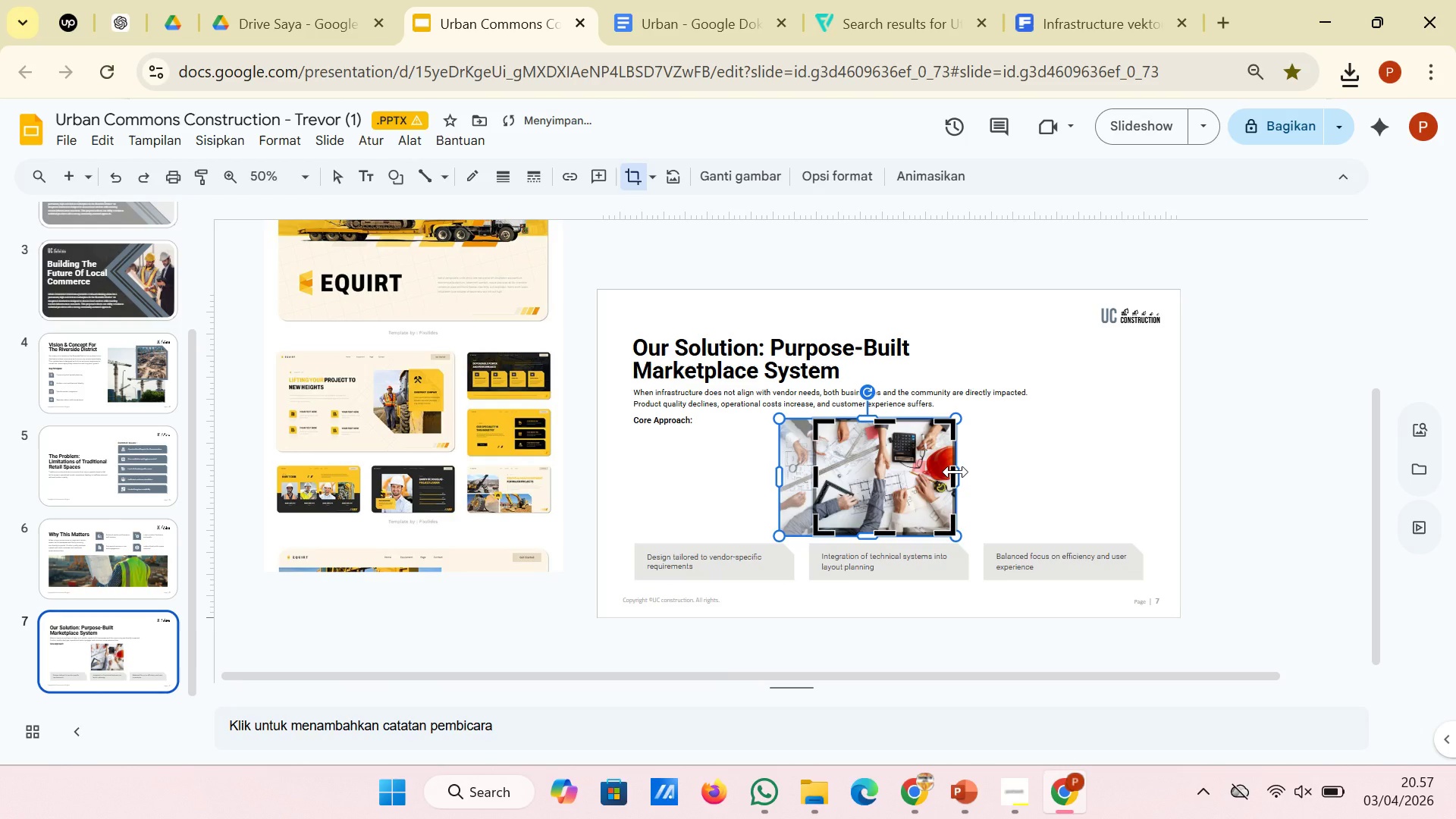 
left_click_drag(start_coordinate=[956, 472], to_coordinate=[939, 472])
 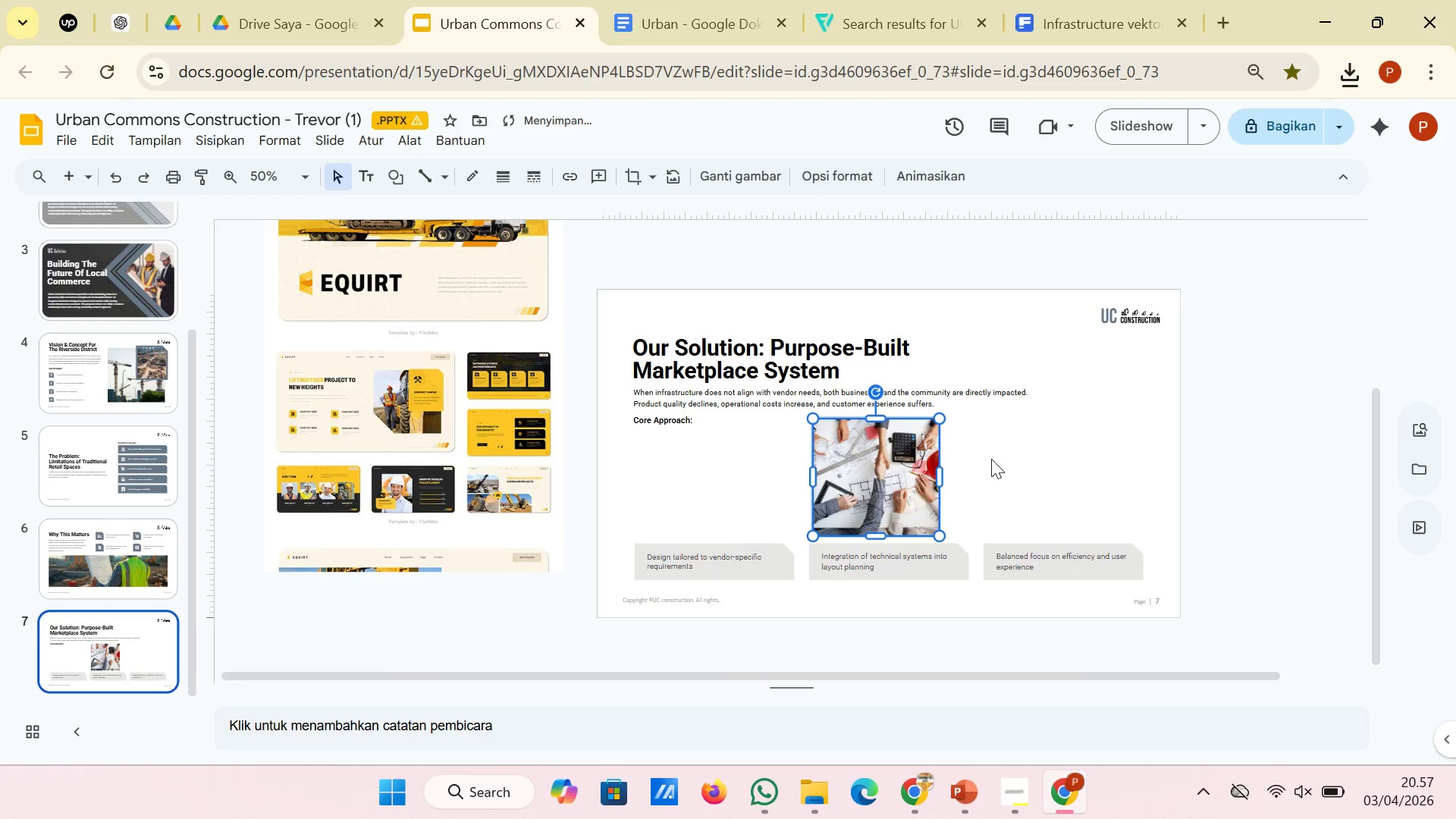 
double_click([917, 468])
 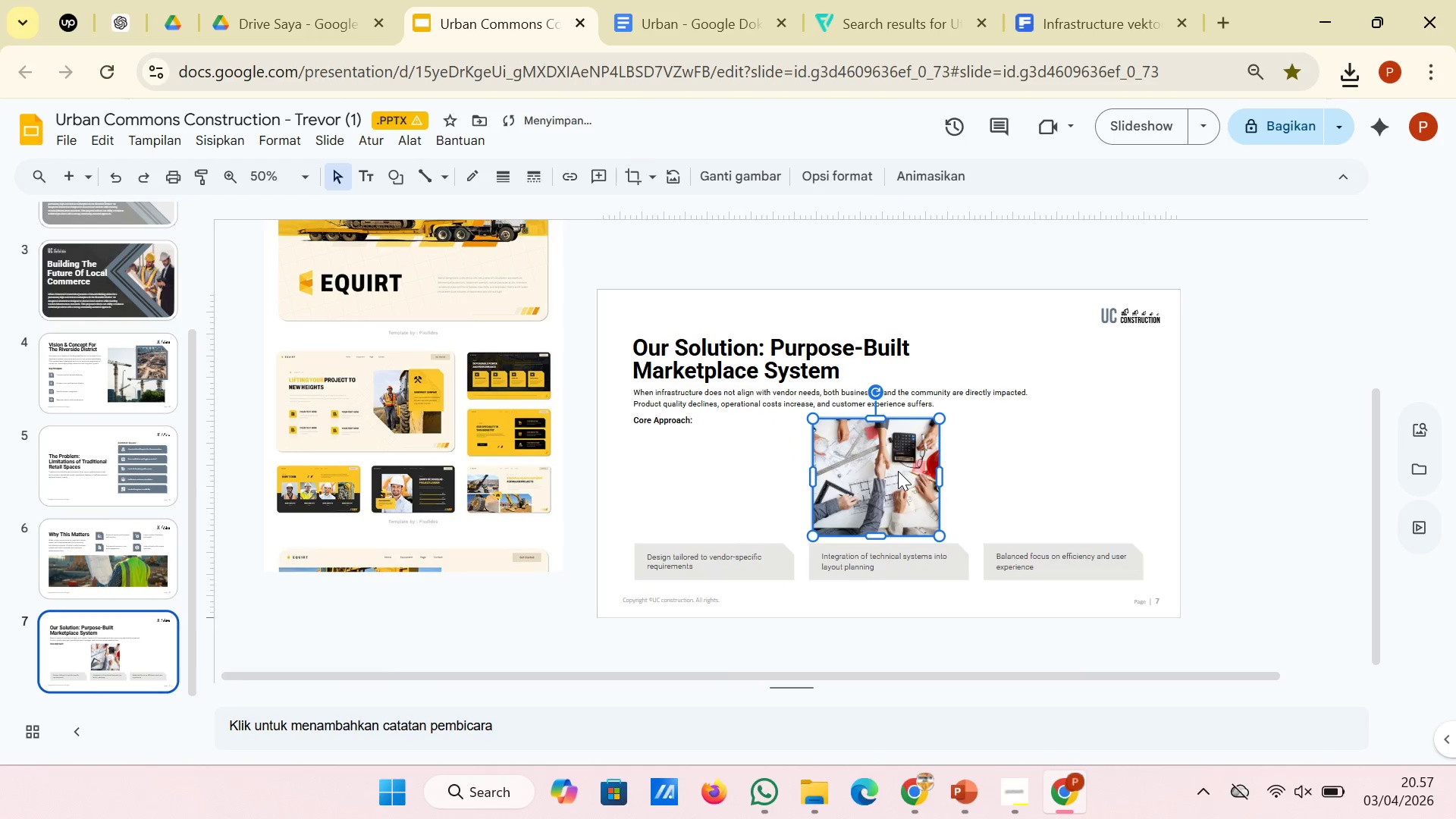 
left_click_drag(start_coordinate=[898, 471], to_coordinate=[734, 491])
 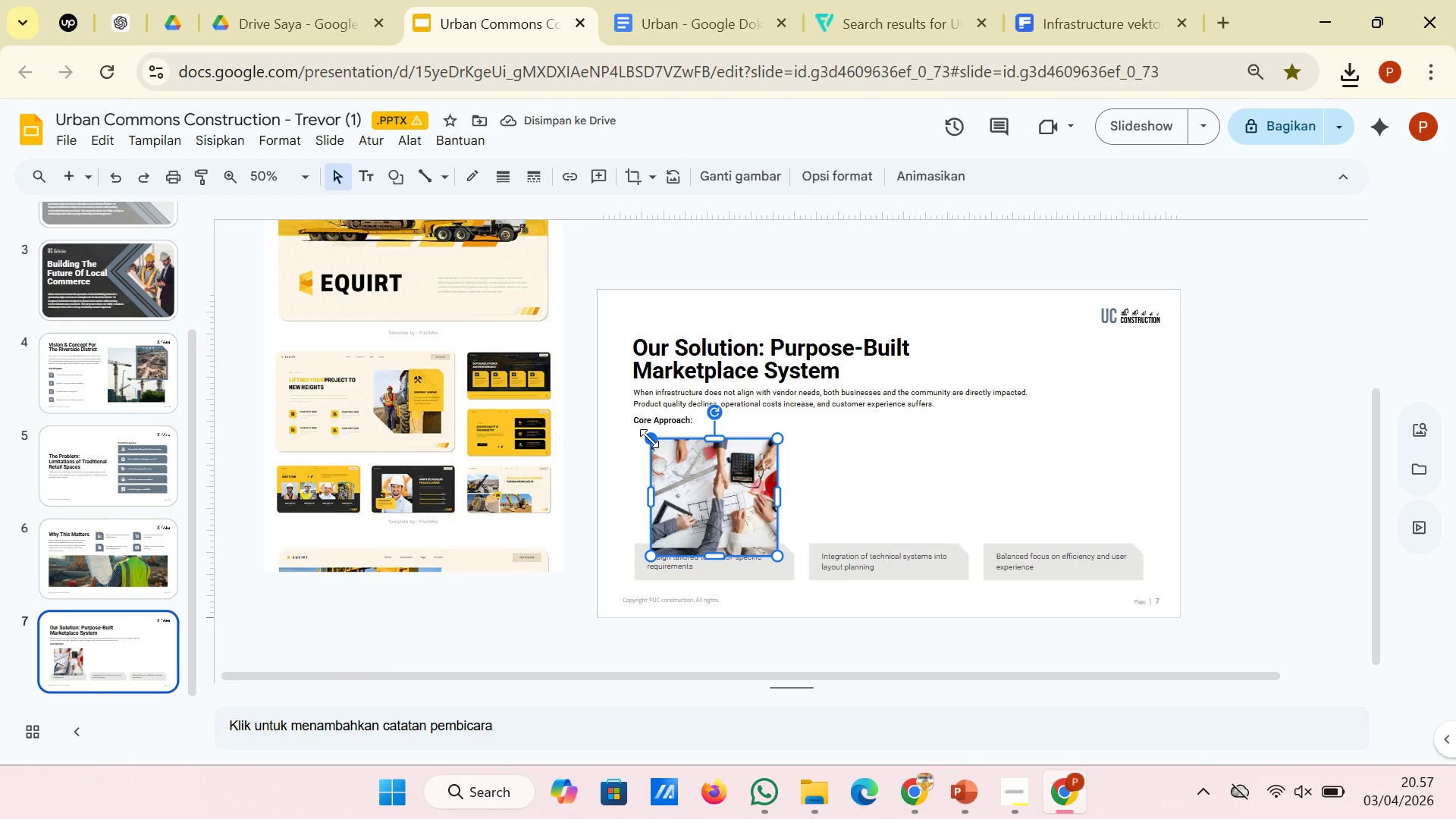 
wait(6.42)
 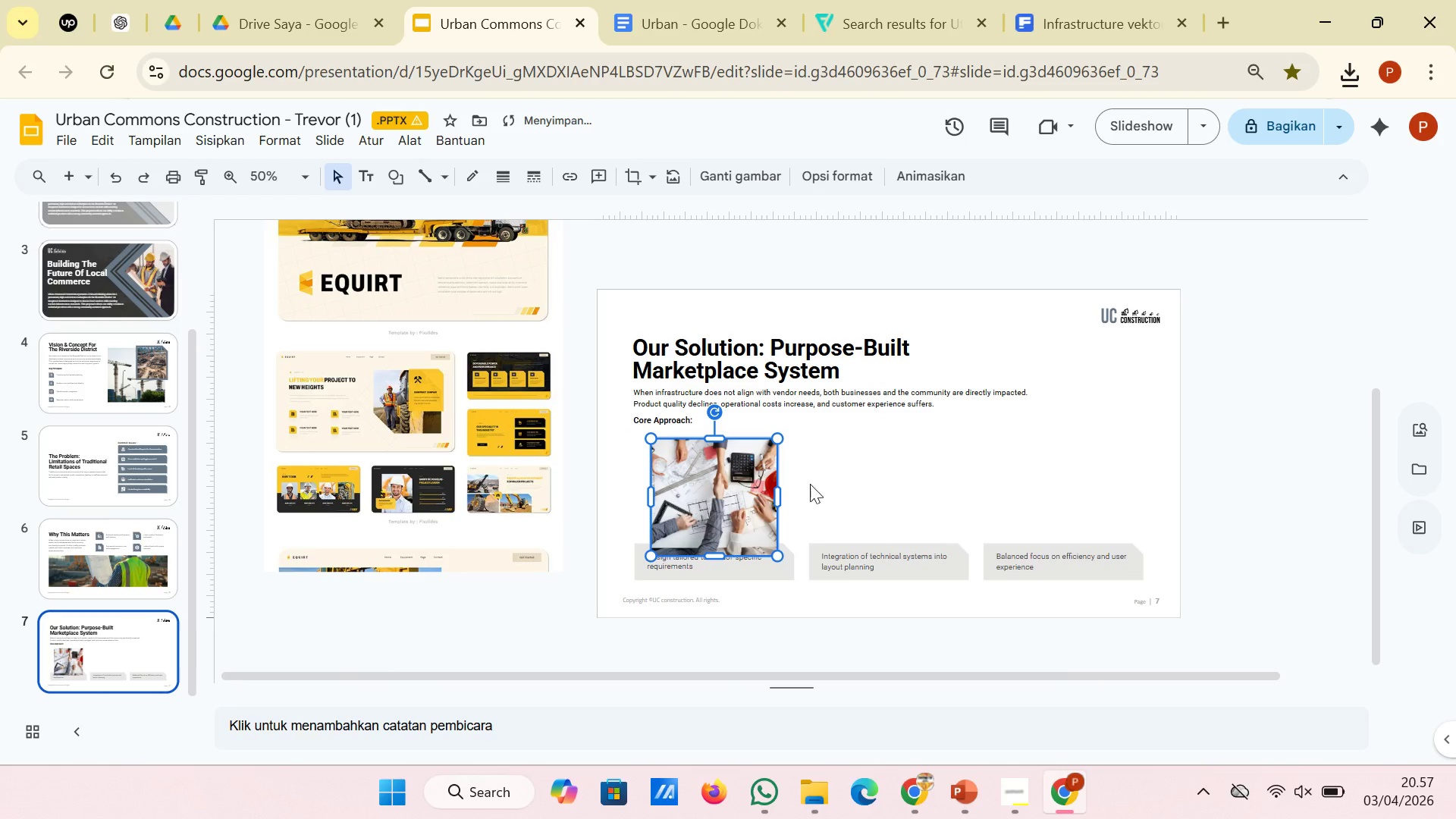 
left_click([629, 178])
 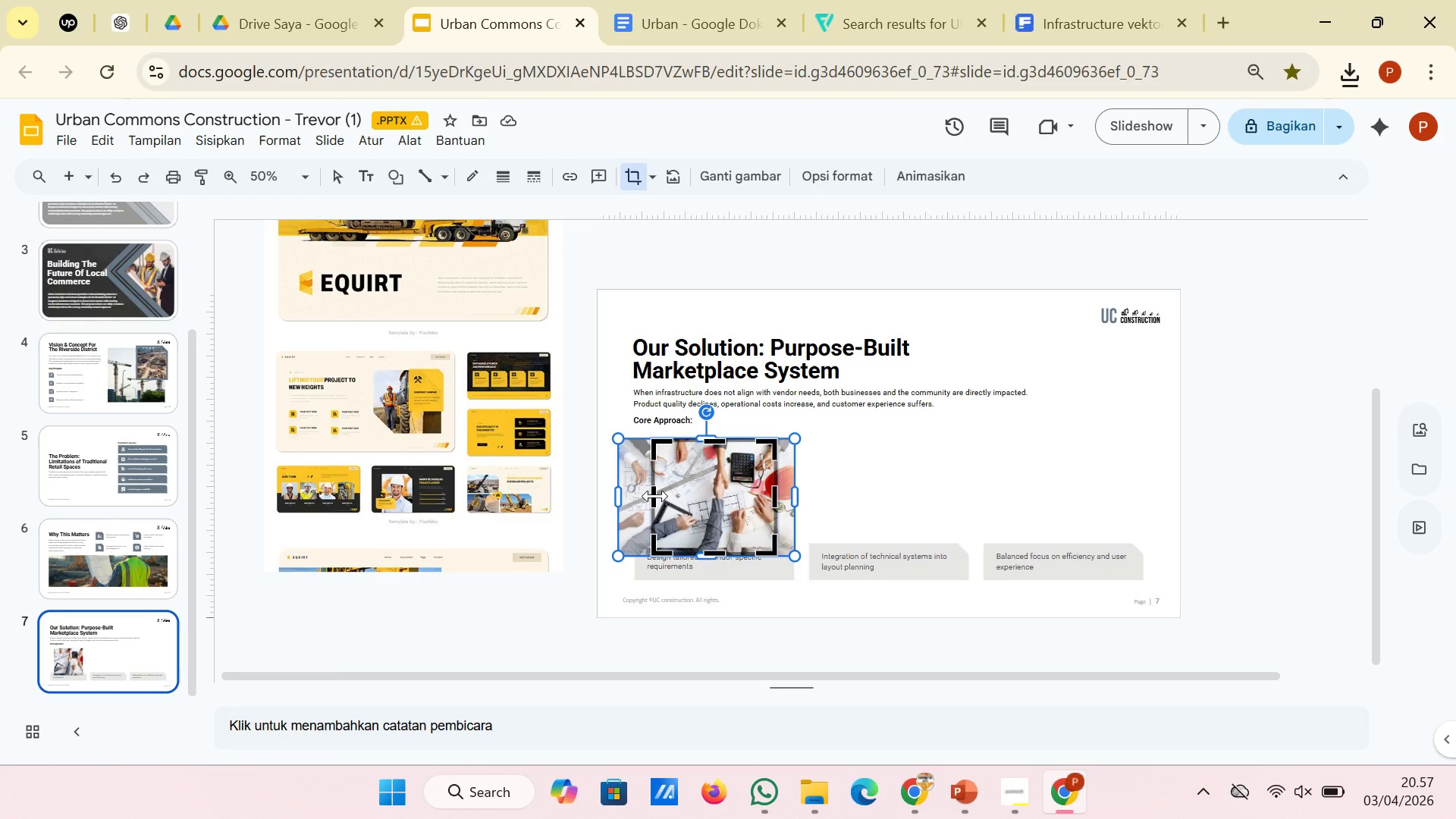 
left_click_drag(start_coordinate=[655, 496], to_coordinate=[635, 496])
 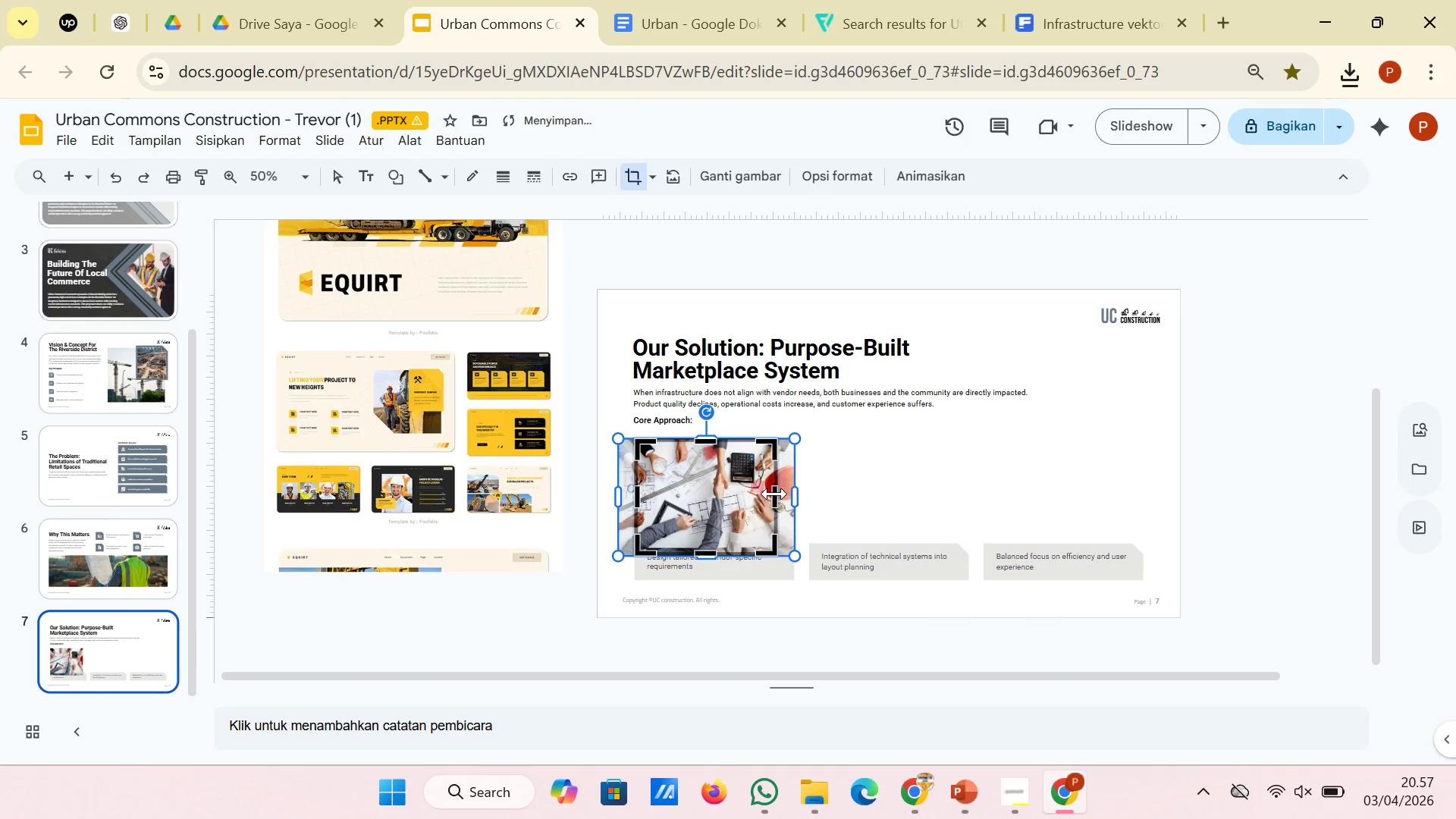 
left_click_drag(start_coordinate=[775, 494], to_coordinate=[792, 494])
 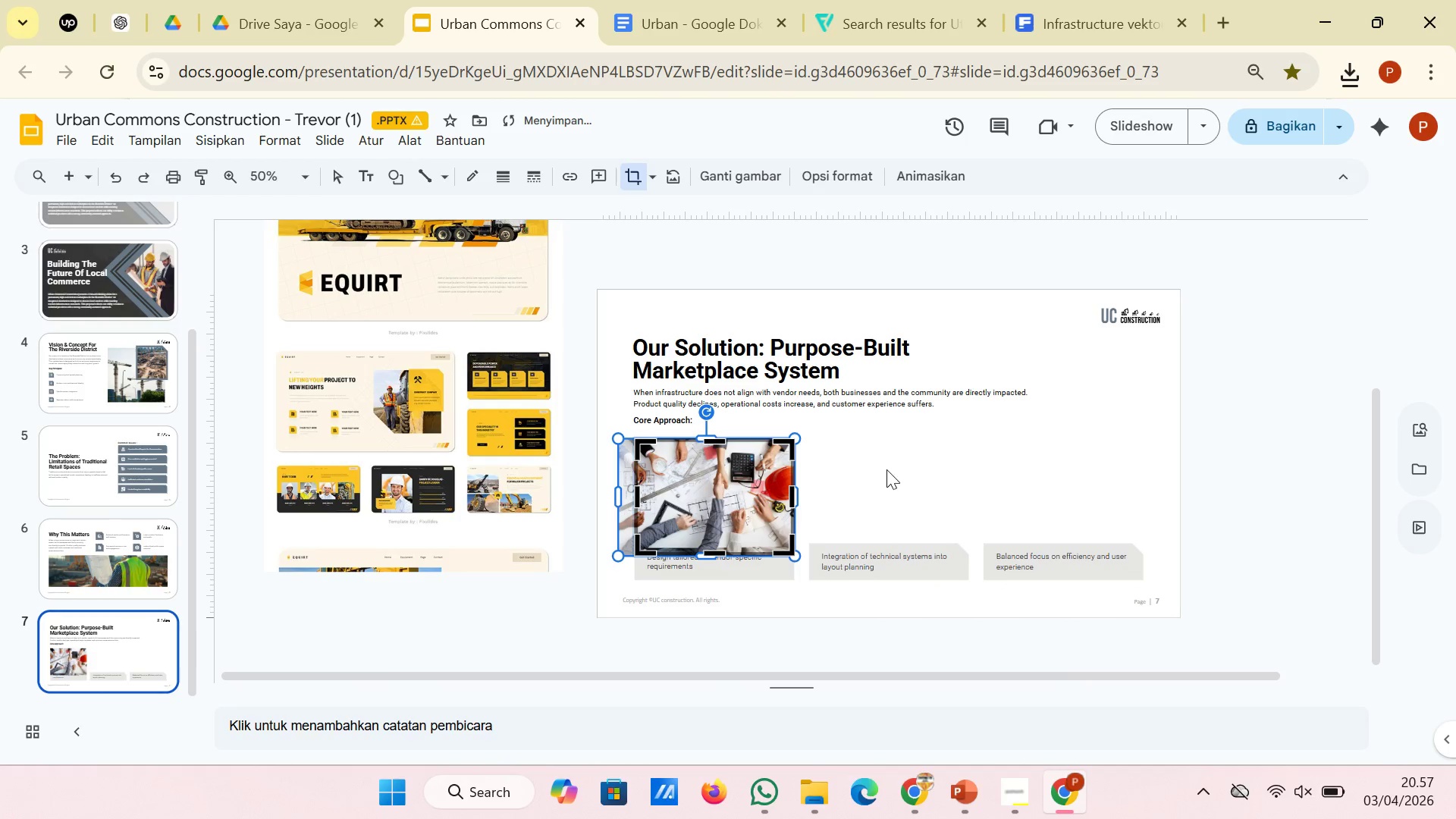 
left_click([886, 469])
 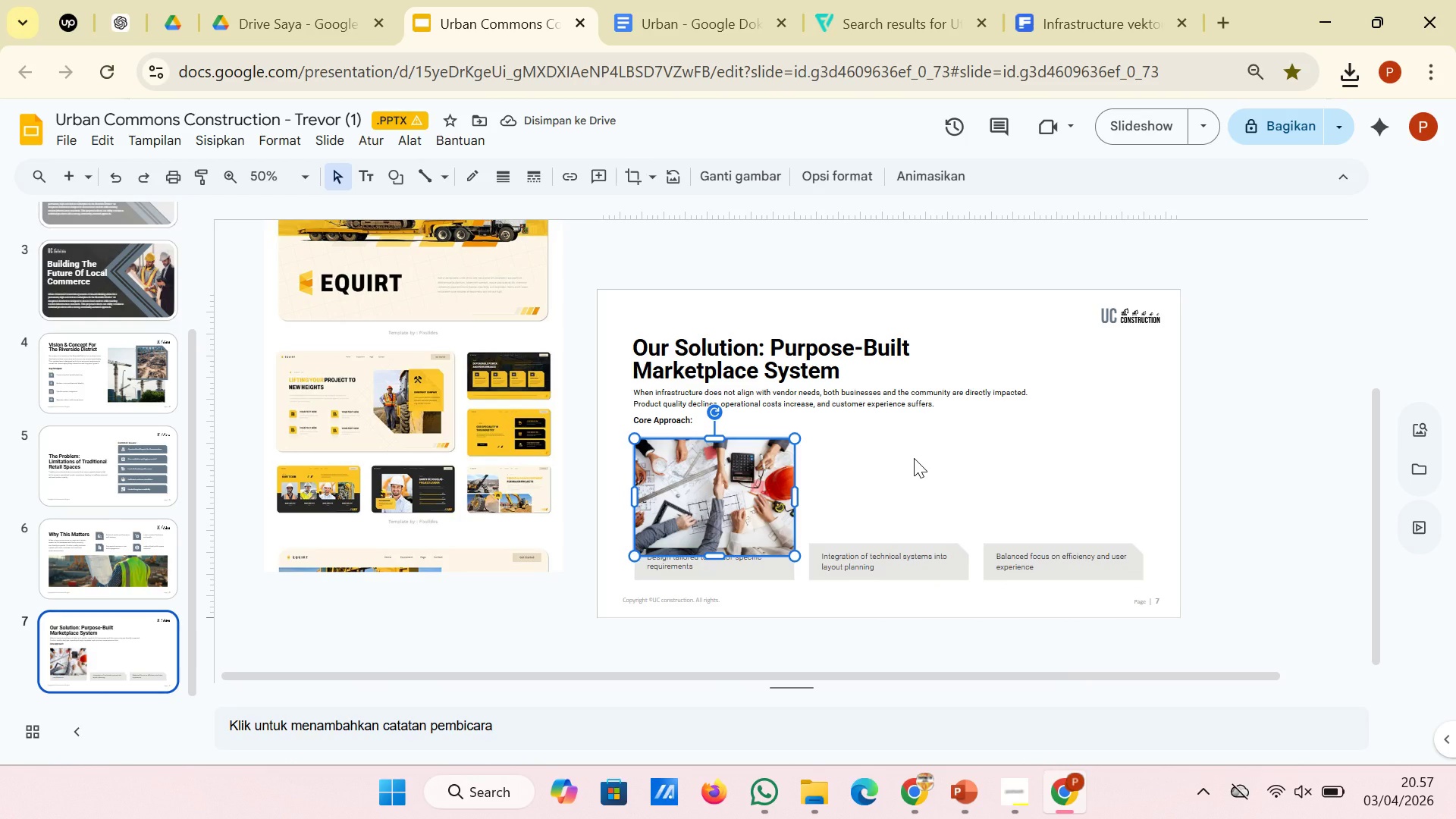 
left_click([914, 458])
 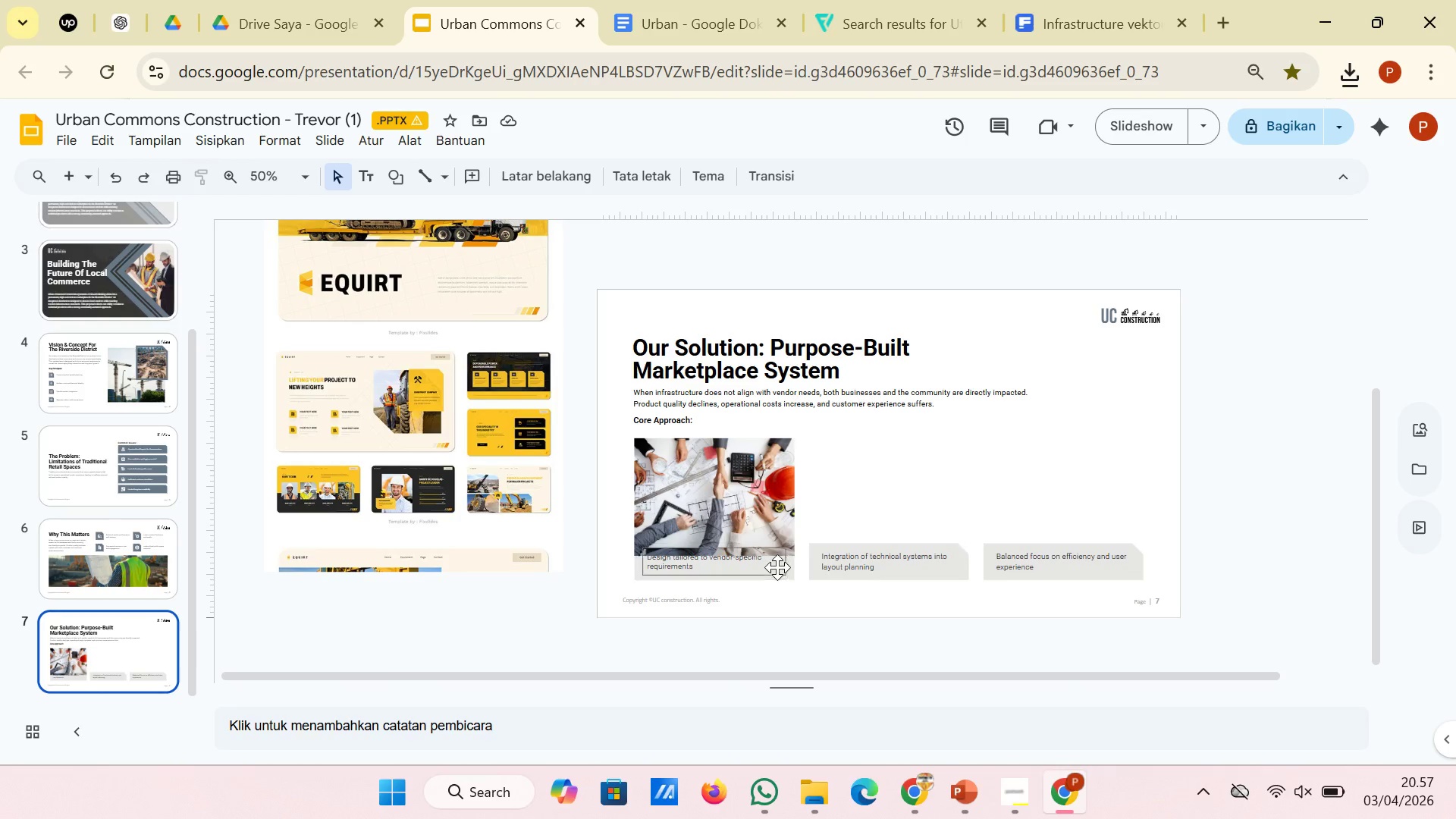 
left_click([777, 505])
 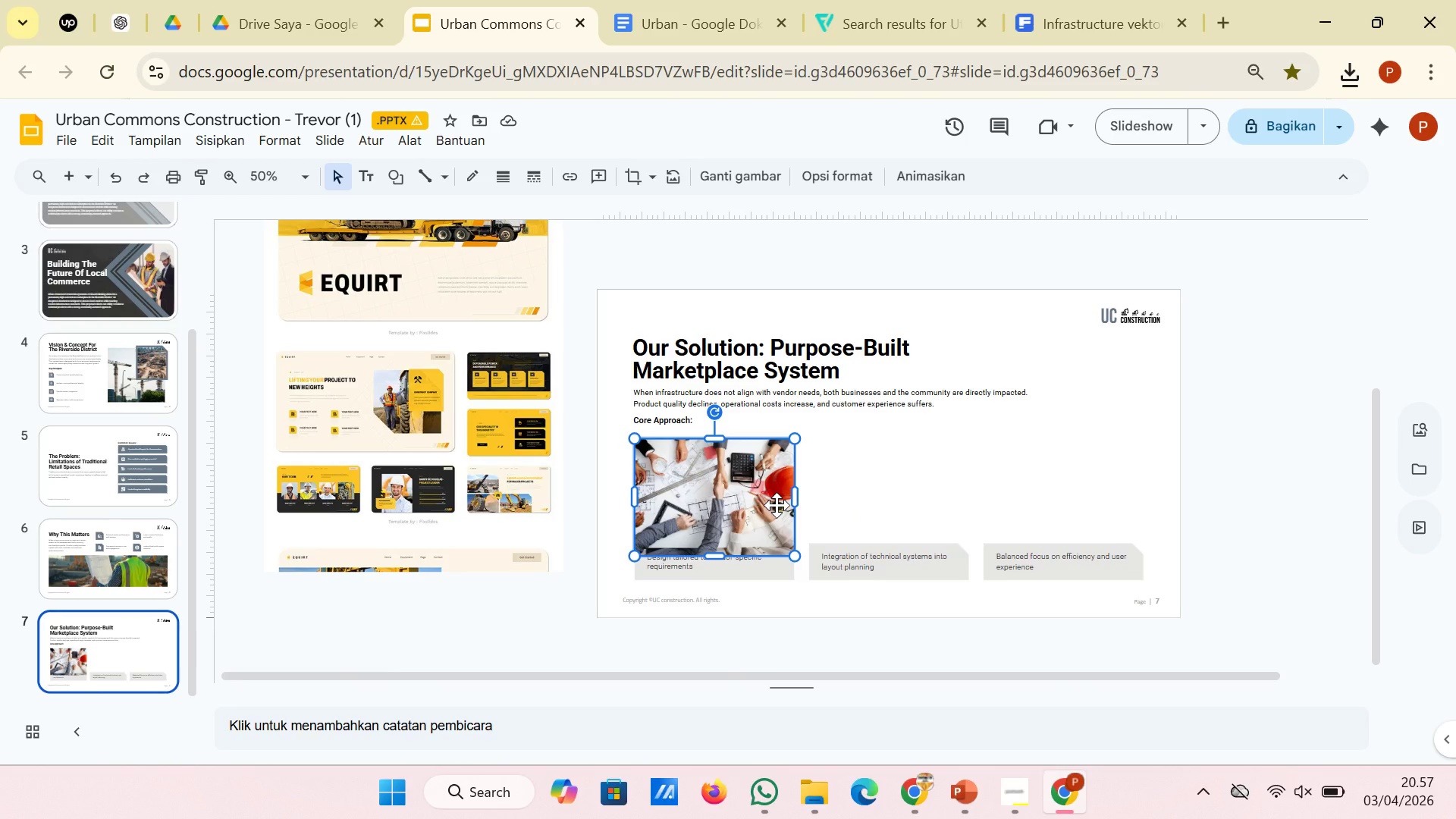 
right_click([777, 505])
 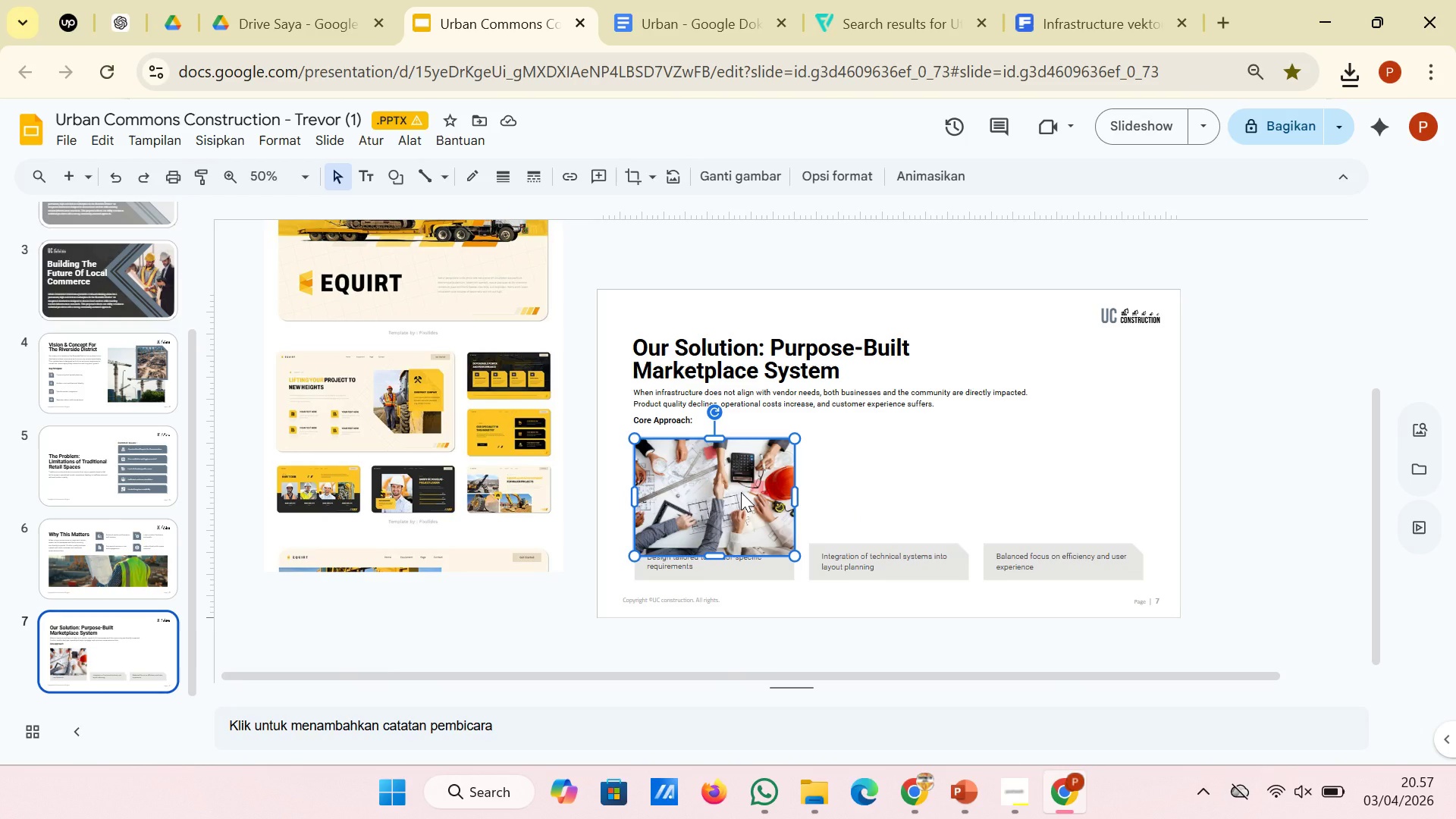 
right_click([741, 492])
 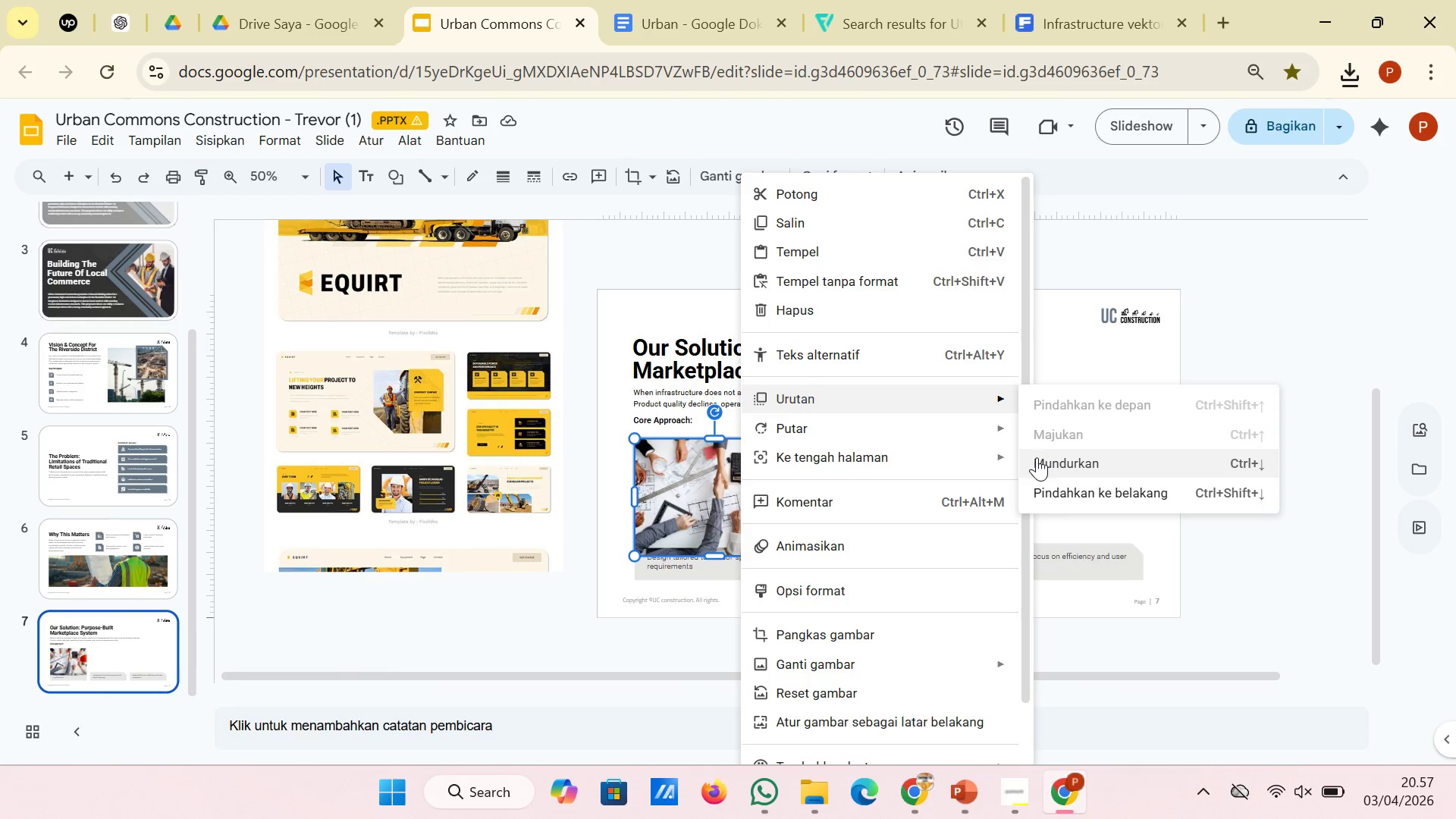 
left_click([1050, 488])
 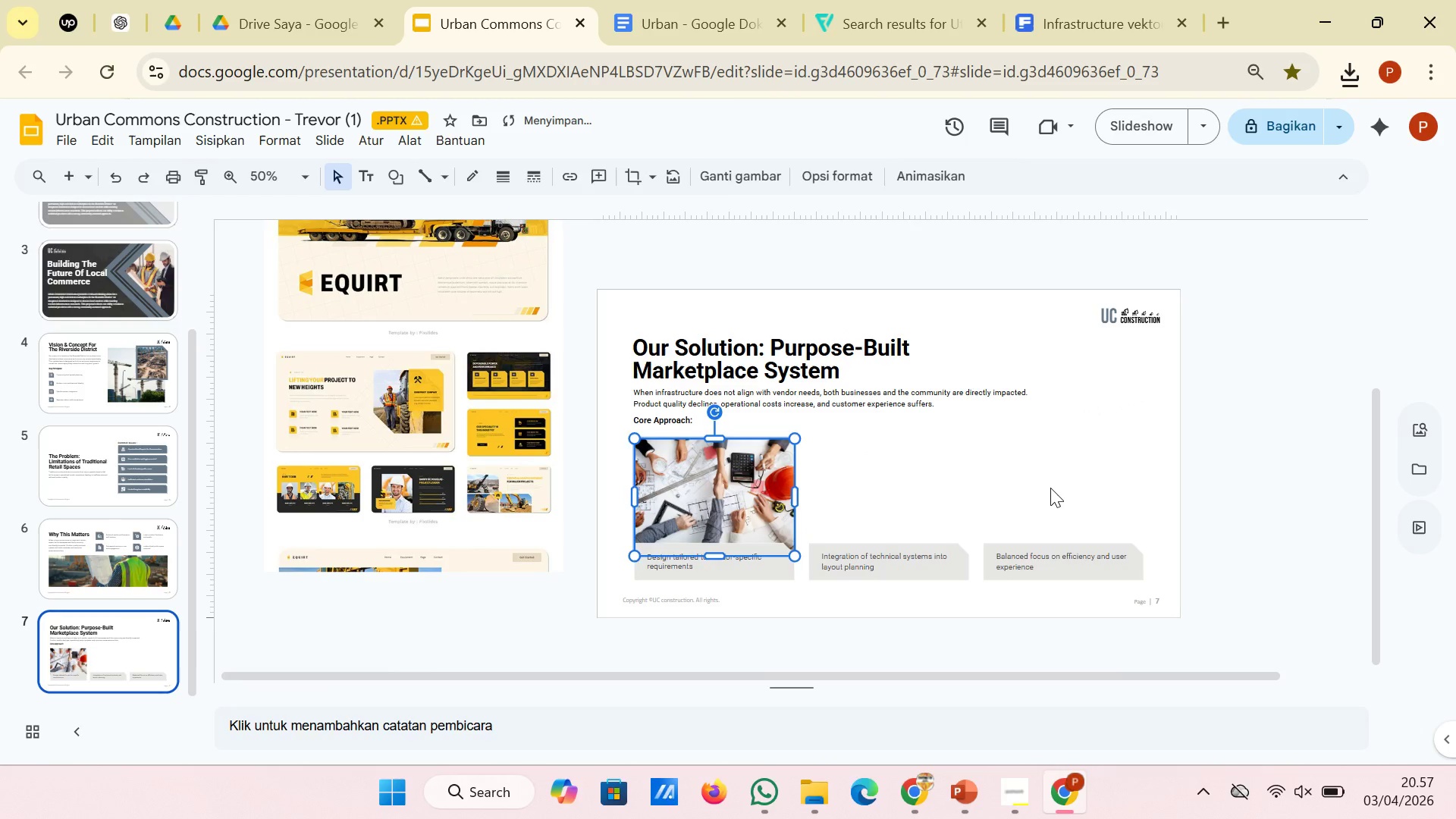 
left_click([1050, 488])
 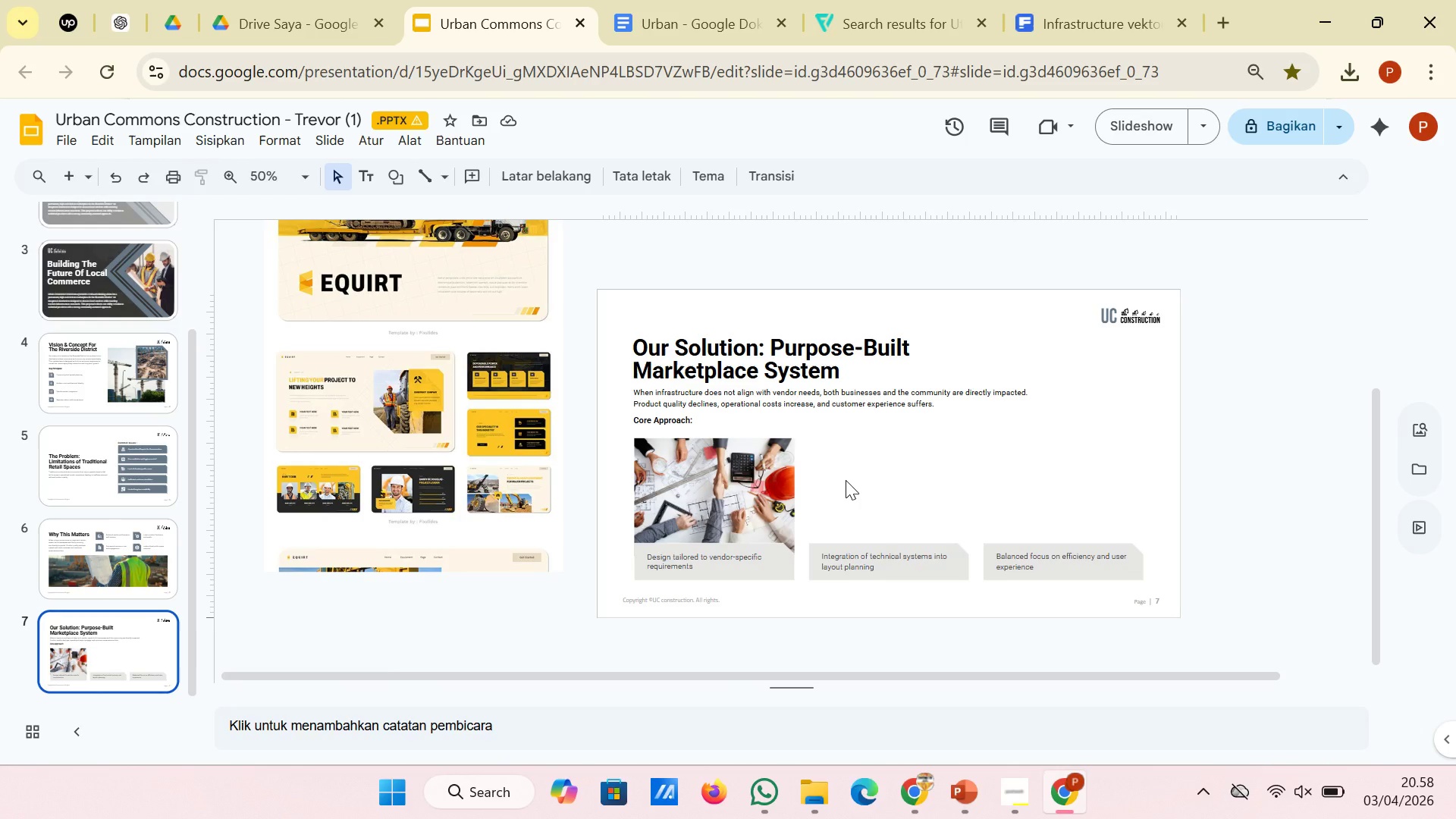 
wait(23.2)
 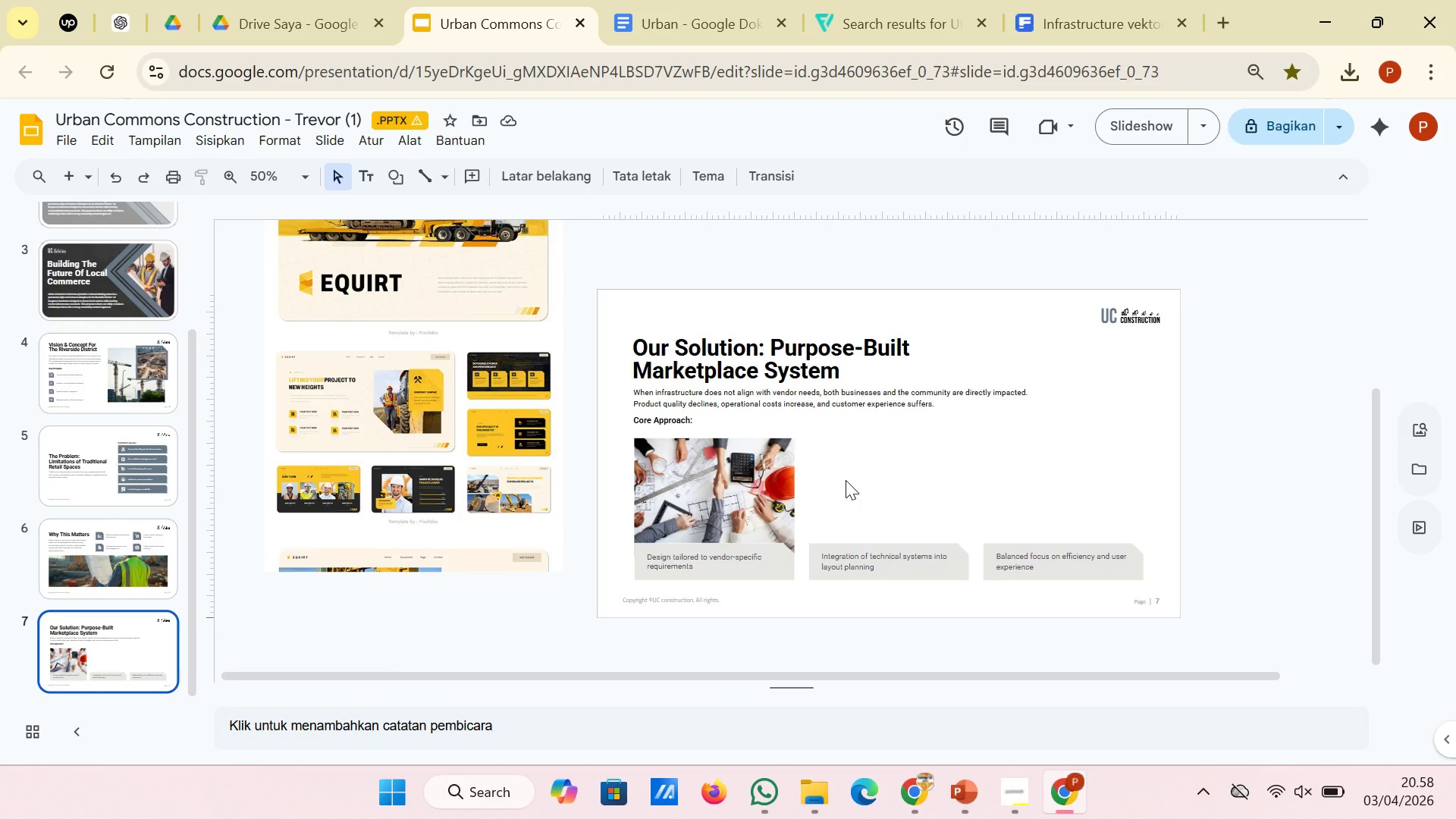 
left_click([746, 476])
 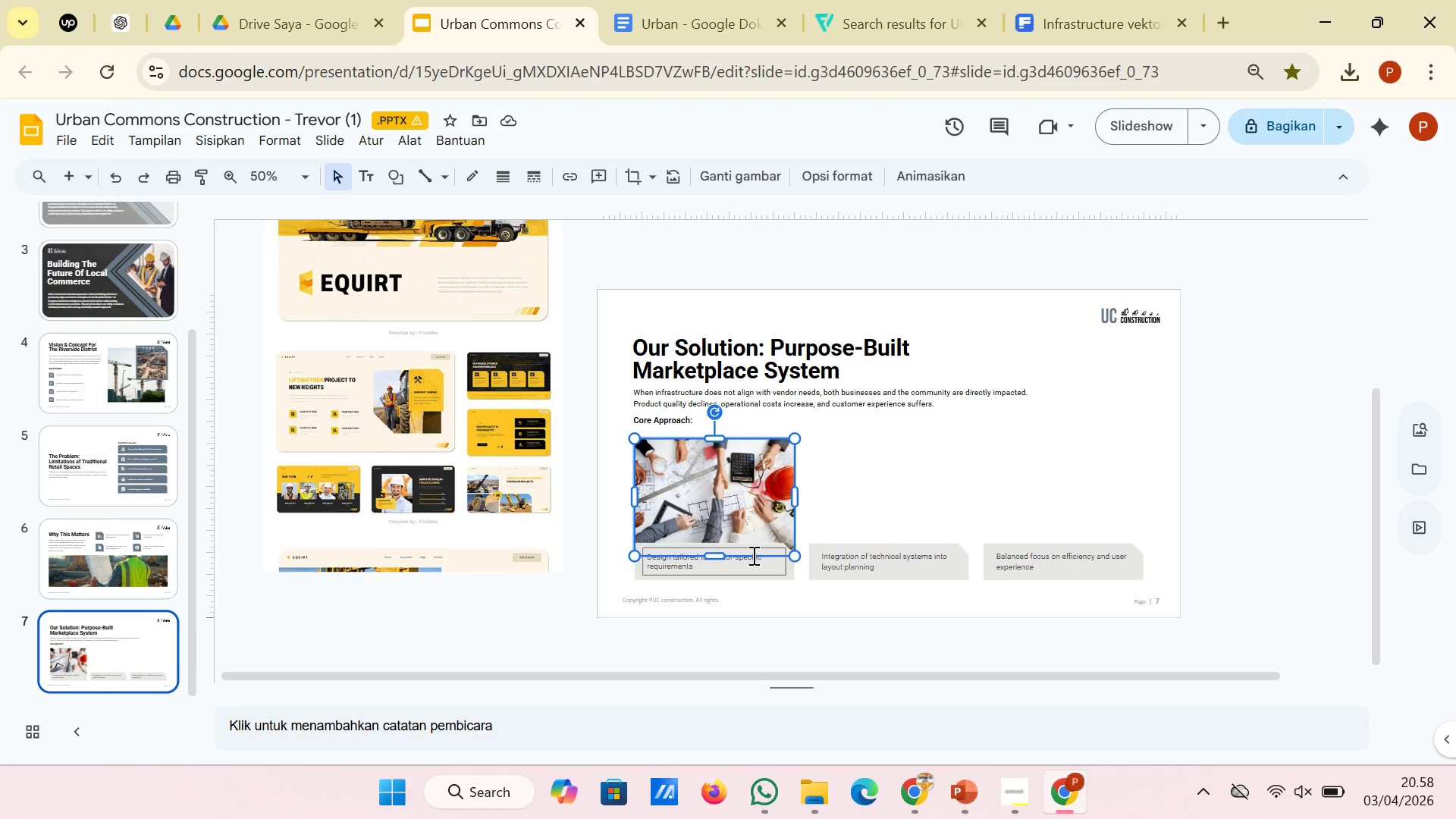 
left_click_drag(start_coordinate=[718, 554], to_coordinate=[716, 582])
 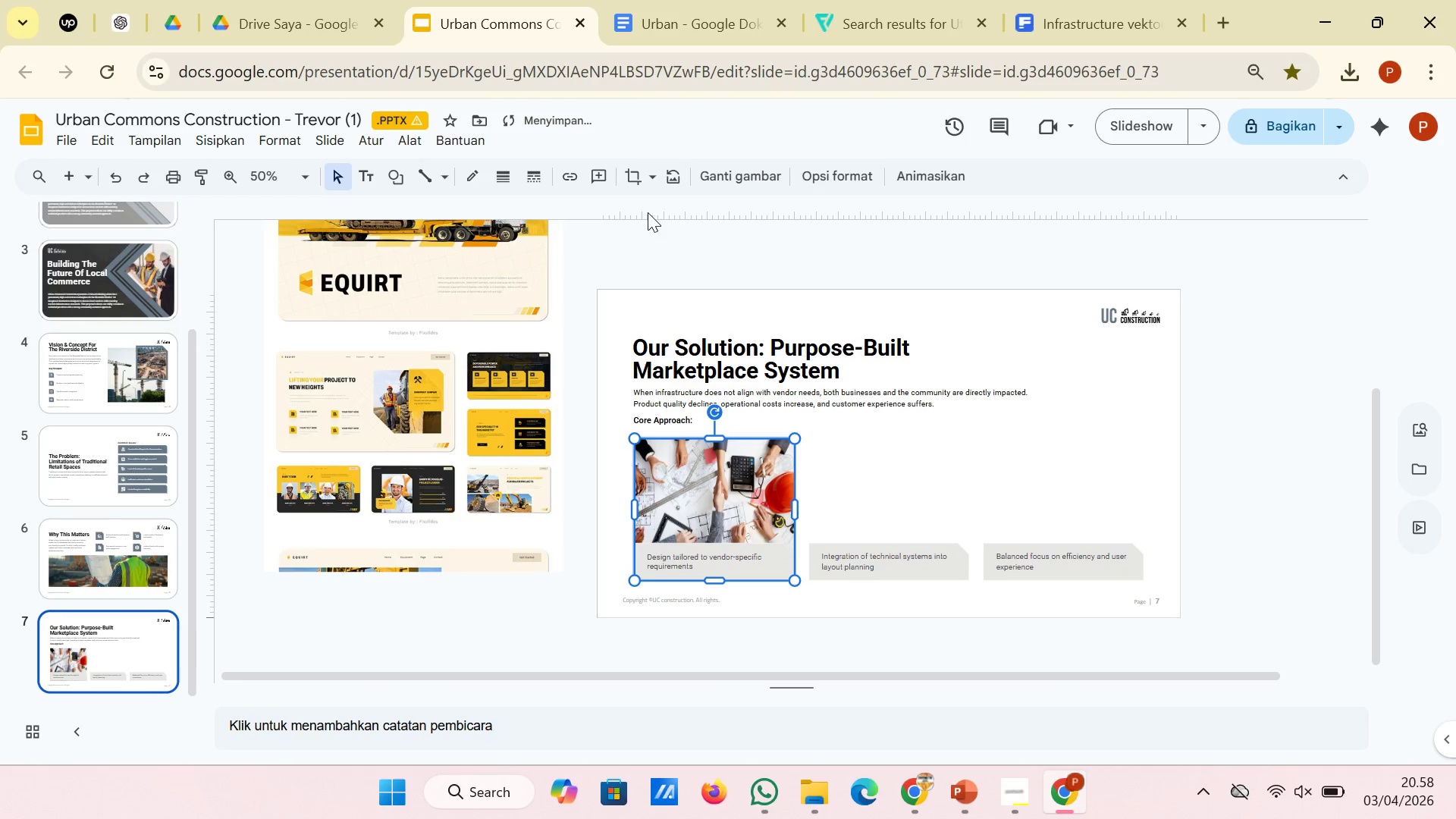 
left_click([635, 180])
 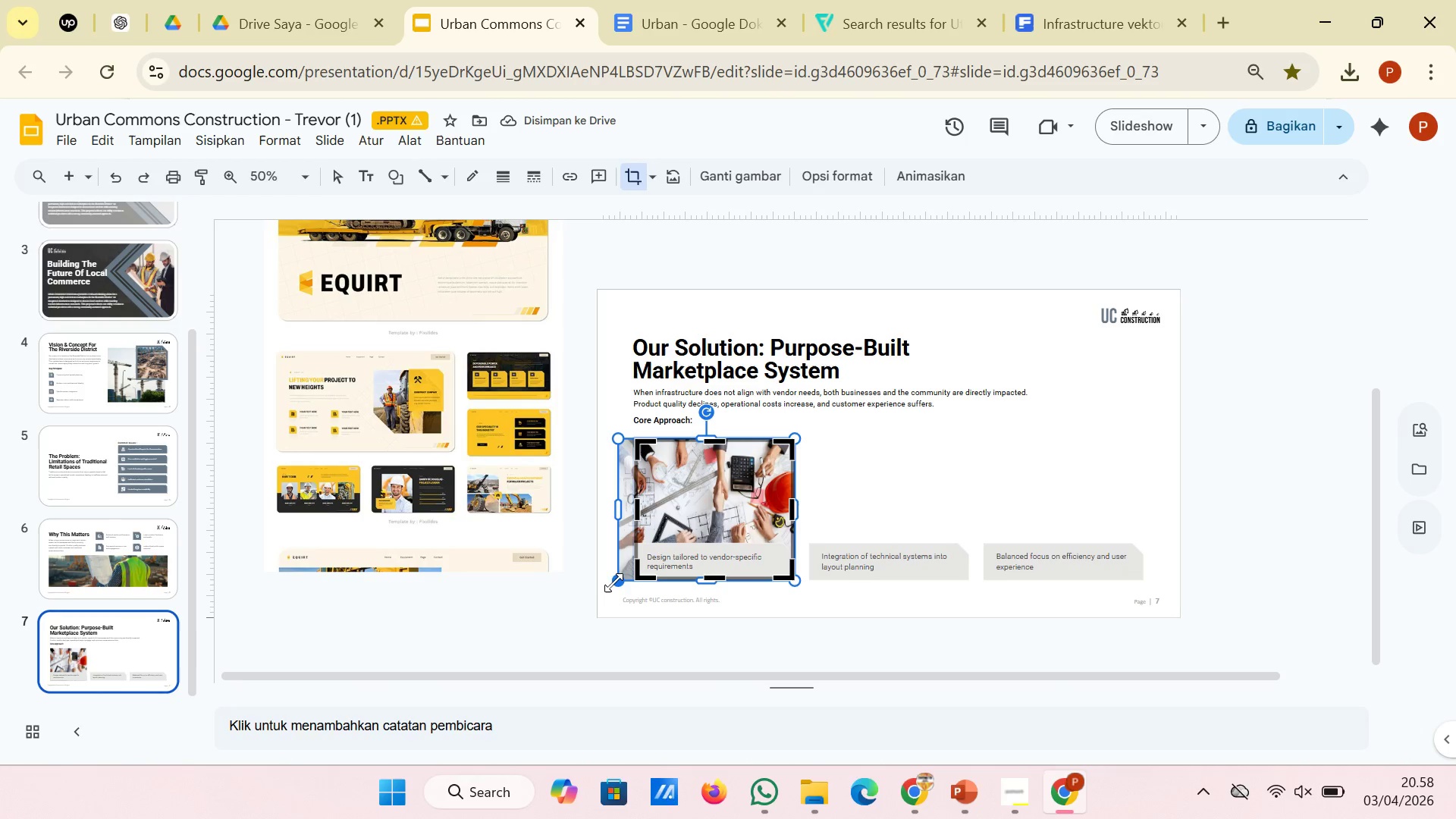 
left_click_drag(start_coordinate=[614, 582], to_coordinate=[626, 564])
 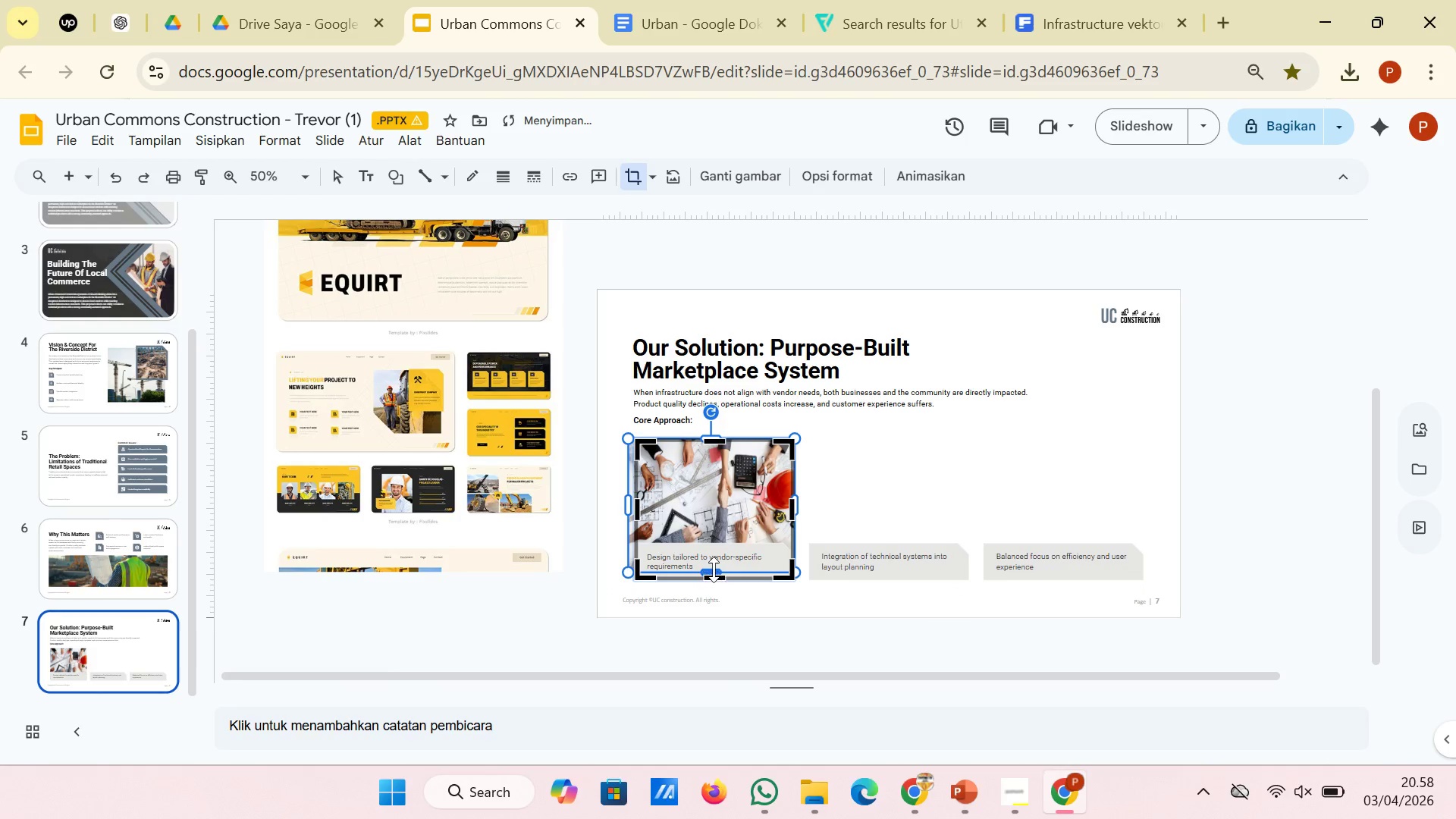 
left_click_drag(start_coordinate=[714, 570], to_coordinate=[714, 558])
 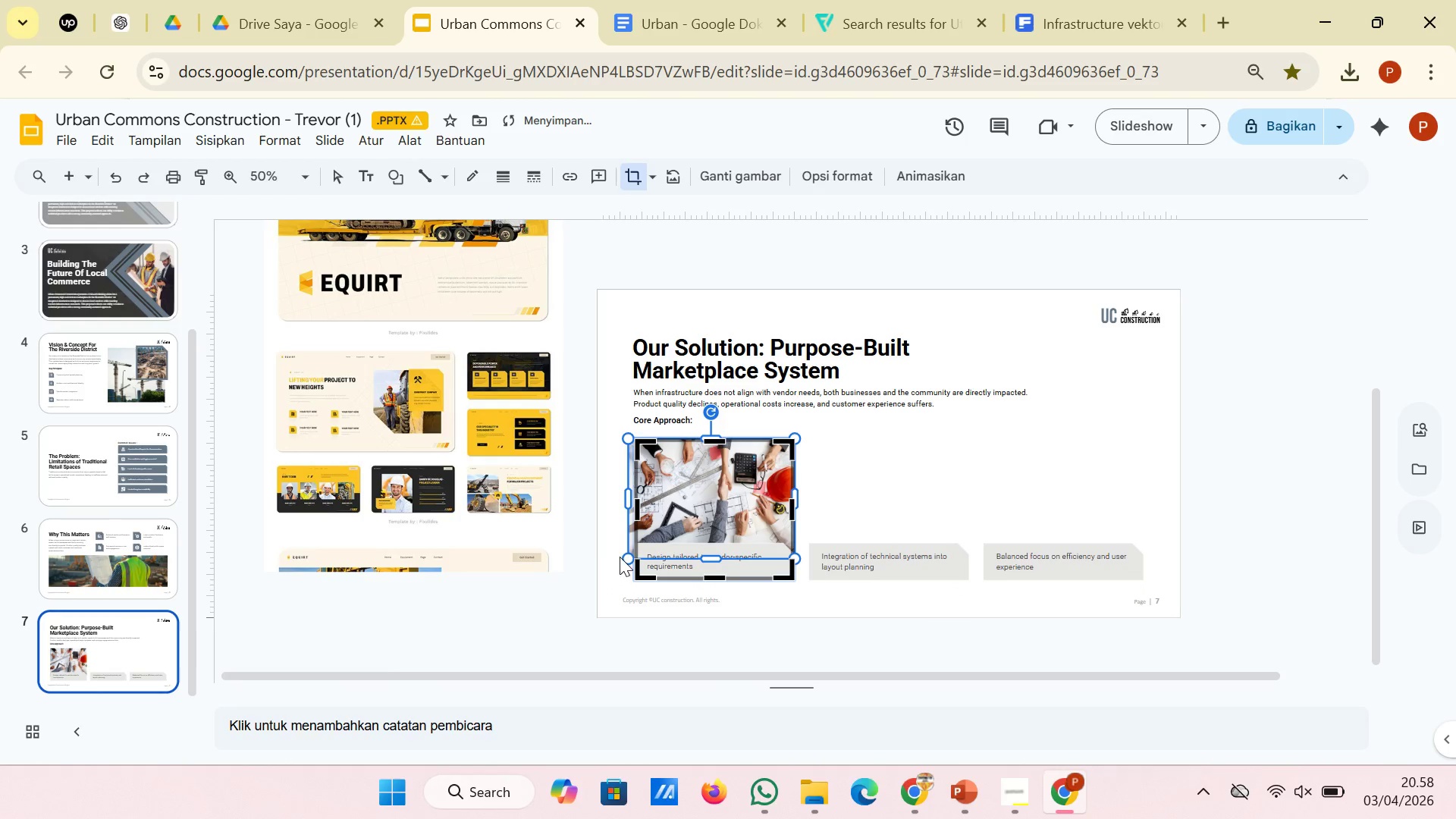 
left_click_drag(start_coordinate=[627, 559], to_coordinate=[614, 576])
 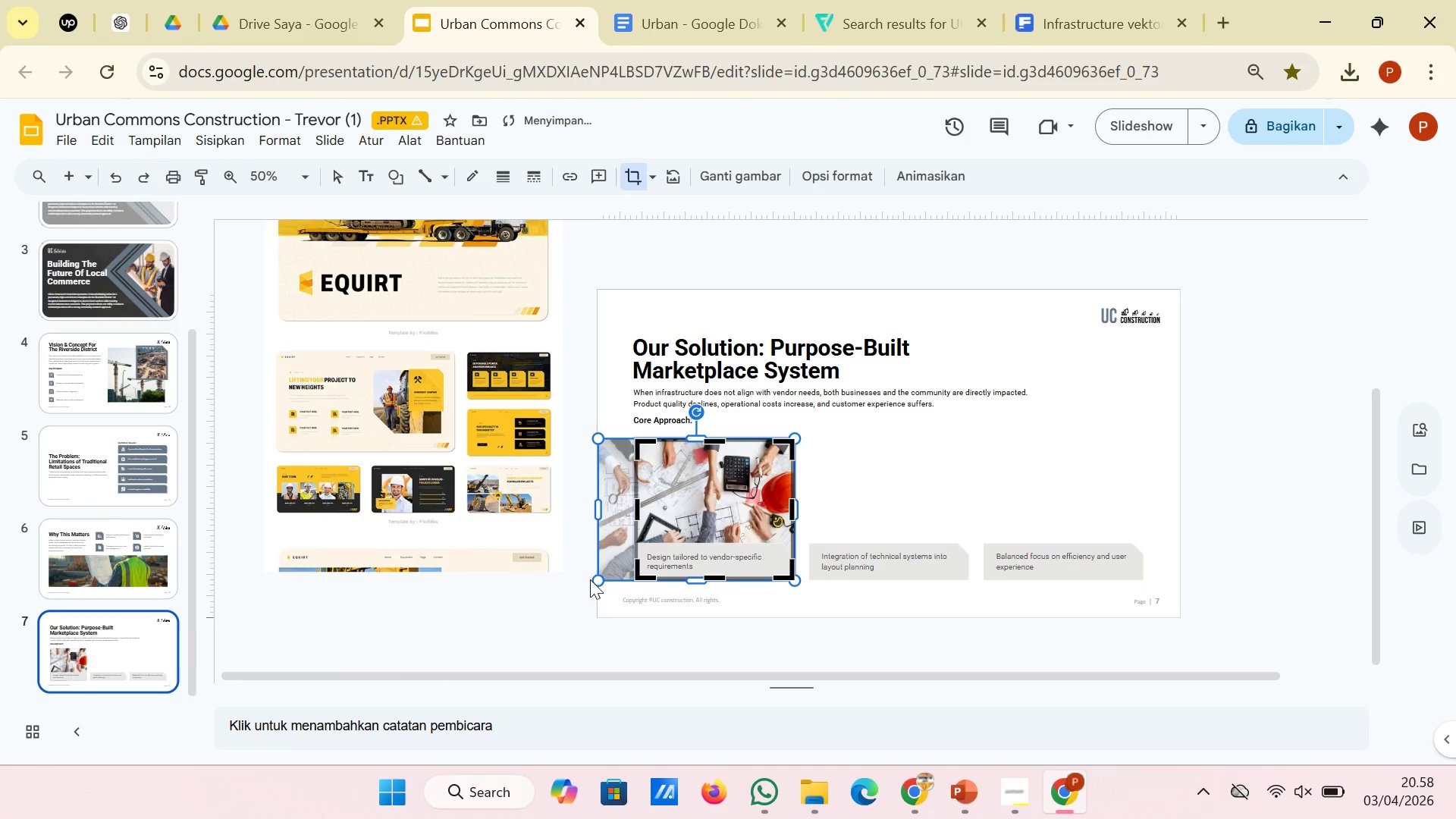 
left_click_drag(start_coordinate=[598, 578], to_coordinate=[580, 601])
 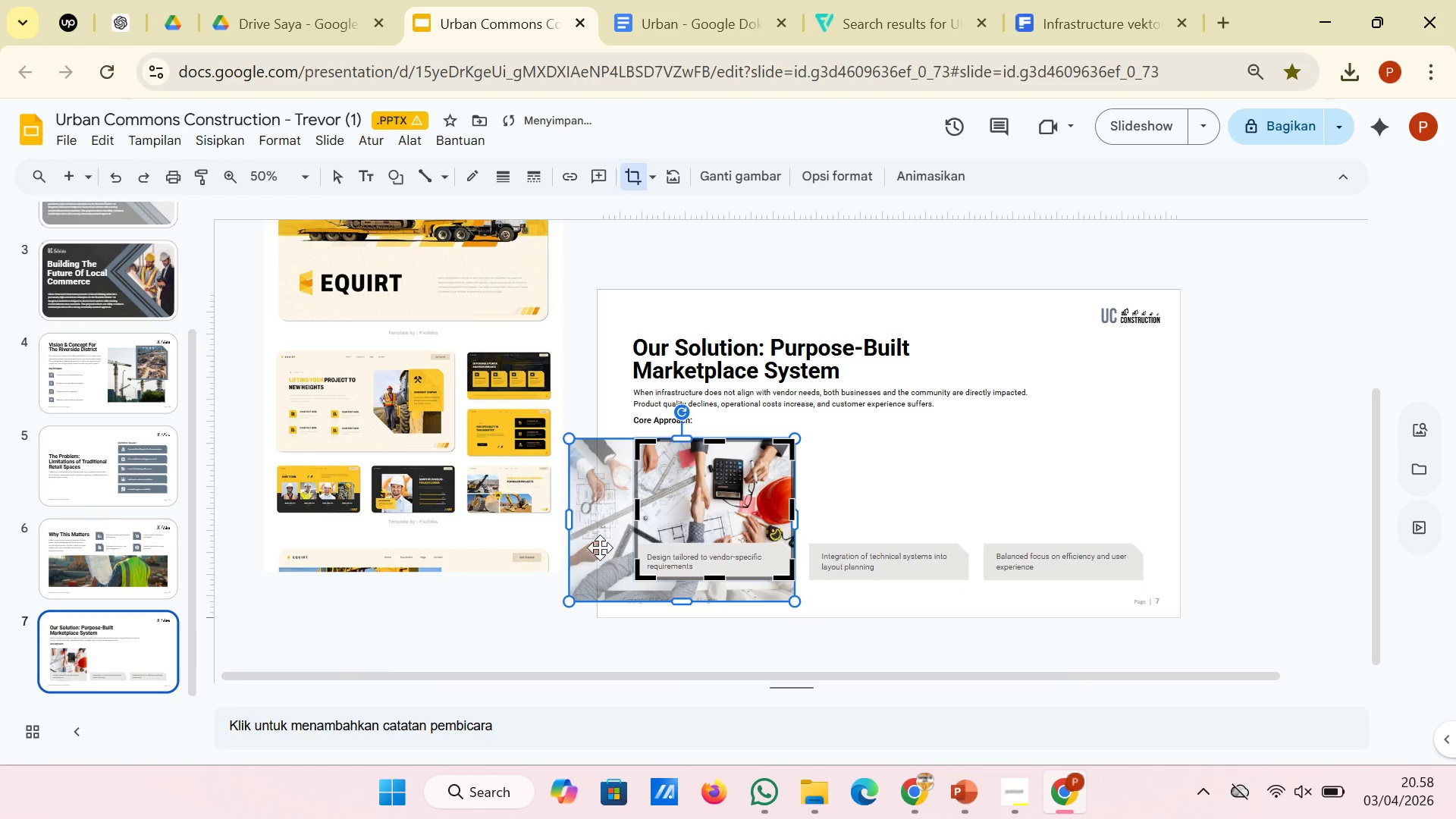 
left_click_drag(start_coordinate=[600, 548], to_coordinate=[623, 536])
 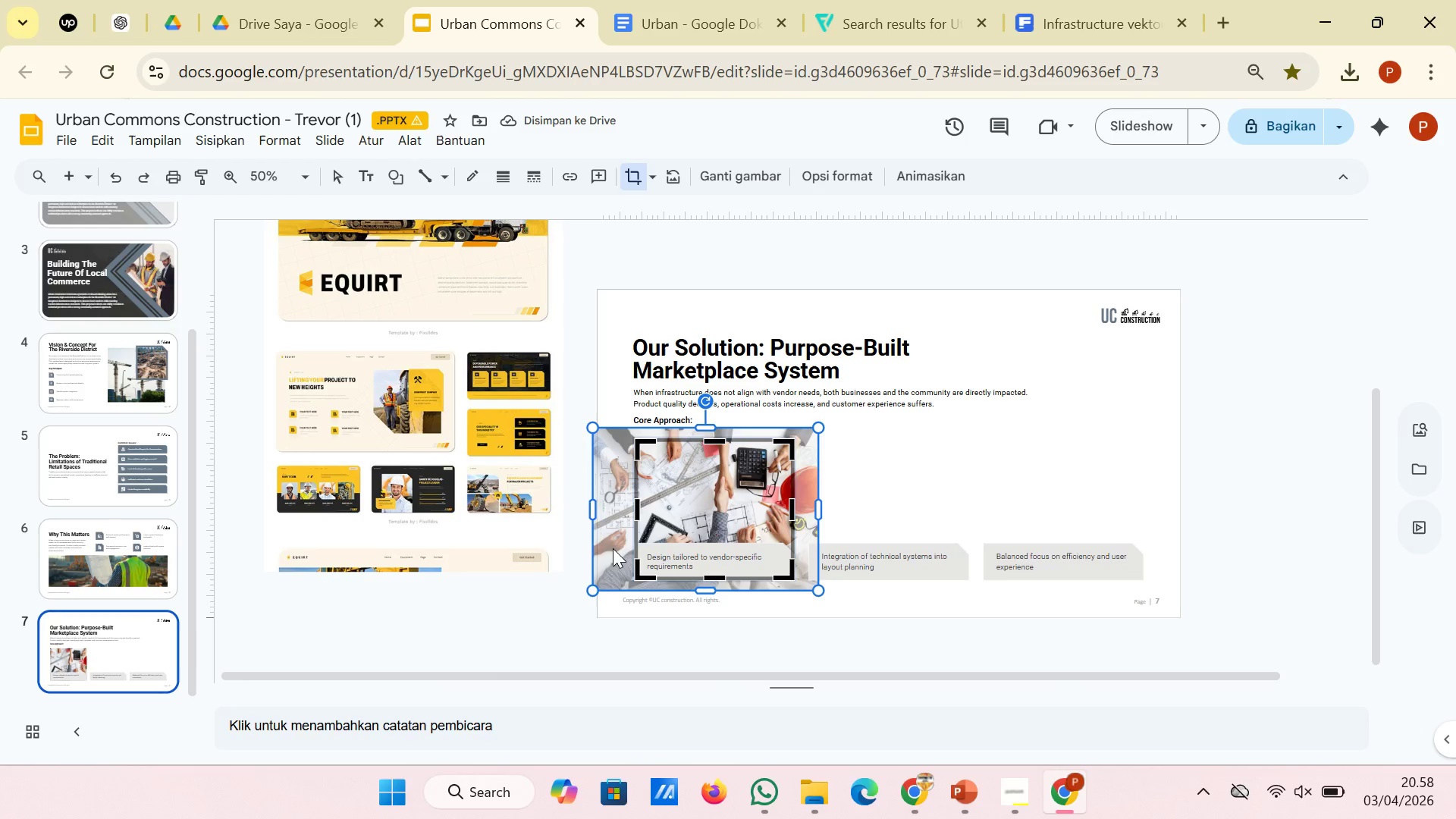 
left_click_drag(start_coordinate=[614, 534], to_coordinate=[604, 534])
 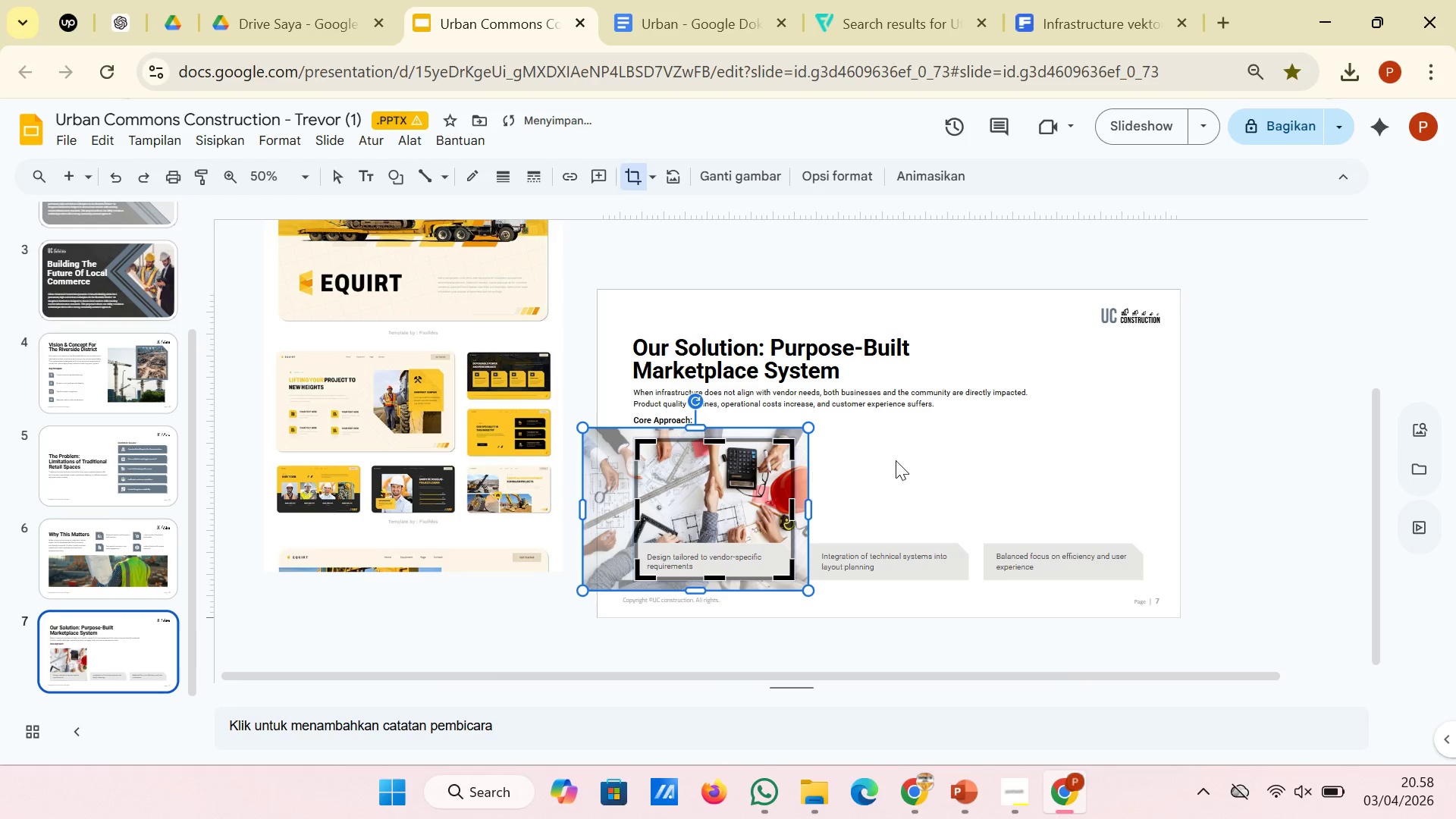 
left_click([944, 472])
 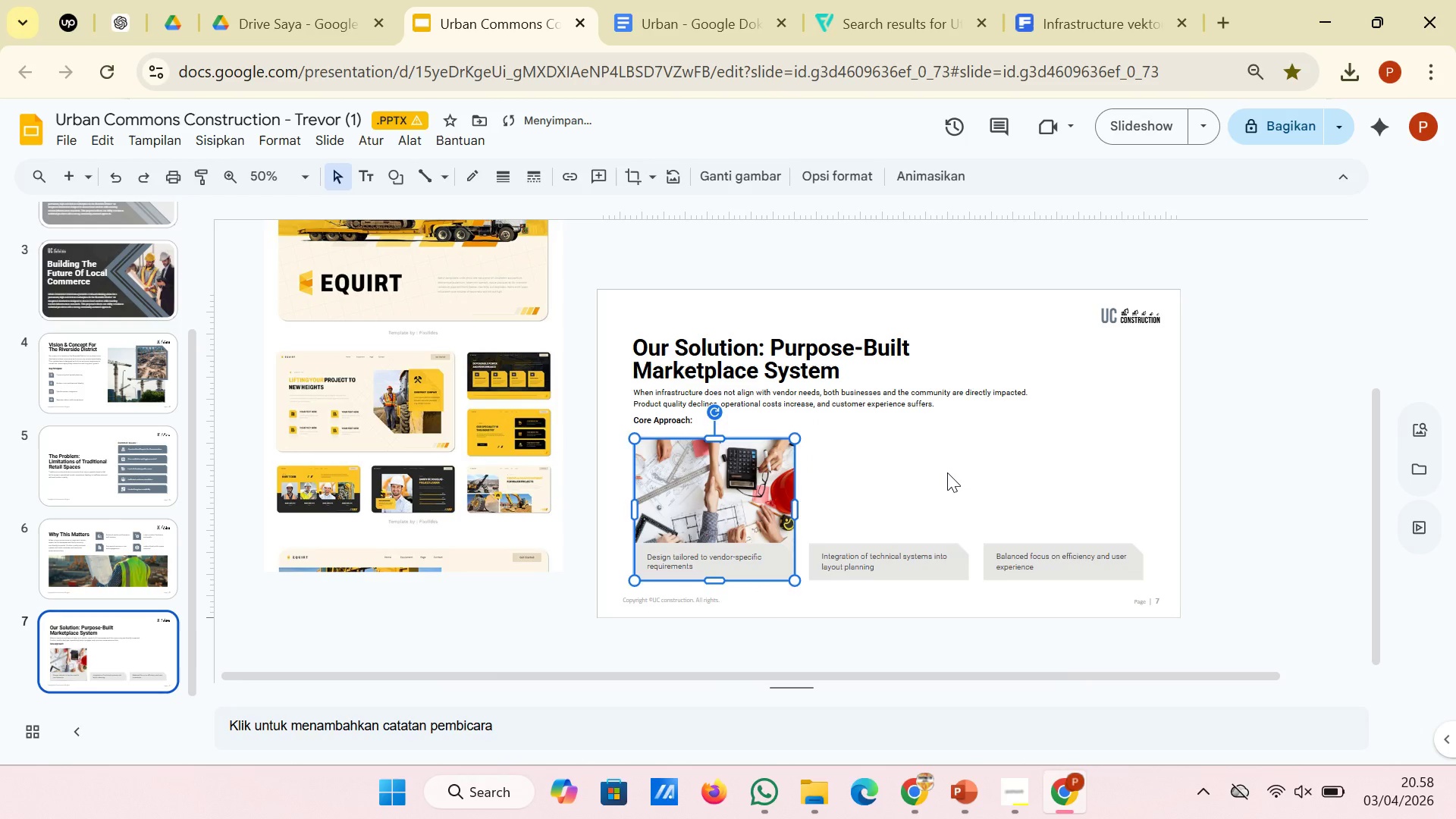 
left_click([947, 472])
 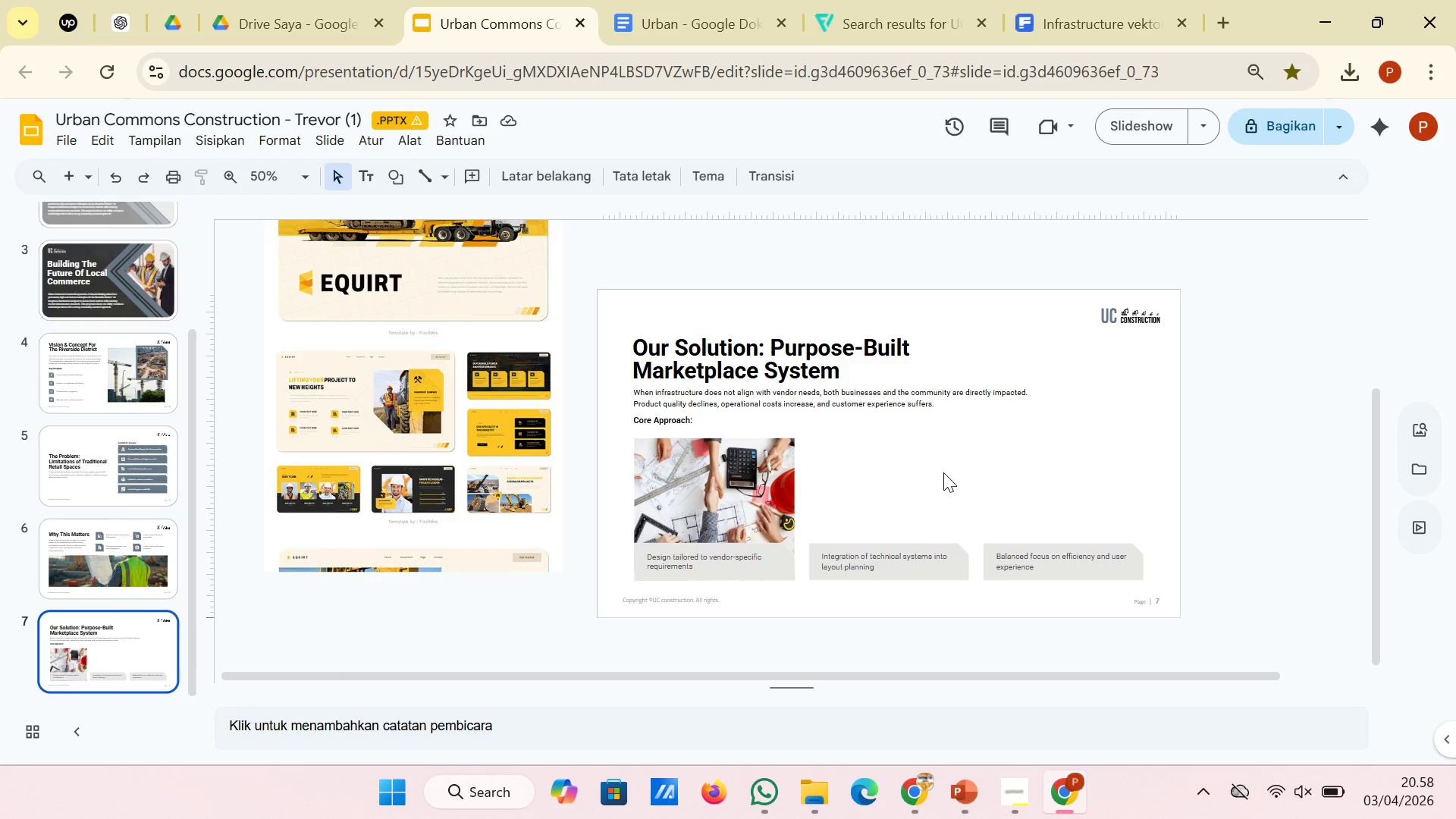 
wait(8.34)
 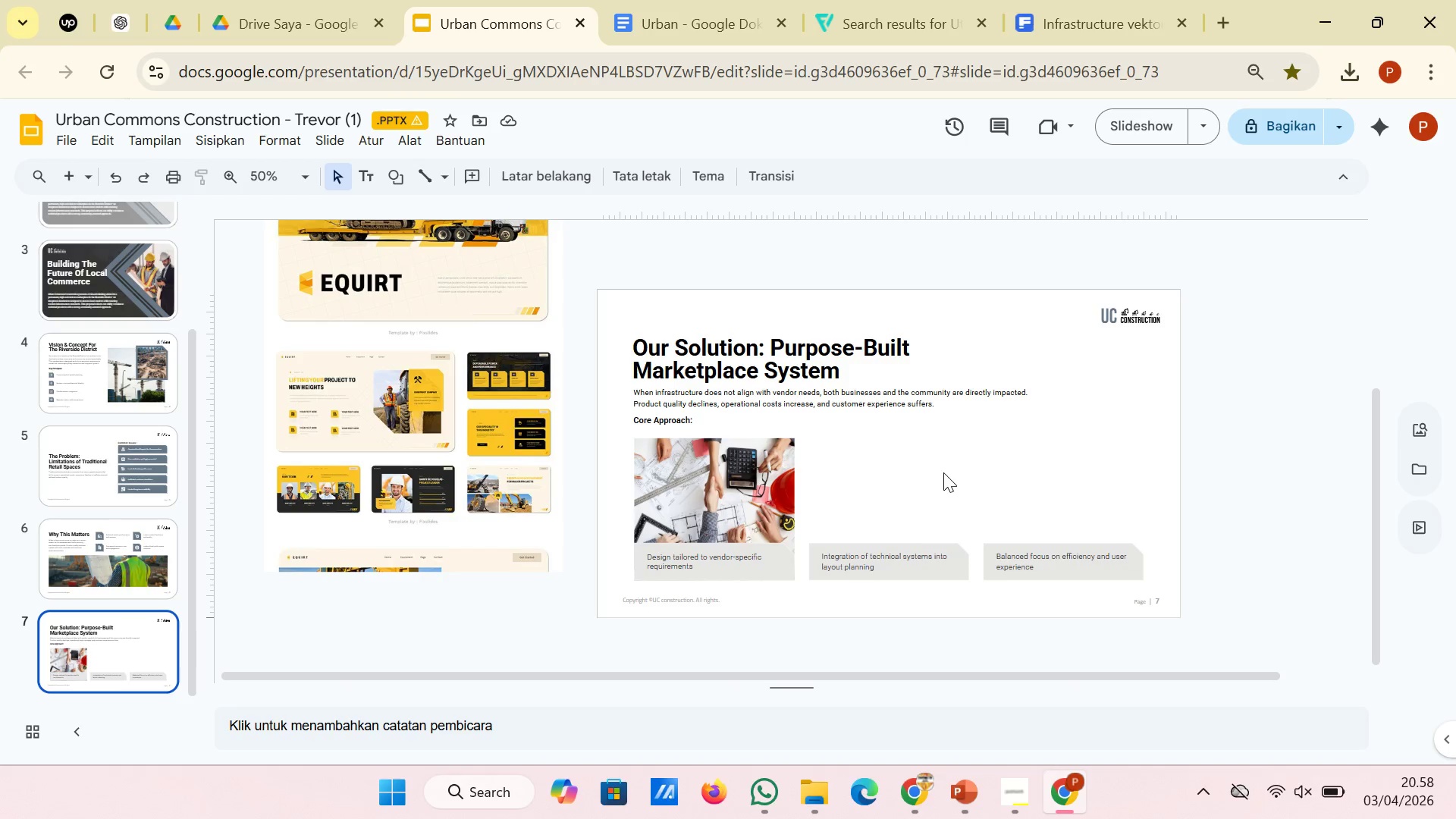 
left_click([781, 581])
 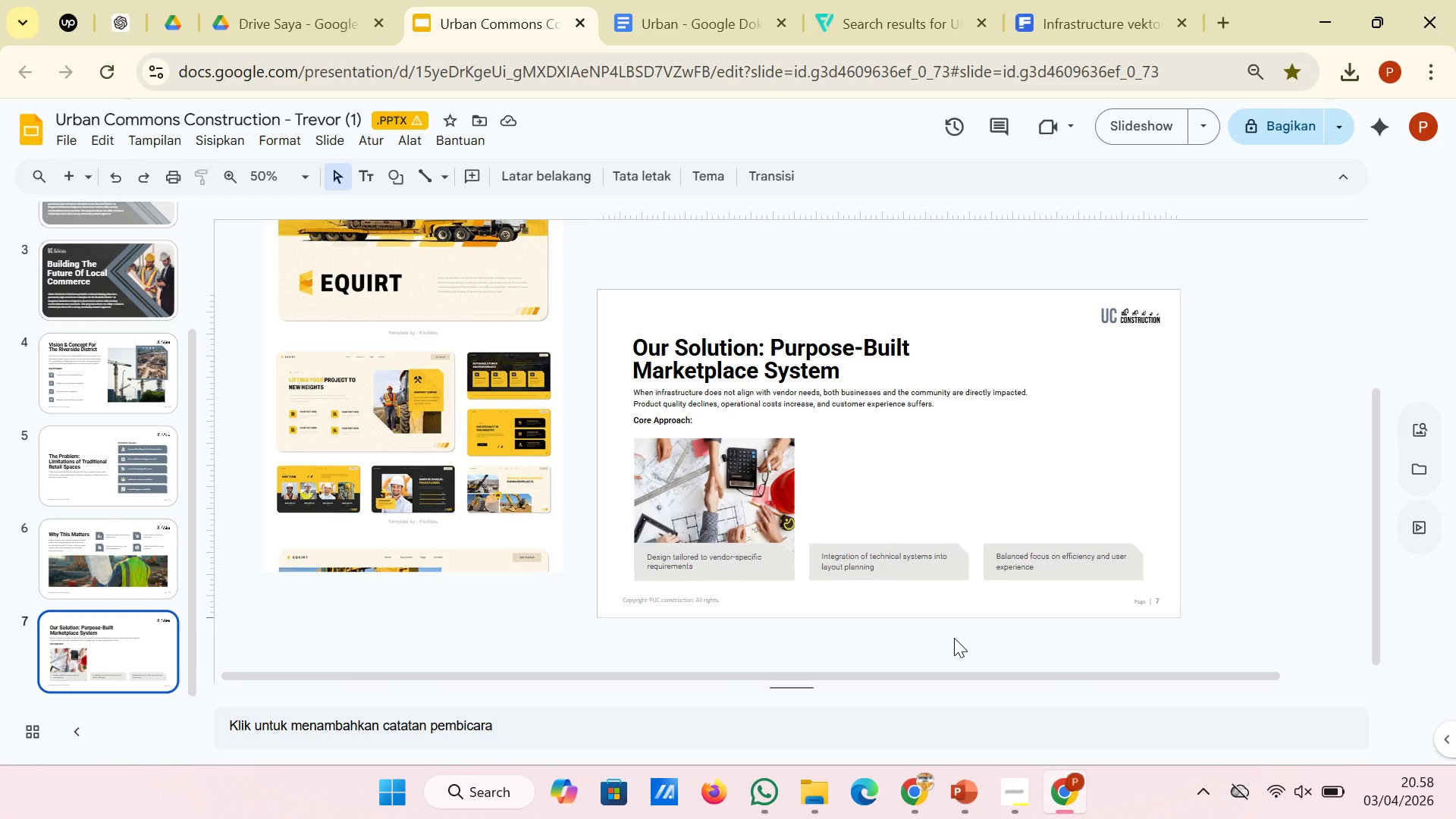 
wait(12.2)
 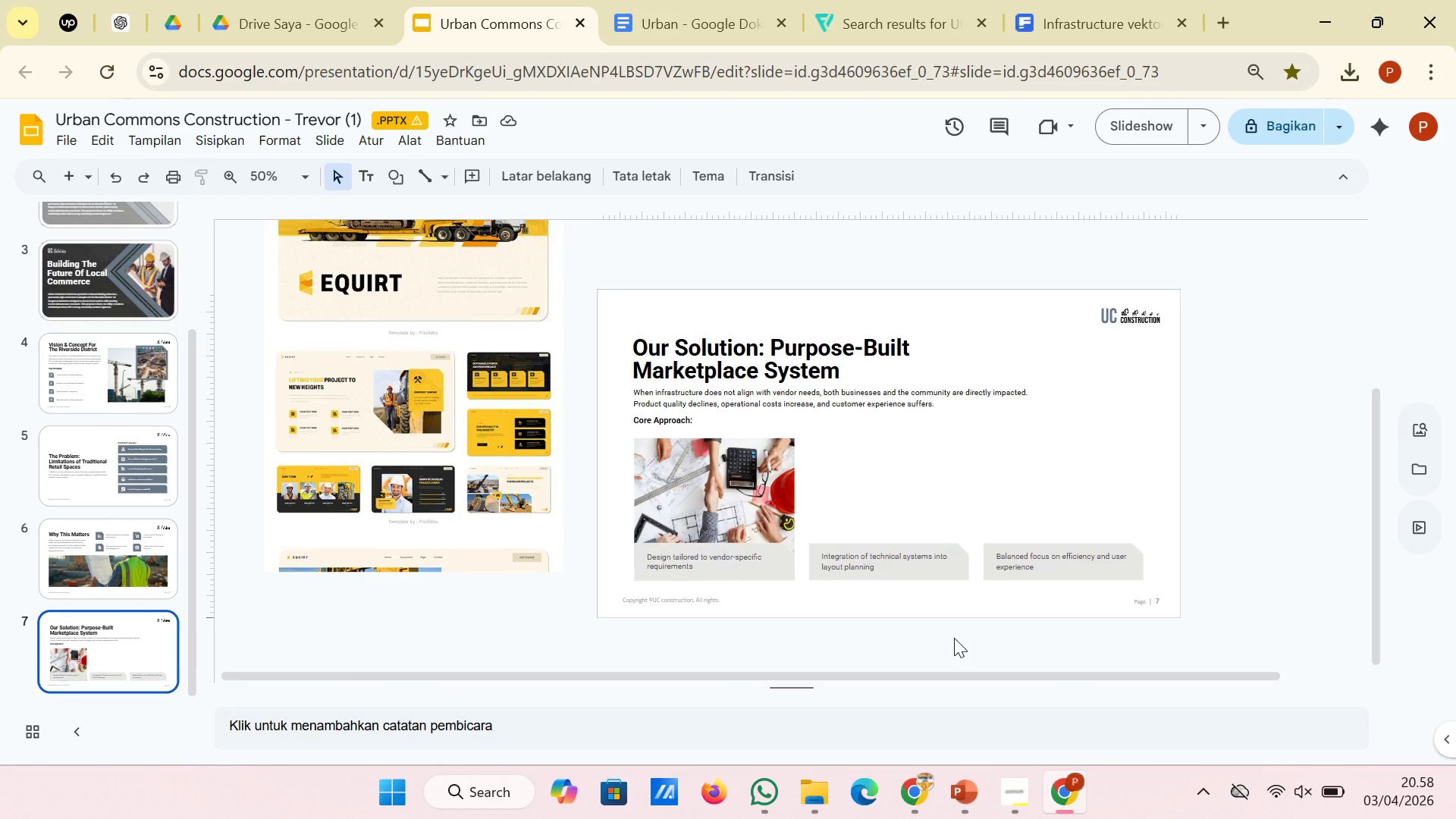 
left_click([780, 723])
 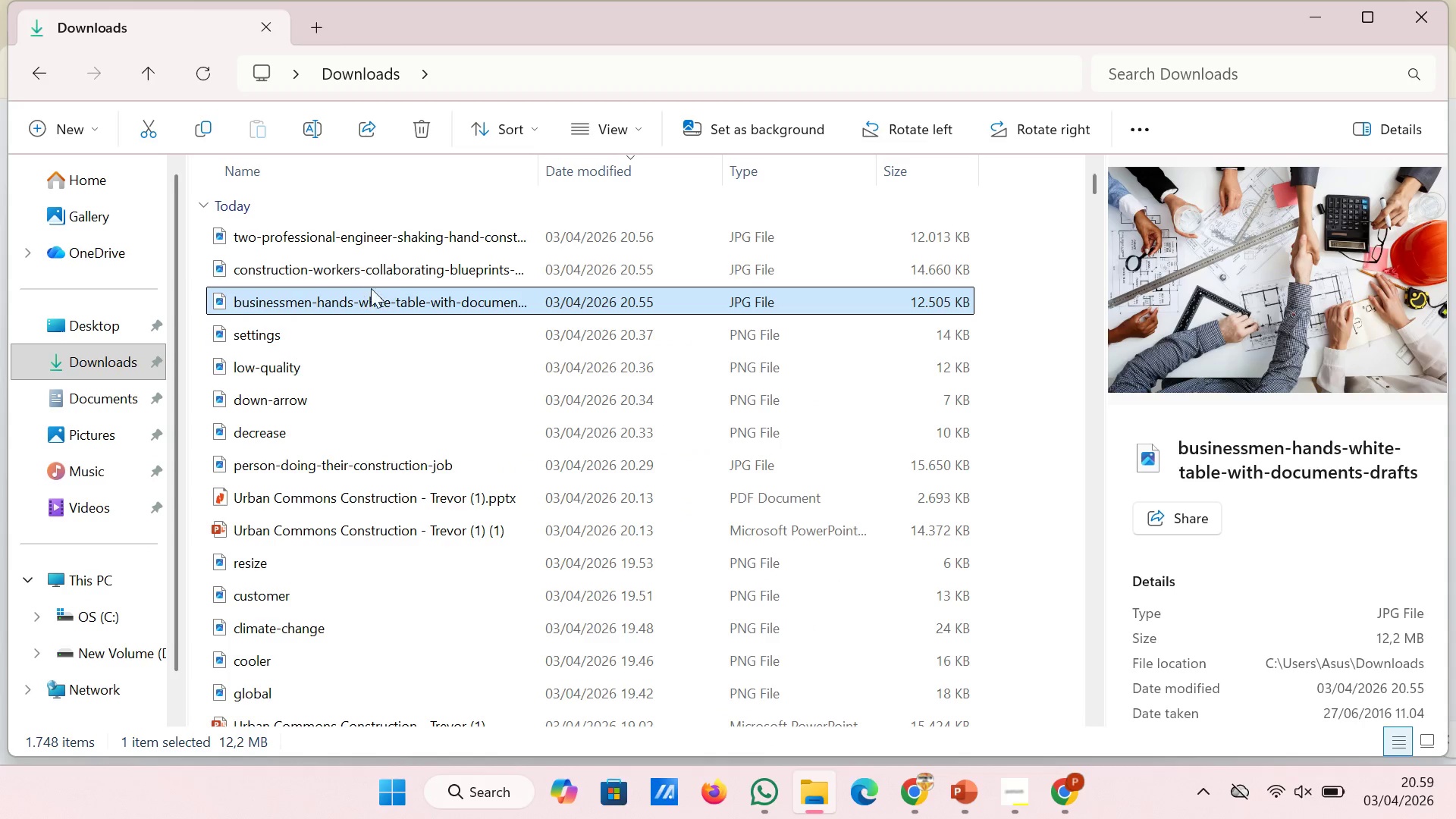 
left_click([390, 270])
 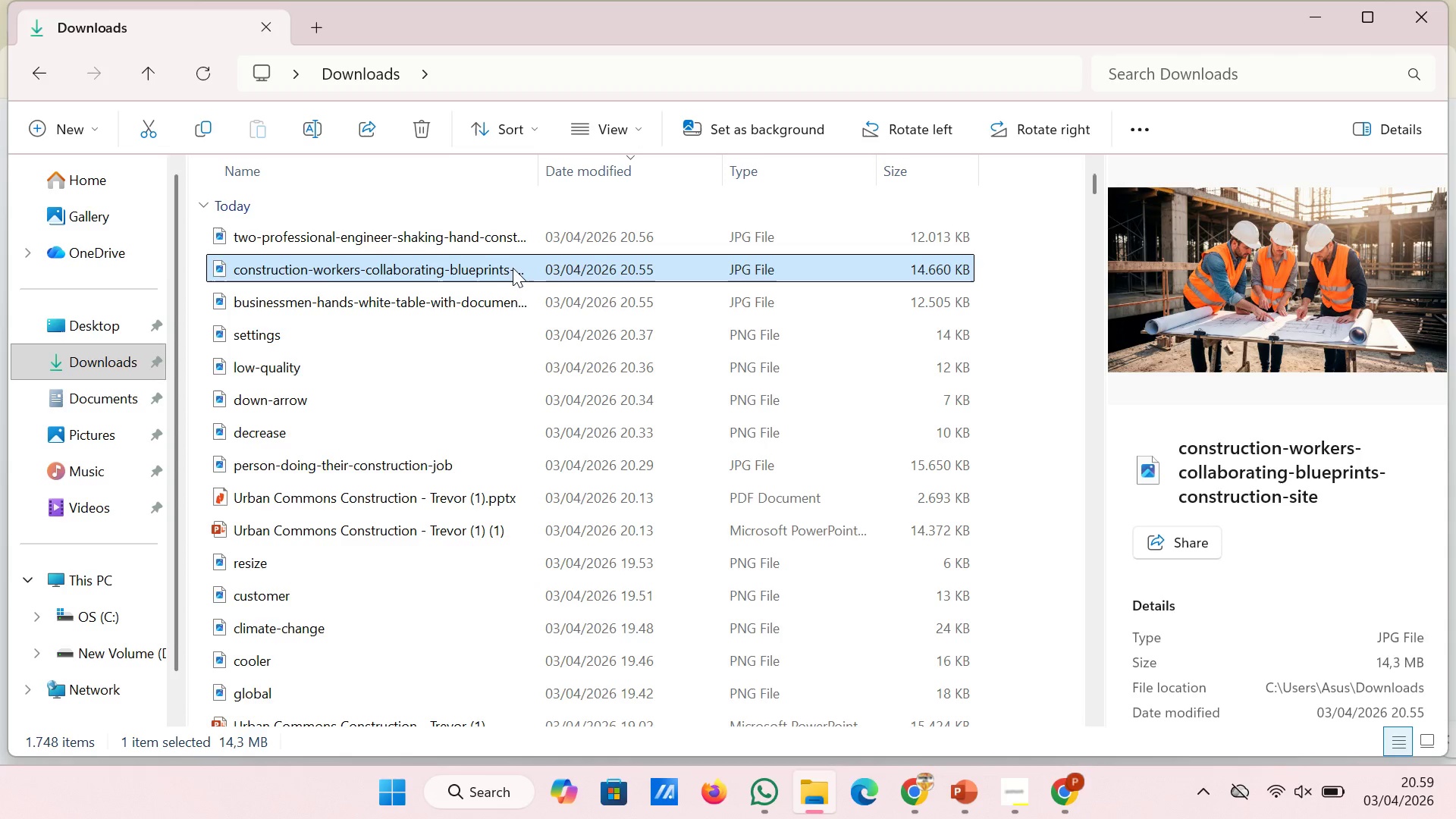 
left_click_drag(start_coordinate=[517, 267], to_coordinate=[1001, 519])
 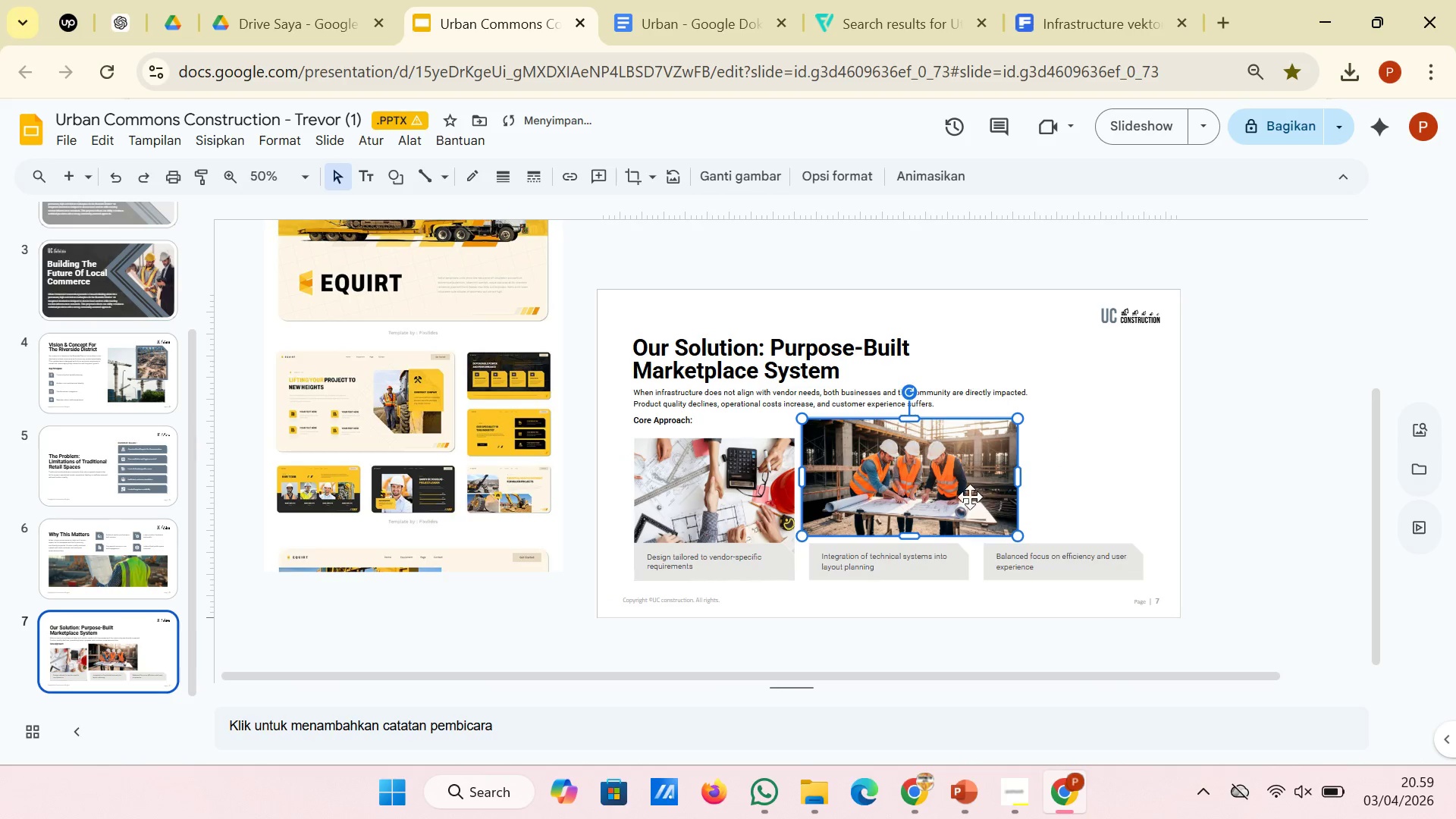 
left_click_drag(start_coordinate=[950, 486], to_coordinate=[724, 506])
 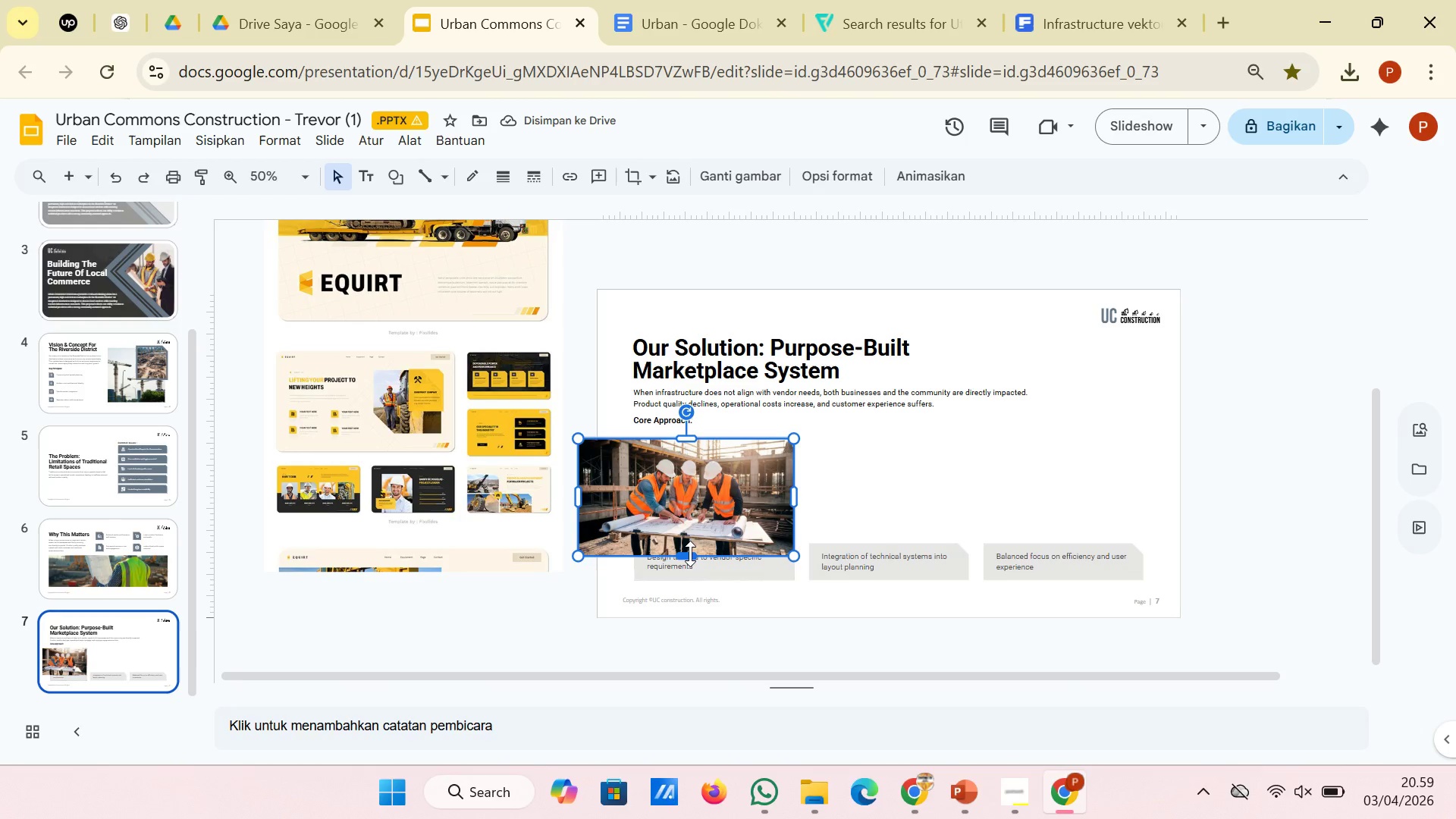 
left_click_drag(start_coordinate=[689, 554], to_coordinate=[687, 578])
 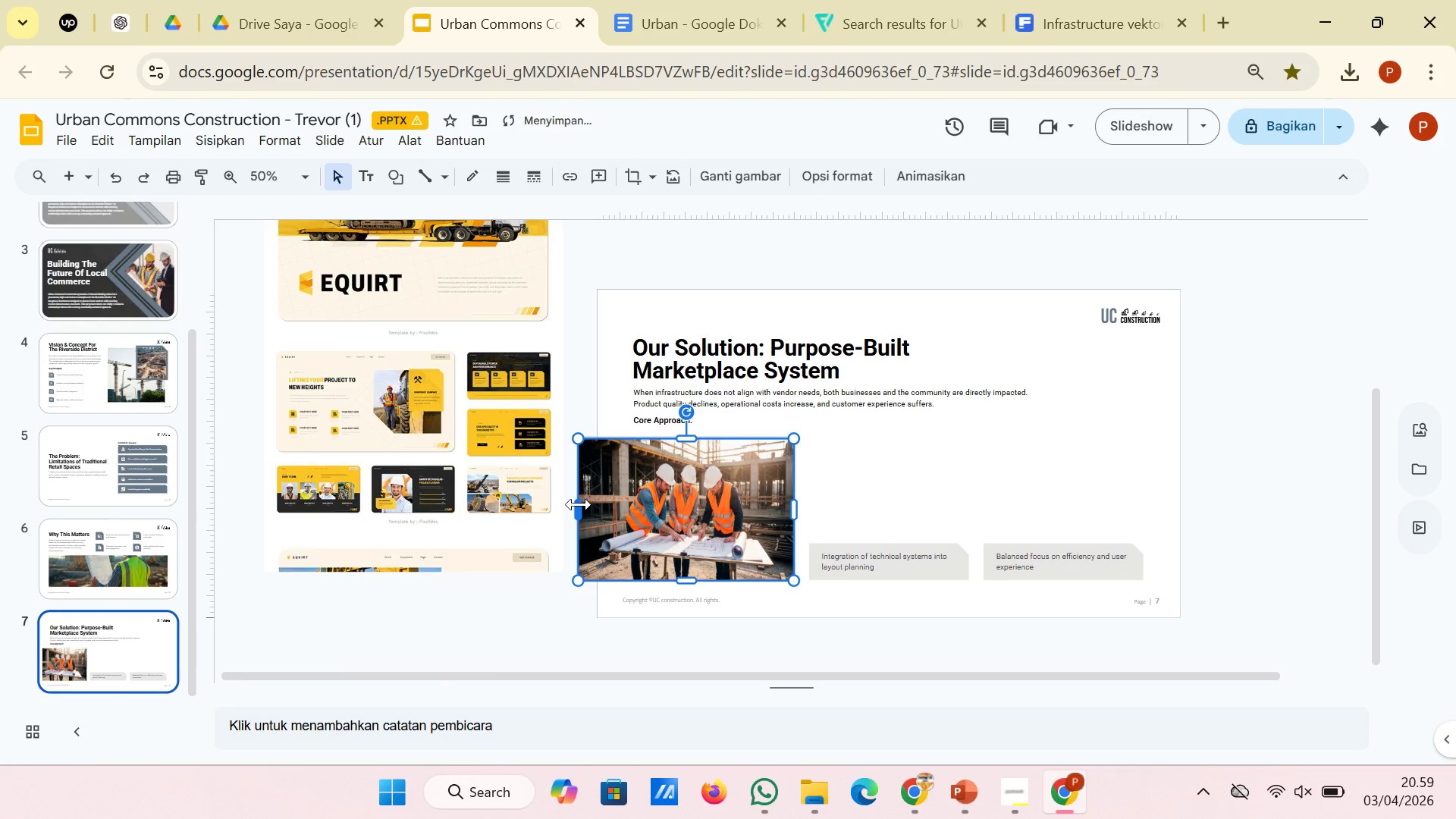 
left_click_drag(start_coordinate=[579, 504], to_coordinate=[633, 504])
 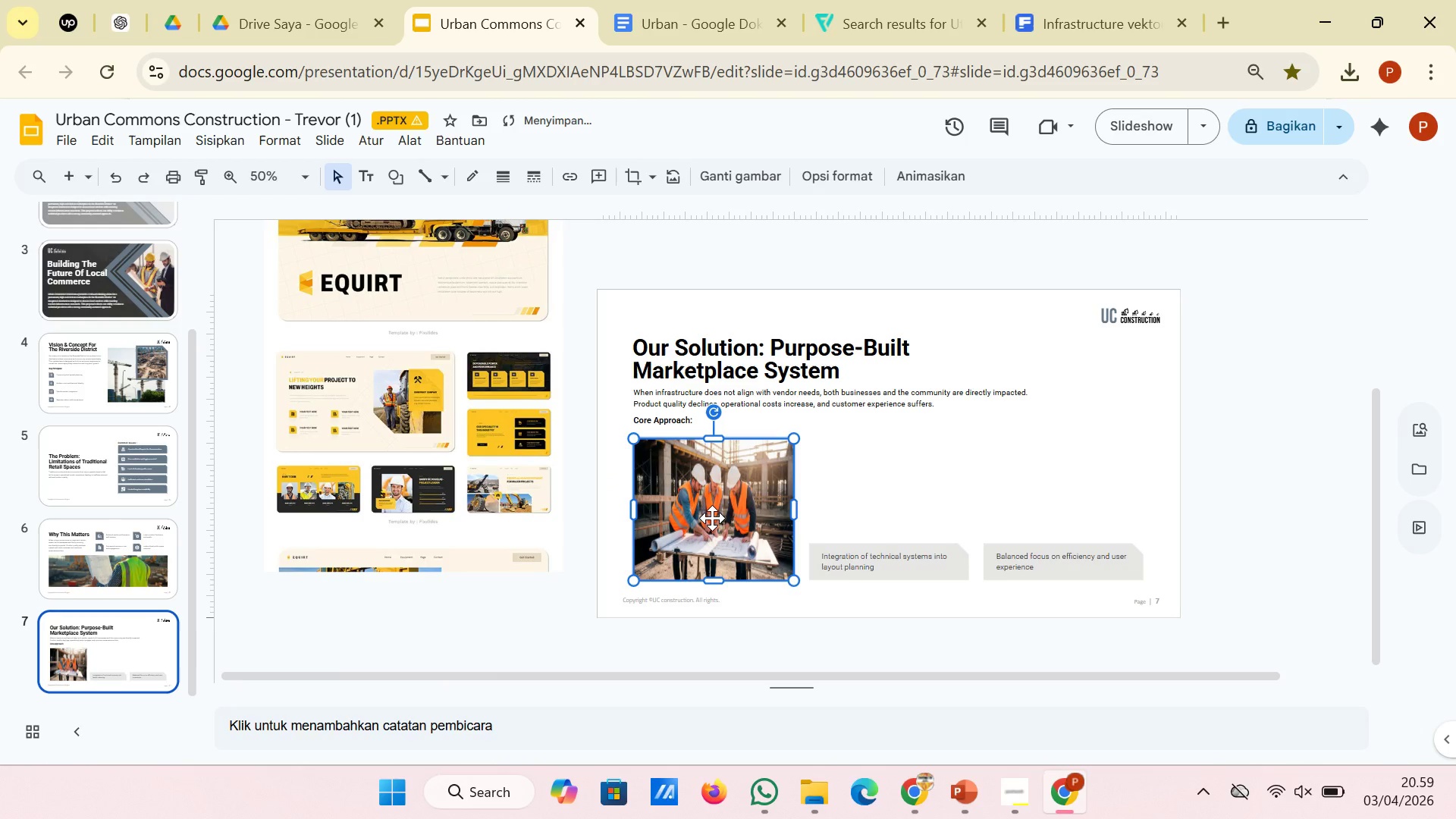 
left_click_drag(start_coordinate=[712, 518], to_coordinate=[885, 519])
 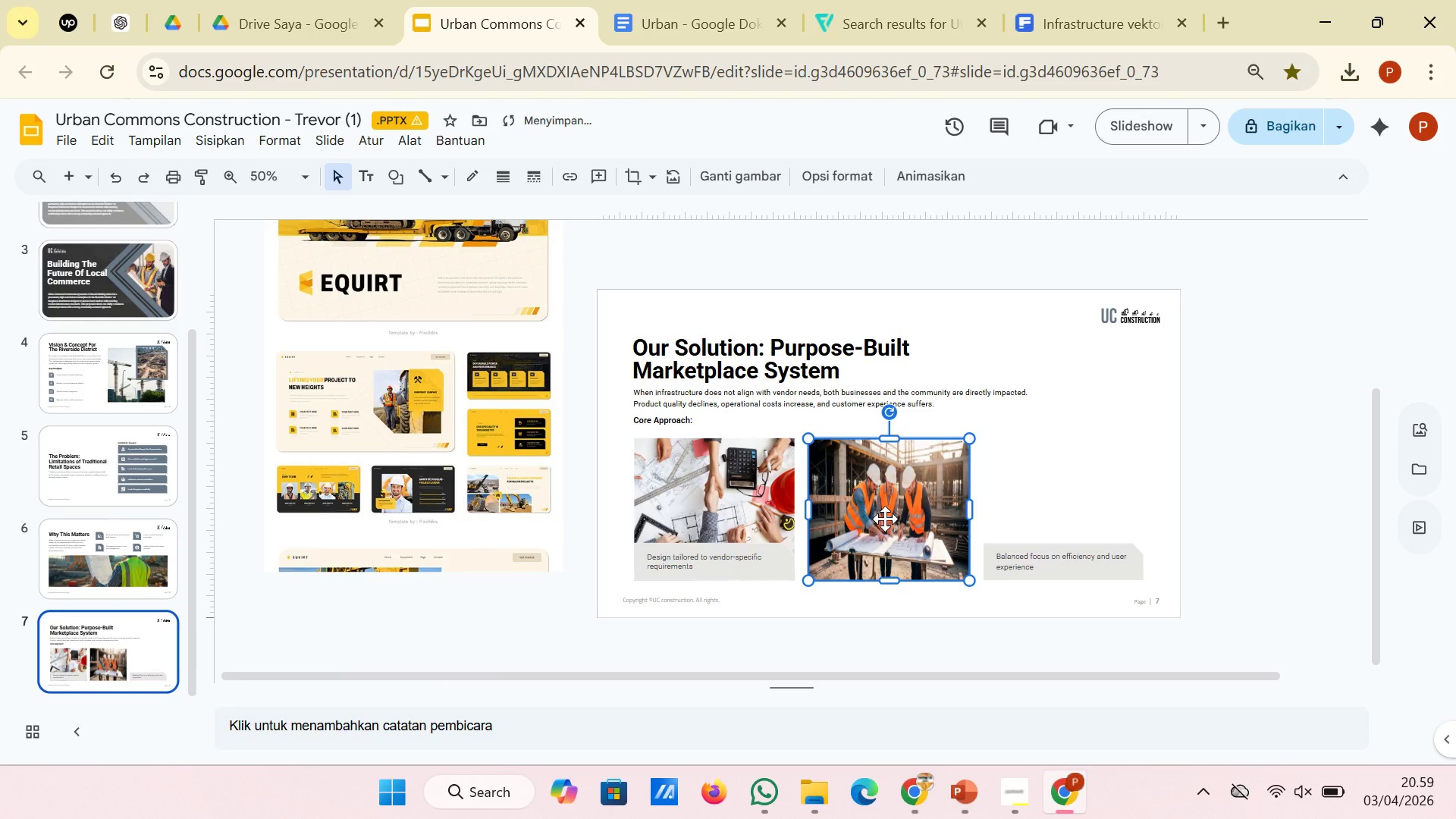 
right_click([885, 519])
 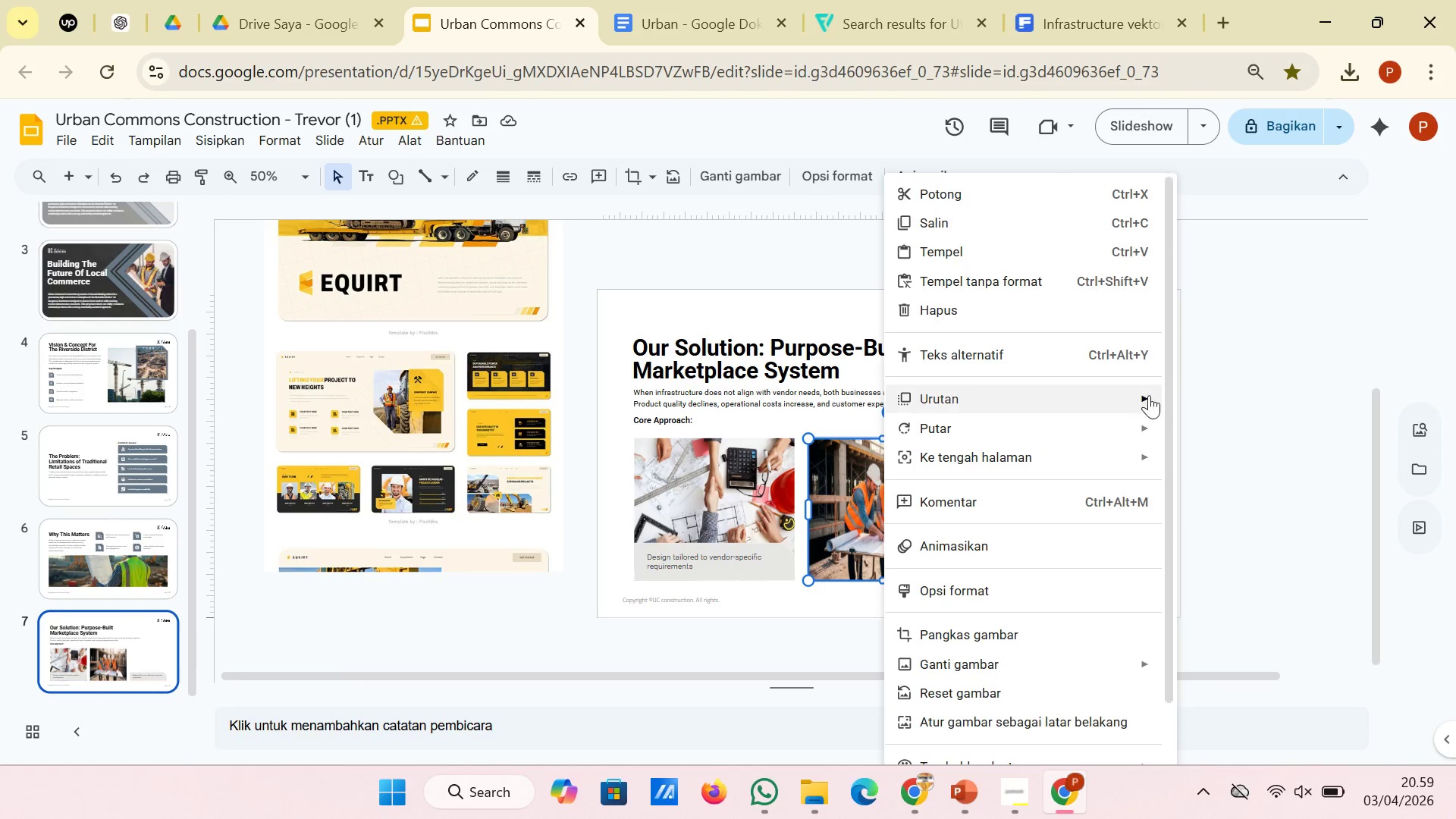 
wait(5.11)
 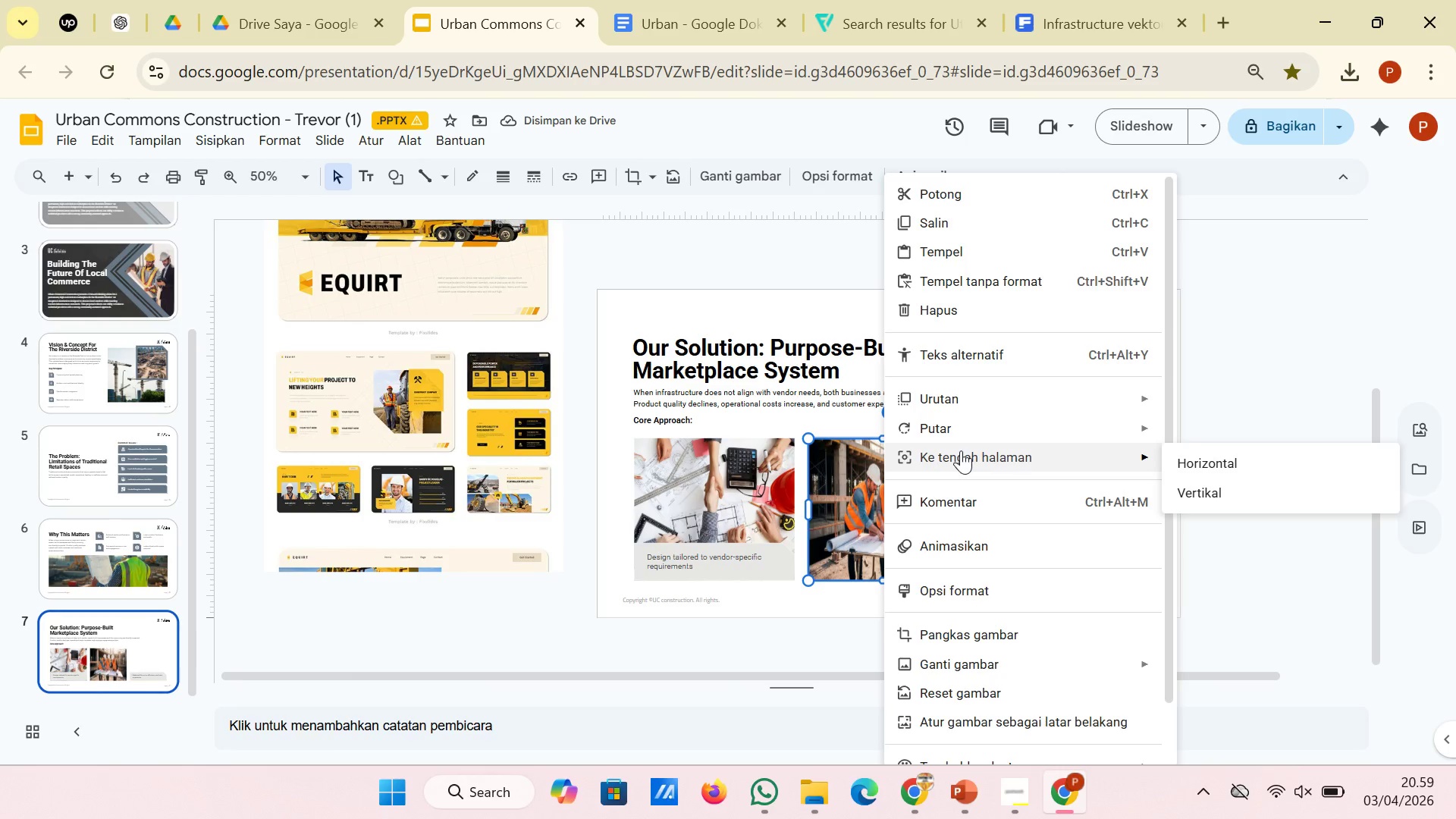 
left_click([1234, 485])
 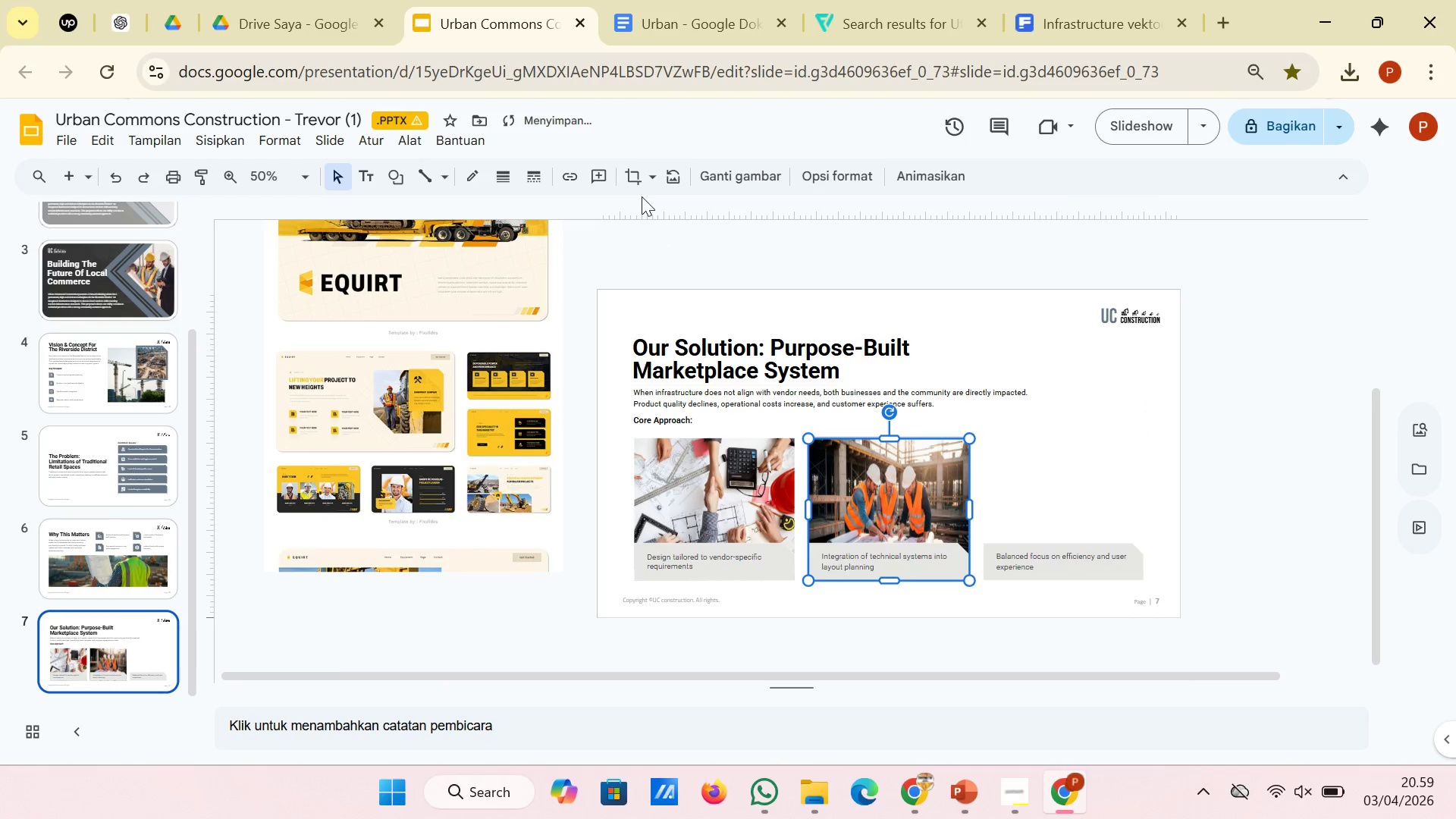 
left_click([639, 187])
 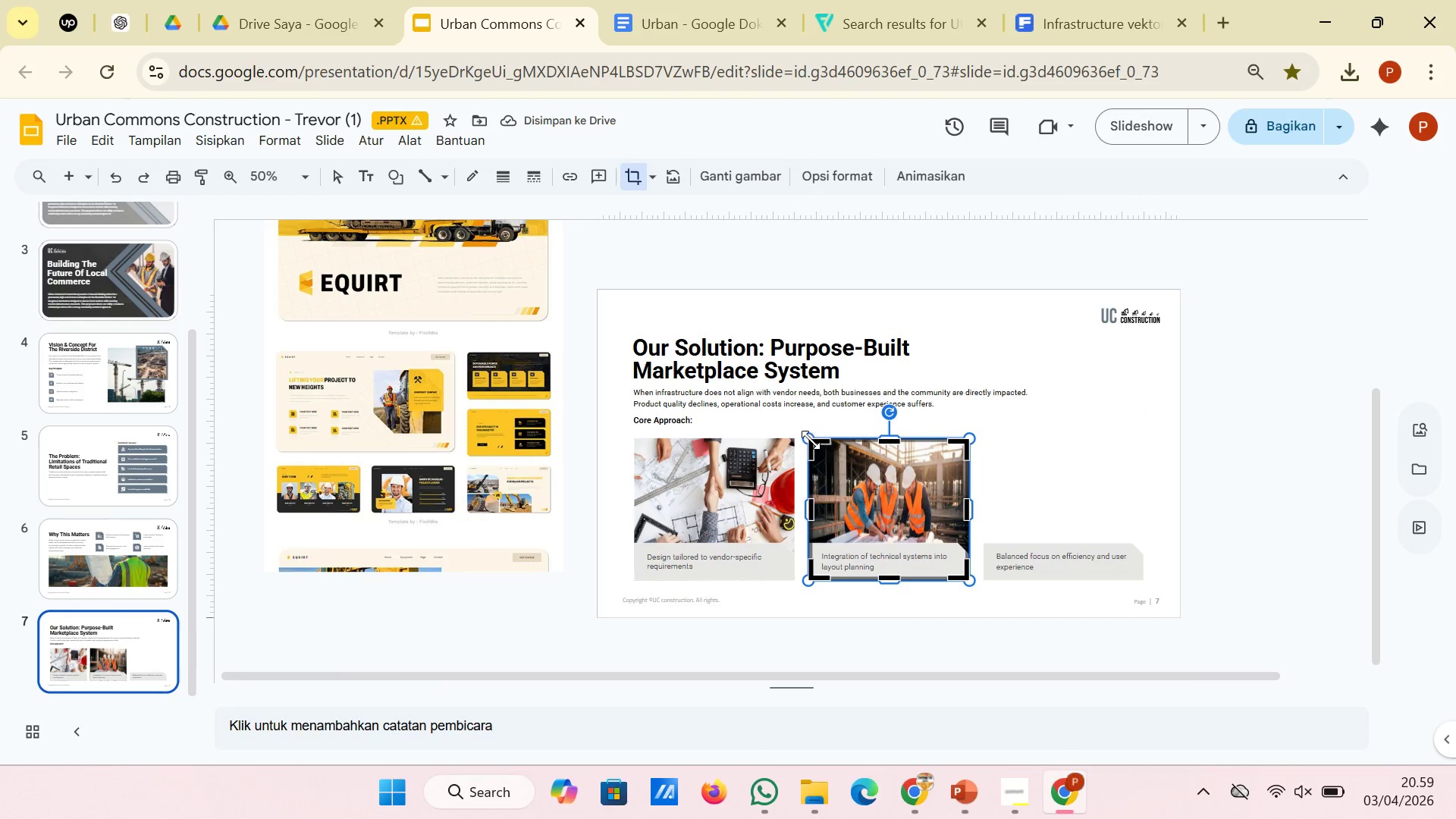 
left_click_drag(start_coordinate=[805, 435], to_coordinate=[779, 435])
 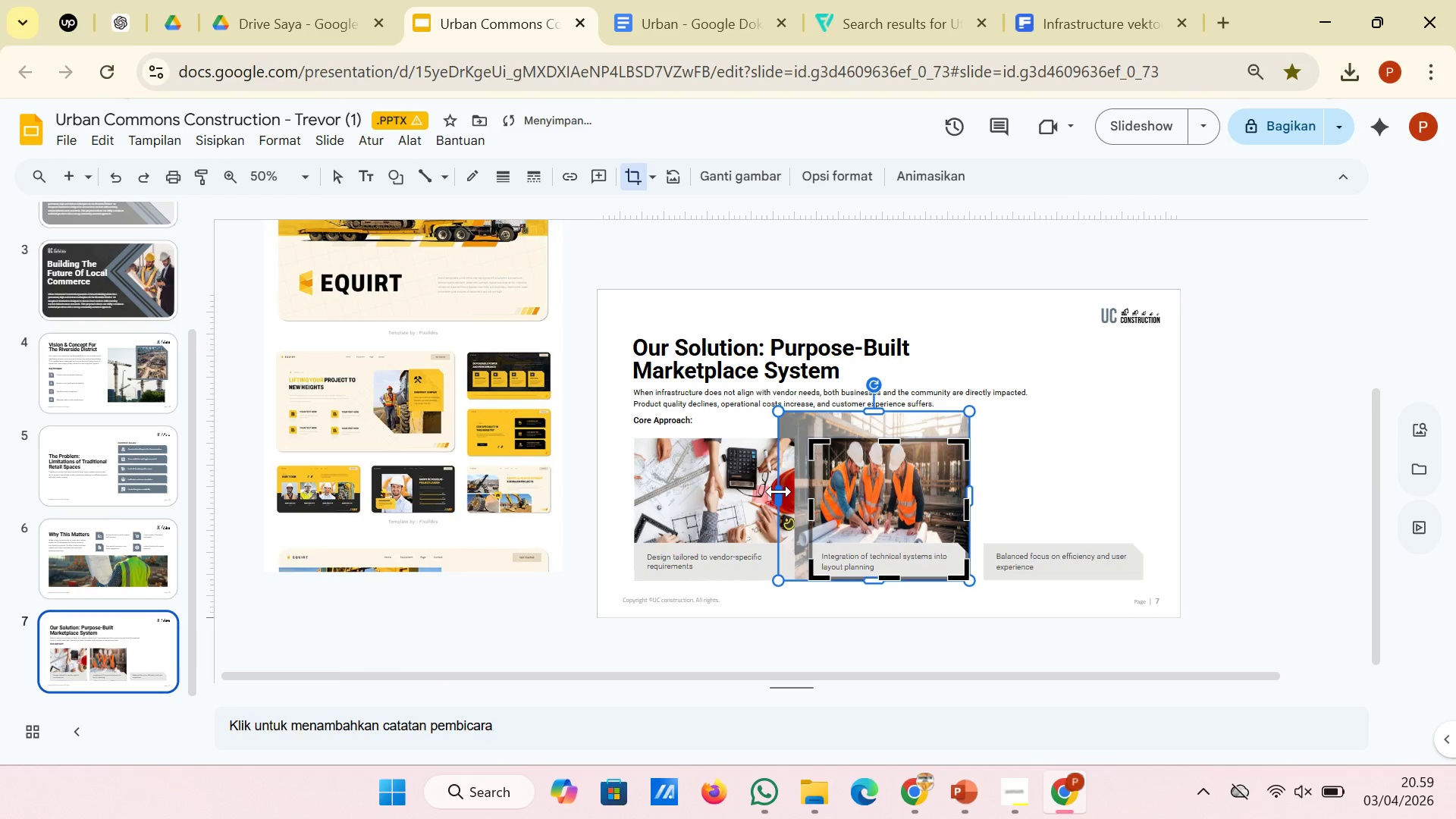 
left_click_drag(start_coordinate=[780, 489], to_coordinate=[748, 489])
 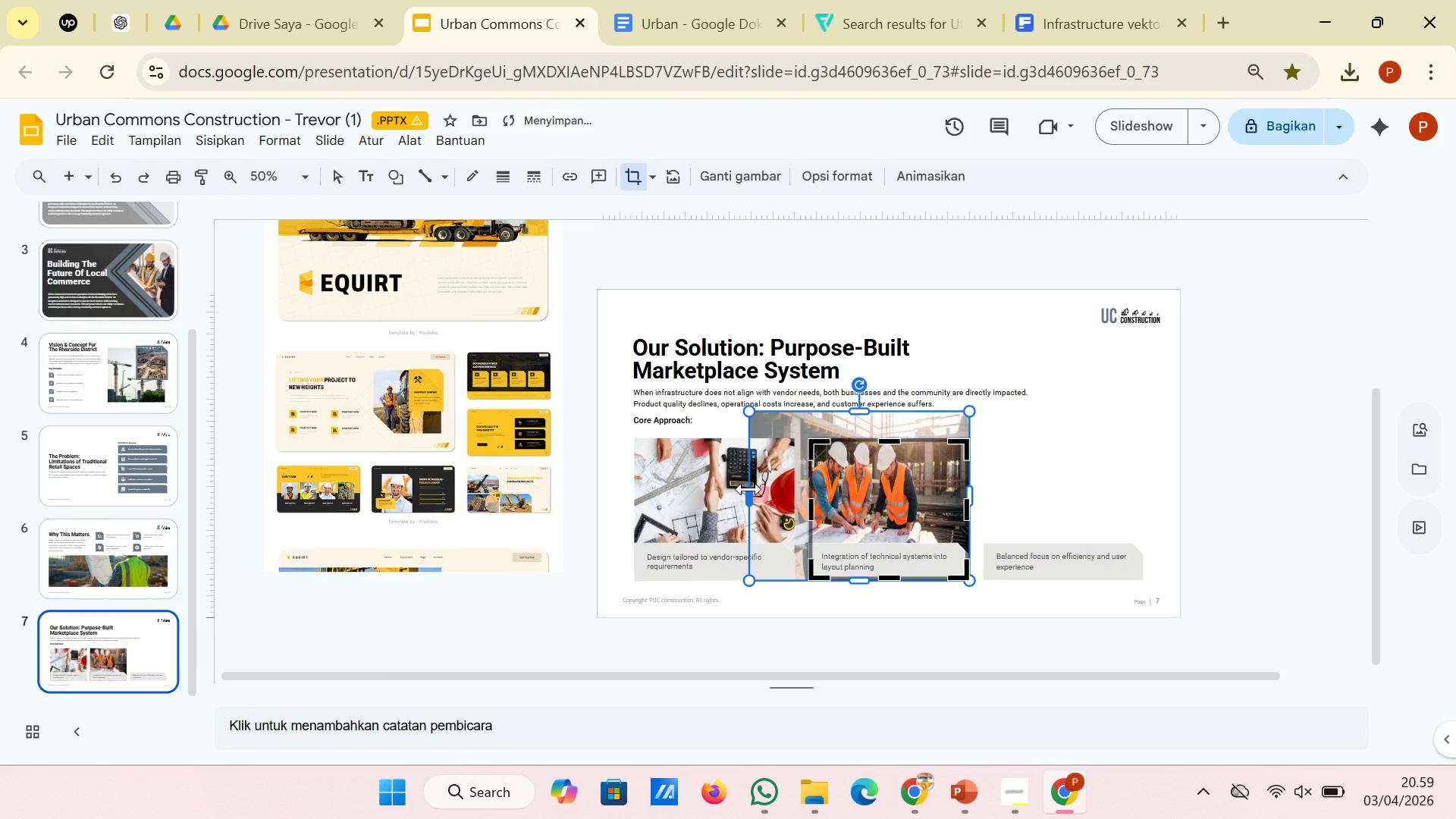 
left_click_drag(start_coordinate=[748, 489], to_coordinate=[739, 489])
 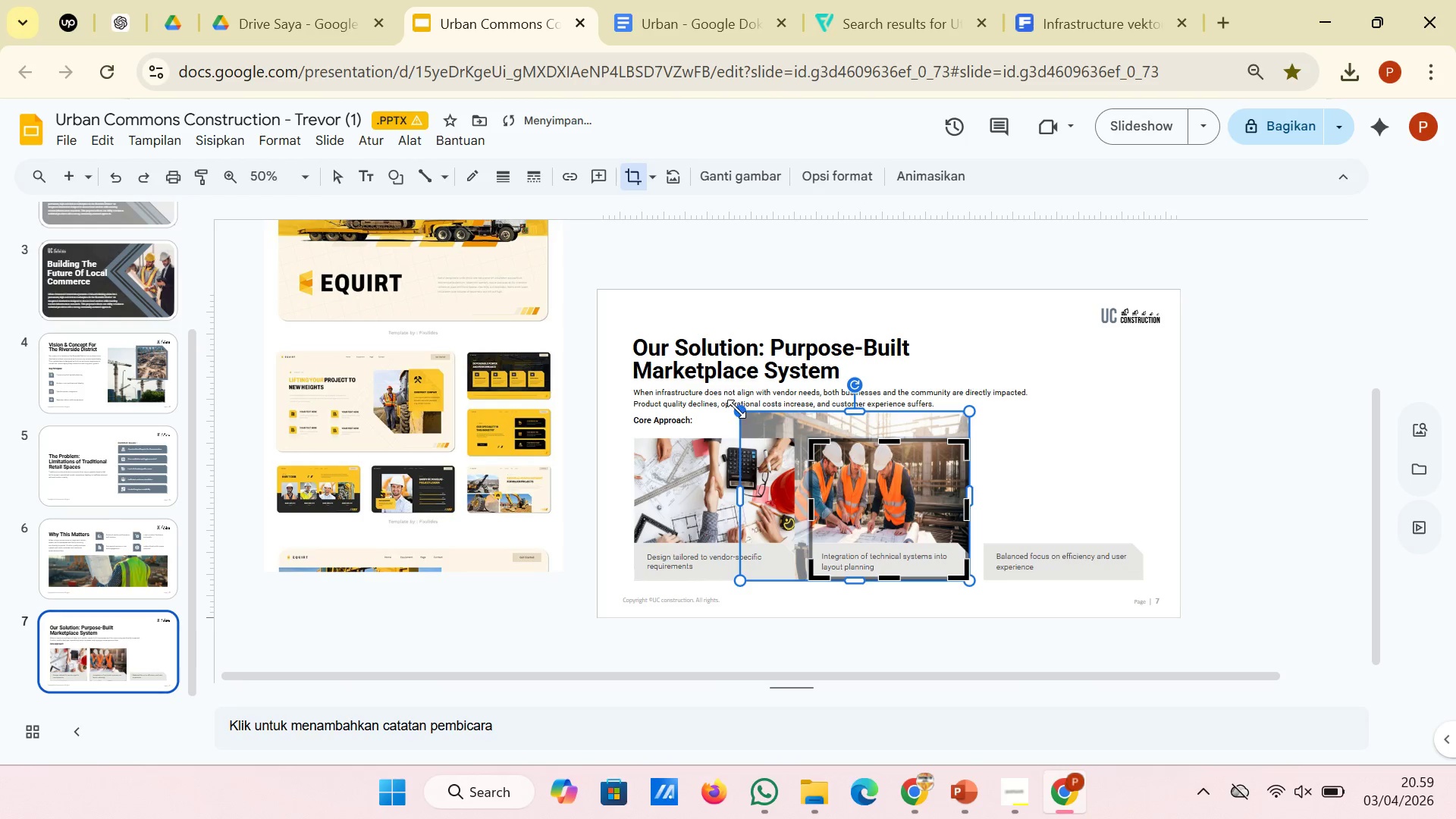 
left_click_drag(start_coordinate=[736, 409], to_coordinate=[764, 438])
 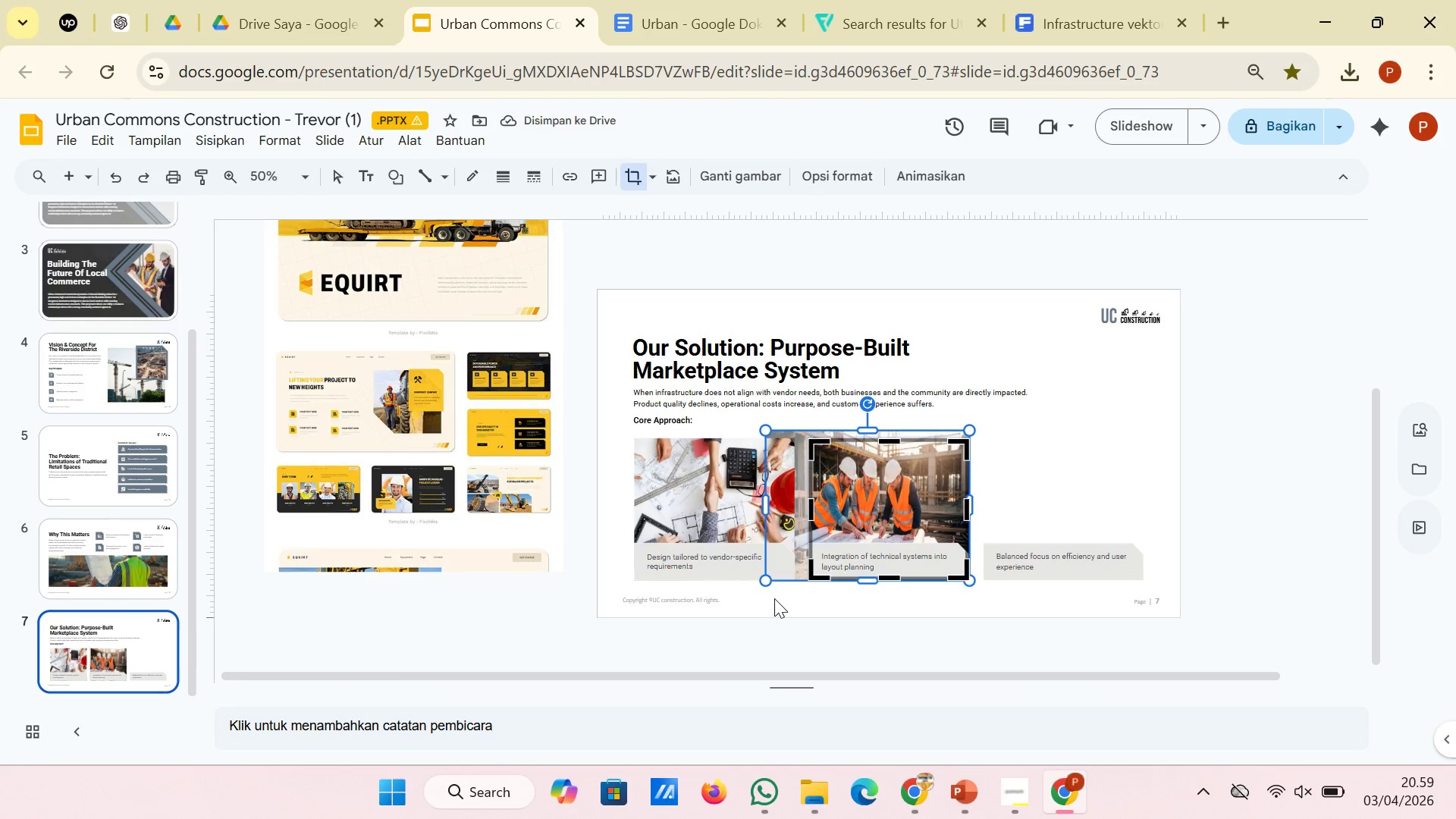 
left_click_drag(start_coordinate=[764, 579], to_coordinate=[742, 596])
 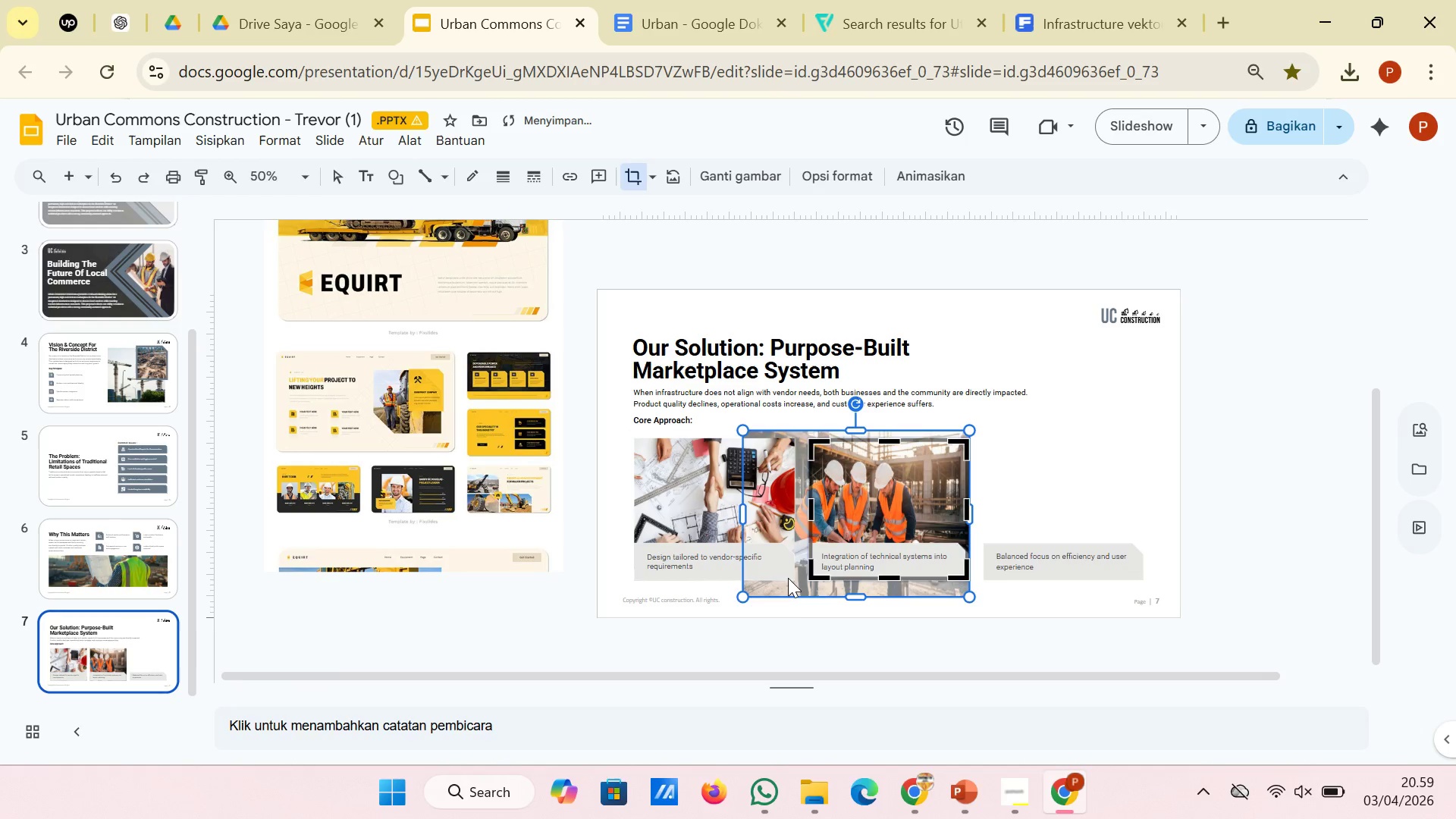 
left_click_drag(start_coordinate=[789, 579], to_coordinate=[805, 562])
 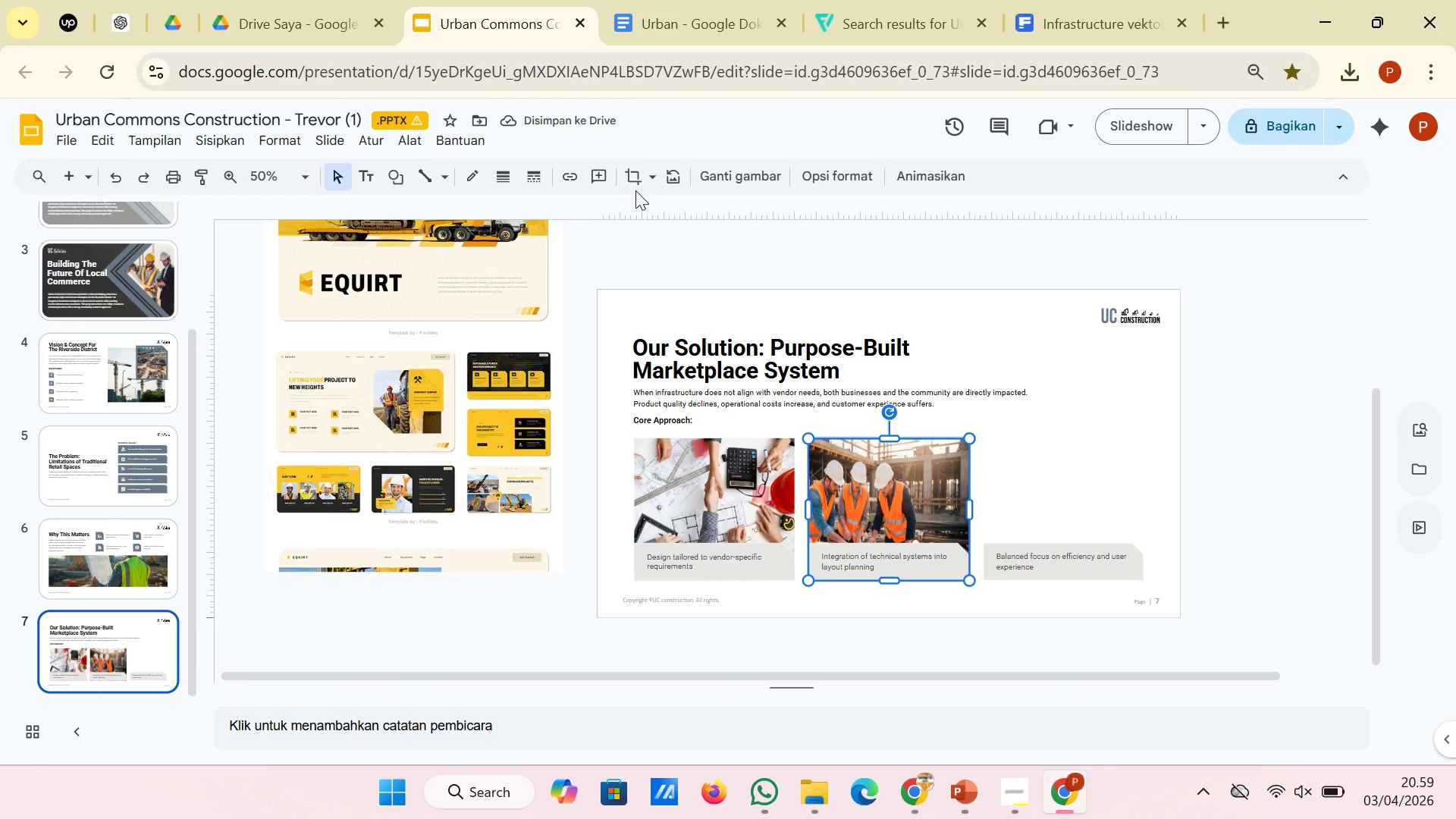 
left_click([629, 174])
 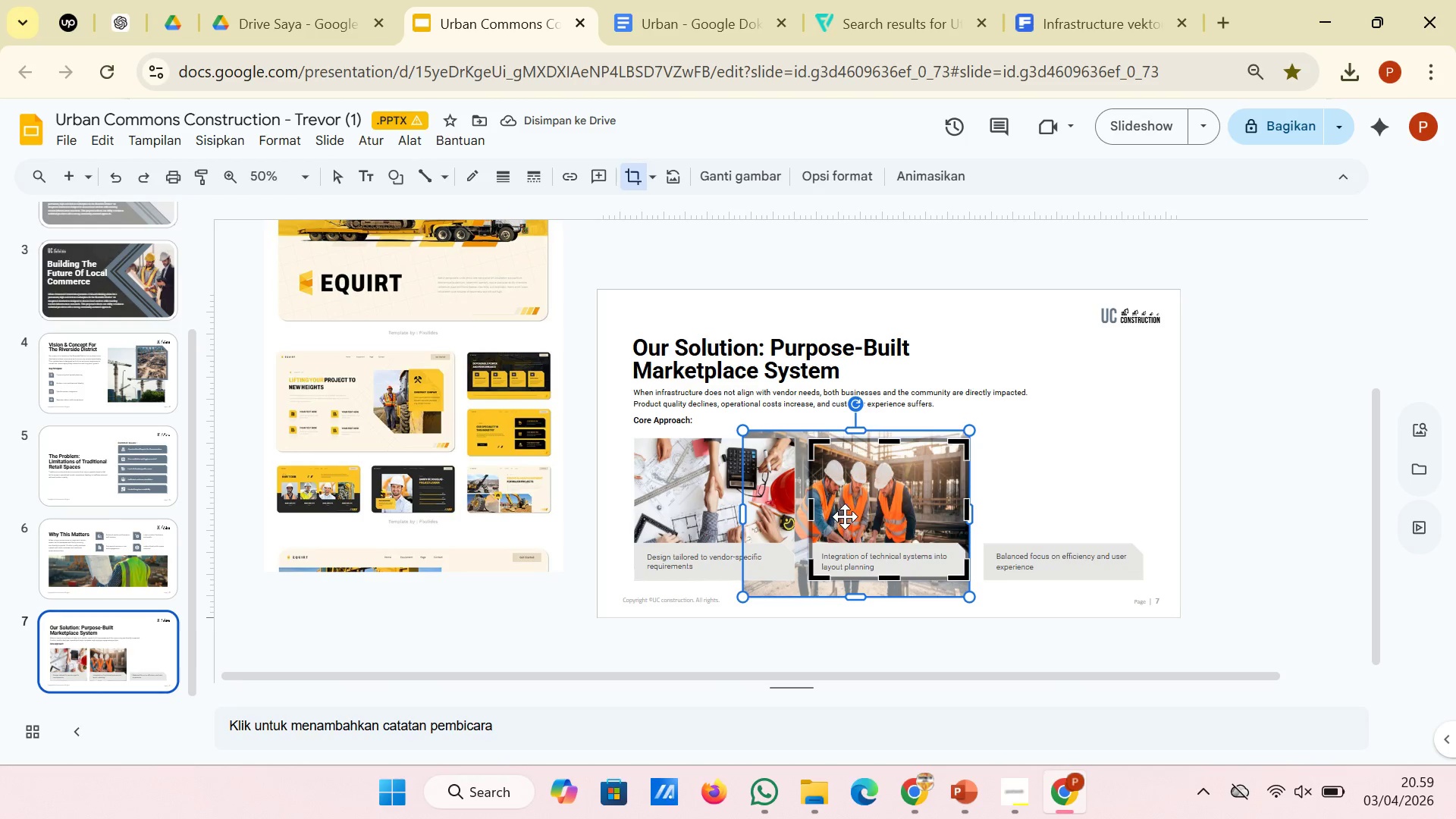 
left_click_drag(start_coordinate=[845, 516], to_coordinate=[871, 497])
 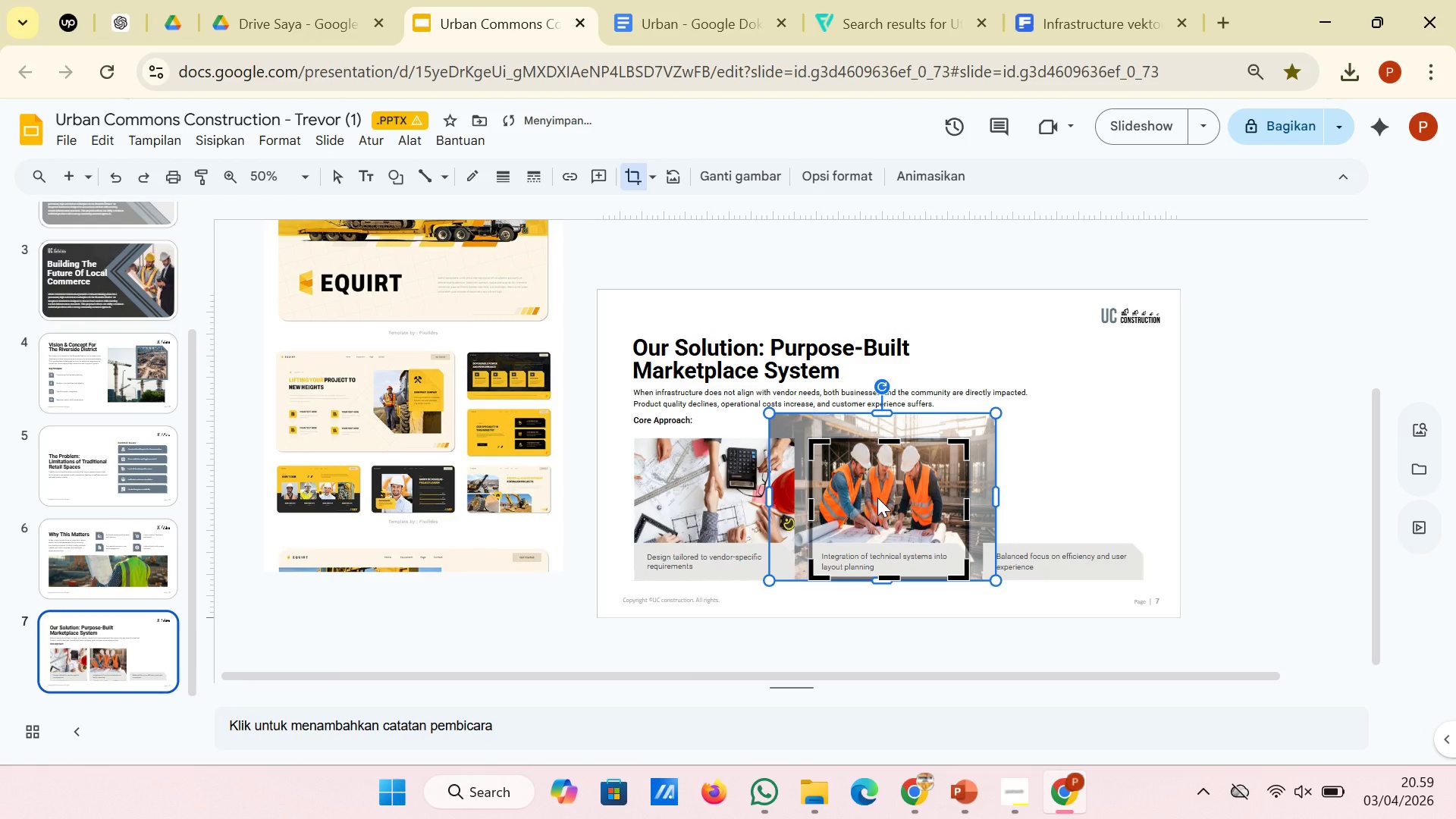 
left_click_drag(start_coordinate=[877, 497], to_coordinate=[879, 504])
 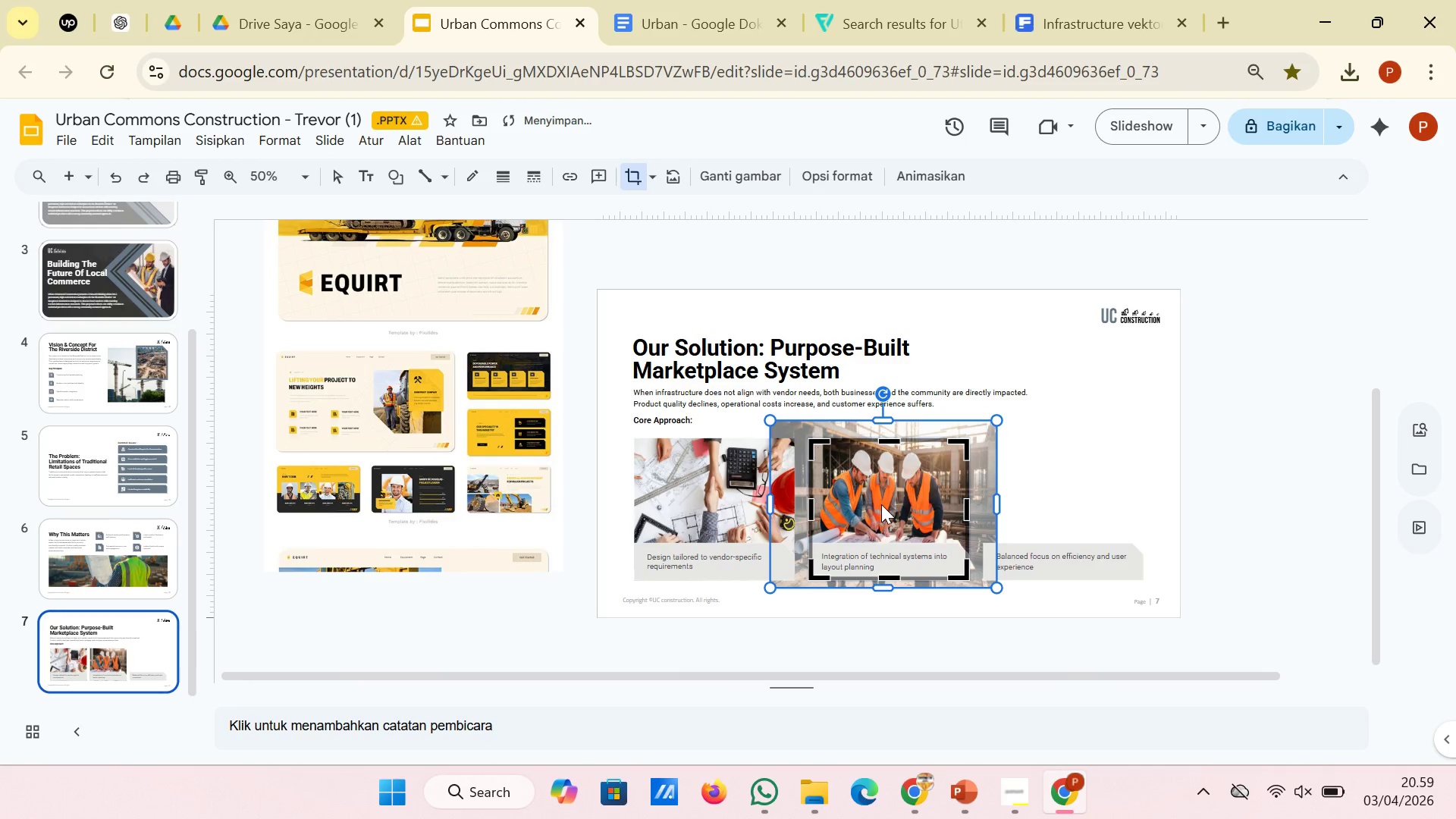 
left_click_drag(start_coordinate=[879, 504], to_coordinate=[883, 504])
 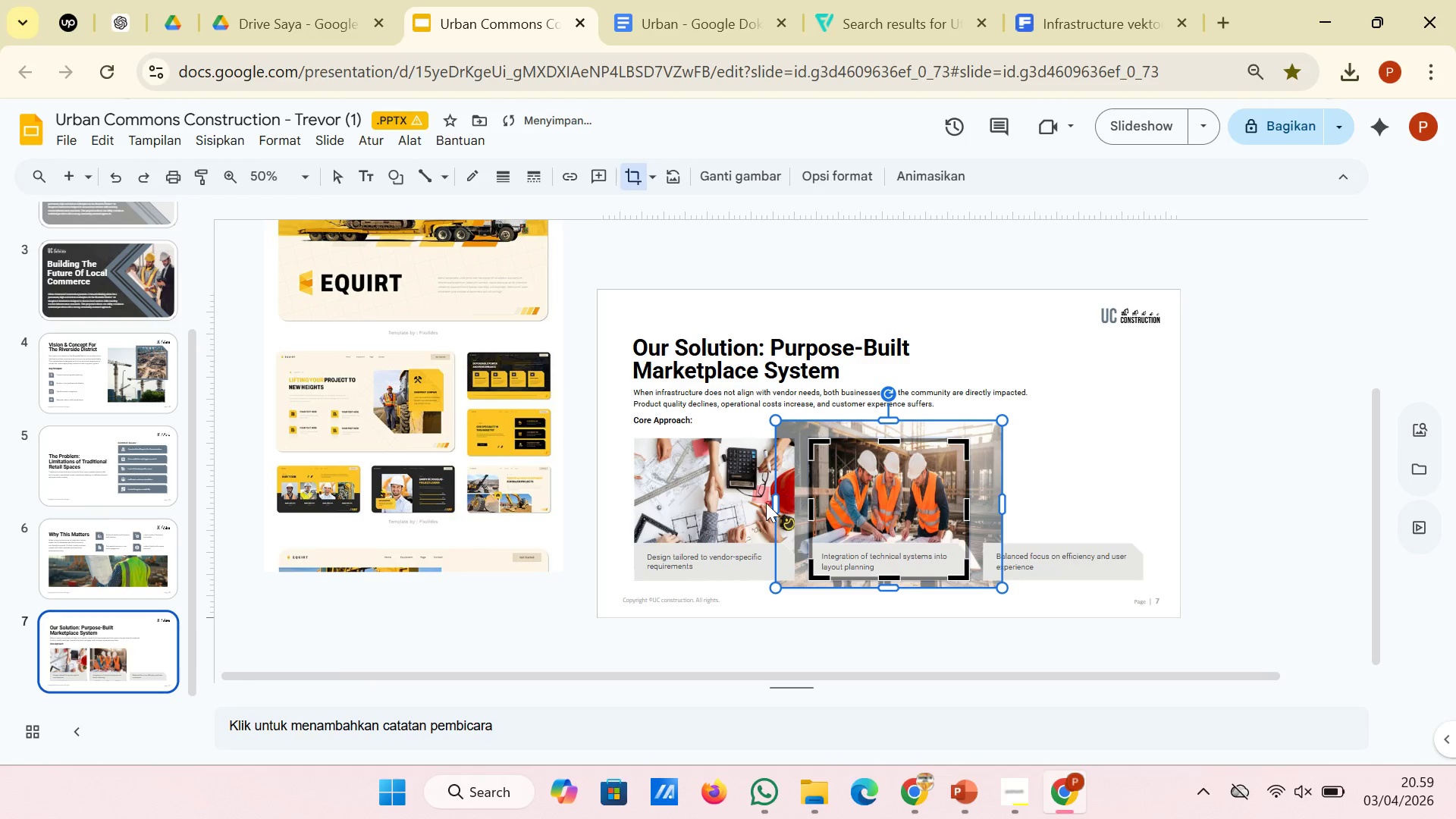 
left_click_drag(start_coordinate=[776, 497], to_coordinate=[759, 497])
 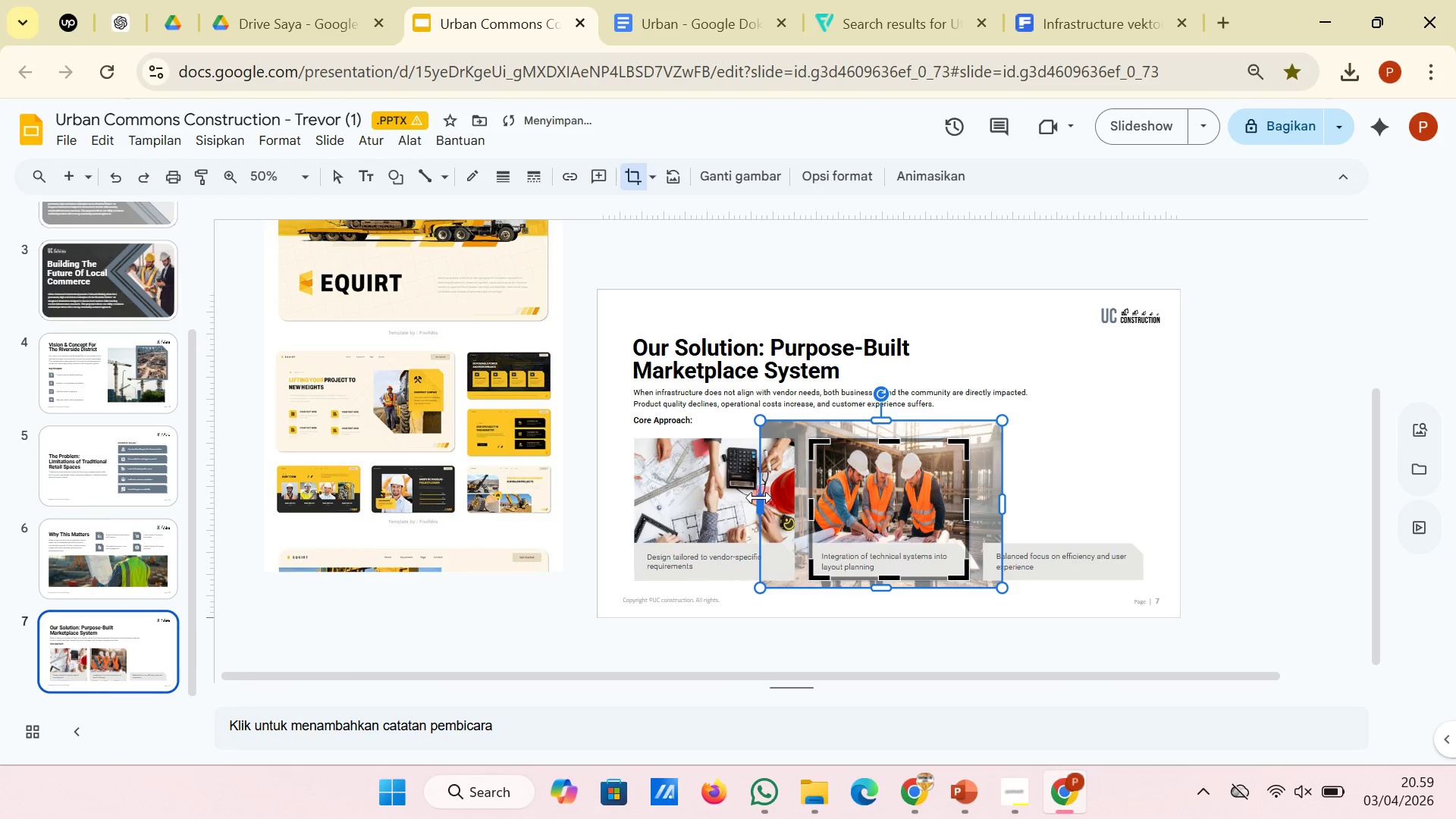 
left_click_drag(start_coordinate=[759, 497], to_coordinate=[747, 497])
 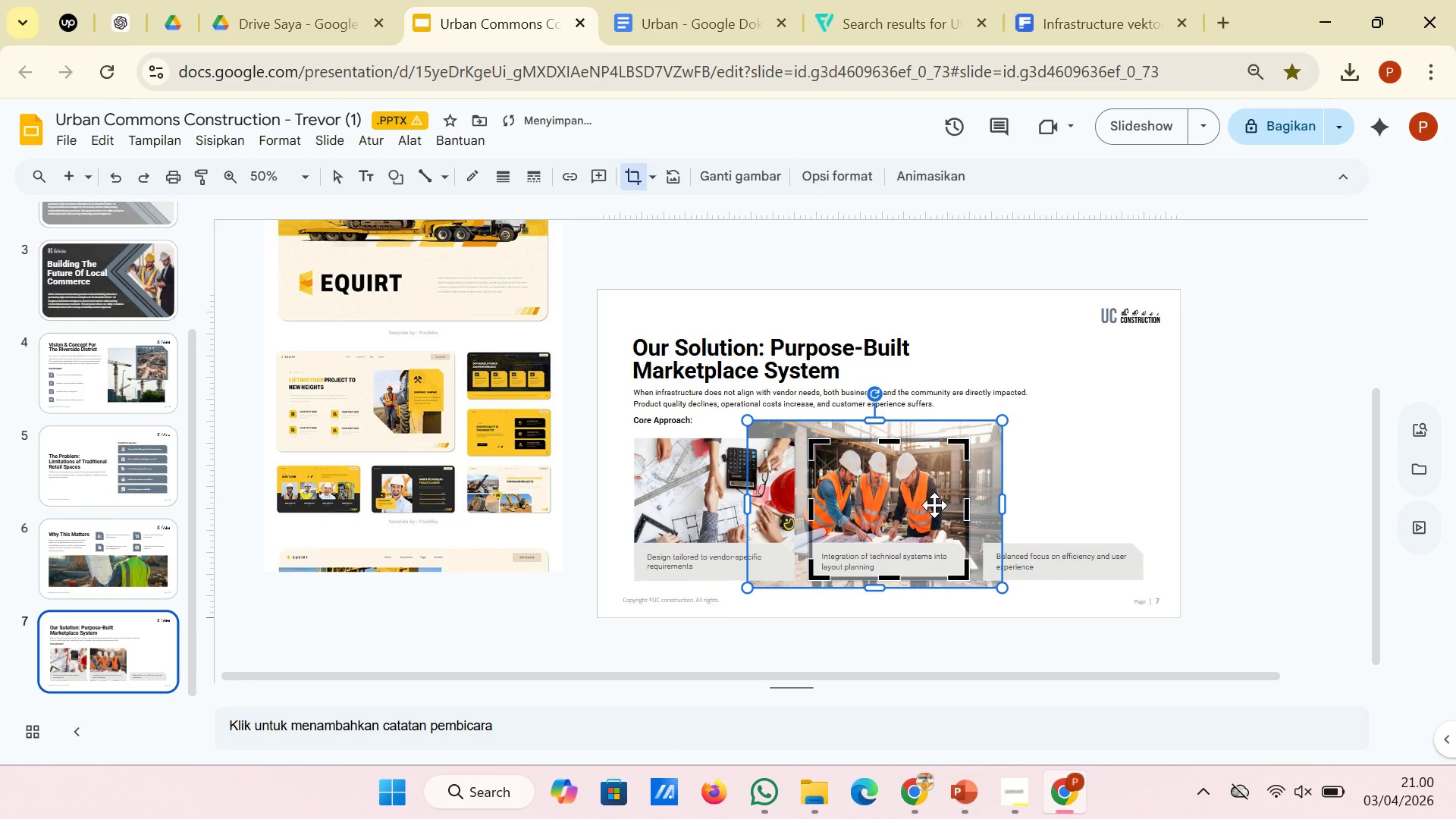 
left_click_drag(start_coordinate=[934, 505], to_coordinate=[944, 505])
 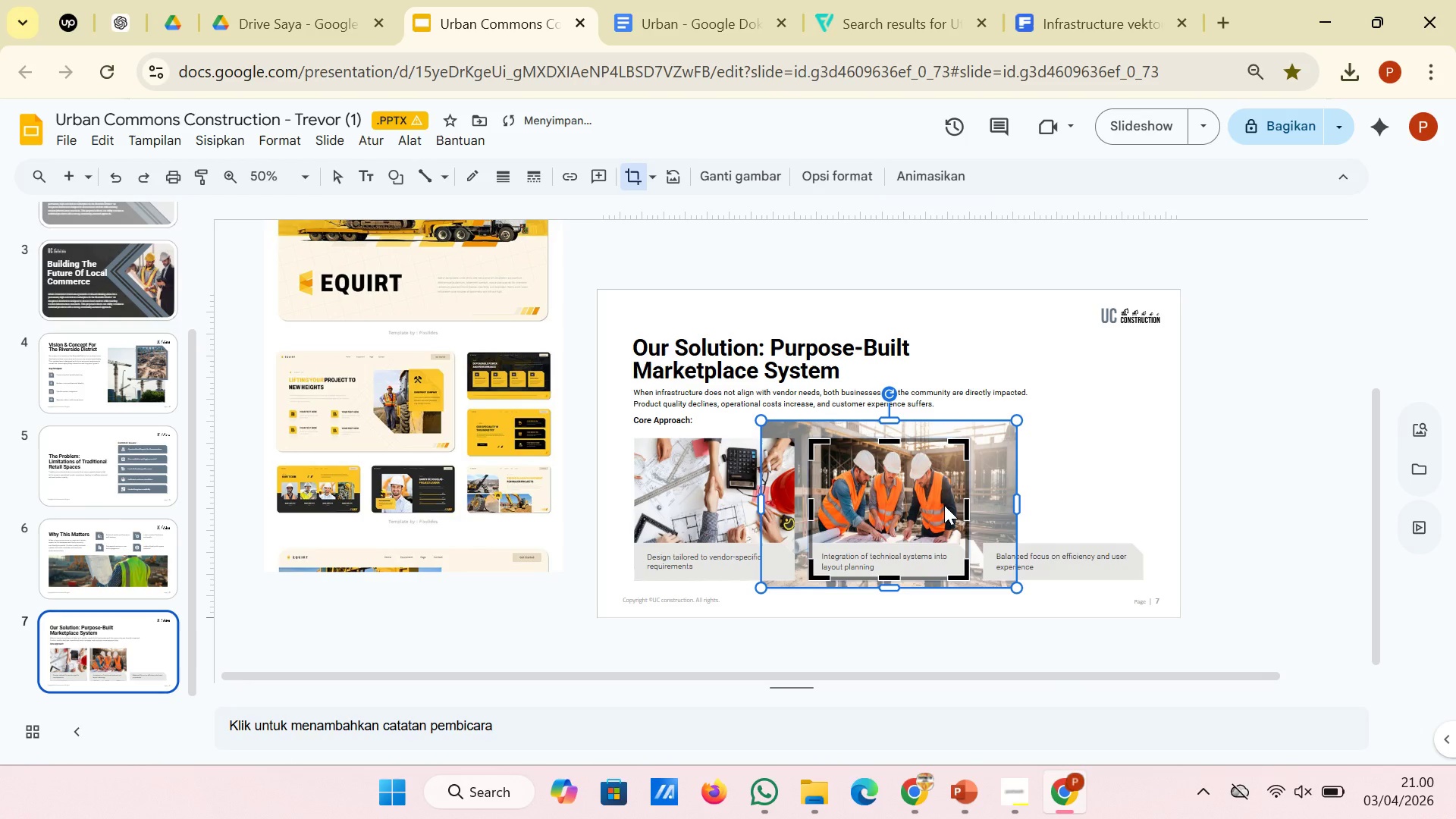 
left_click_drag(start_coordinate=[944, 505], to_coordinate=[945, 496])
 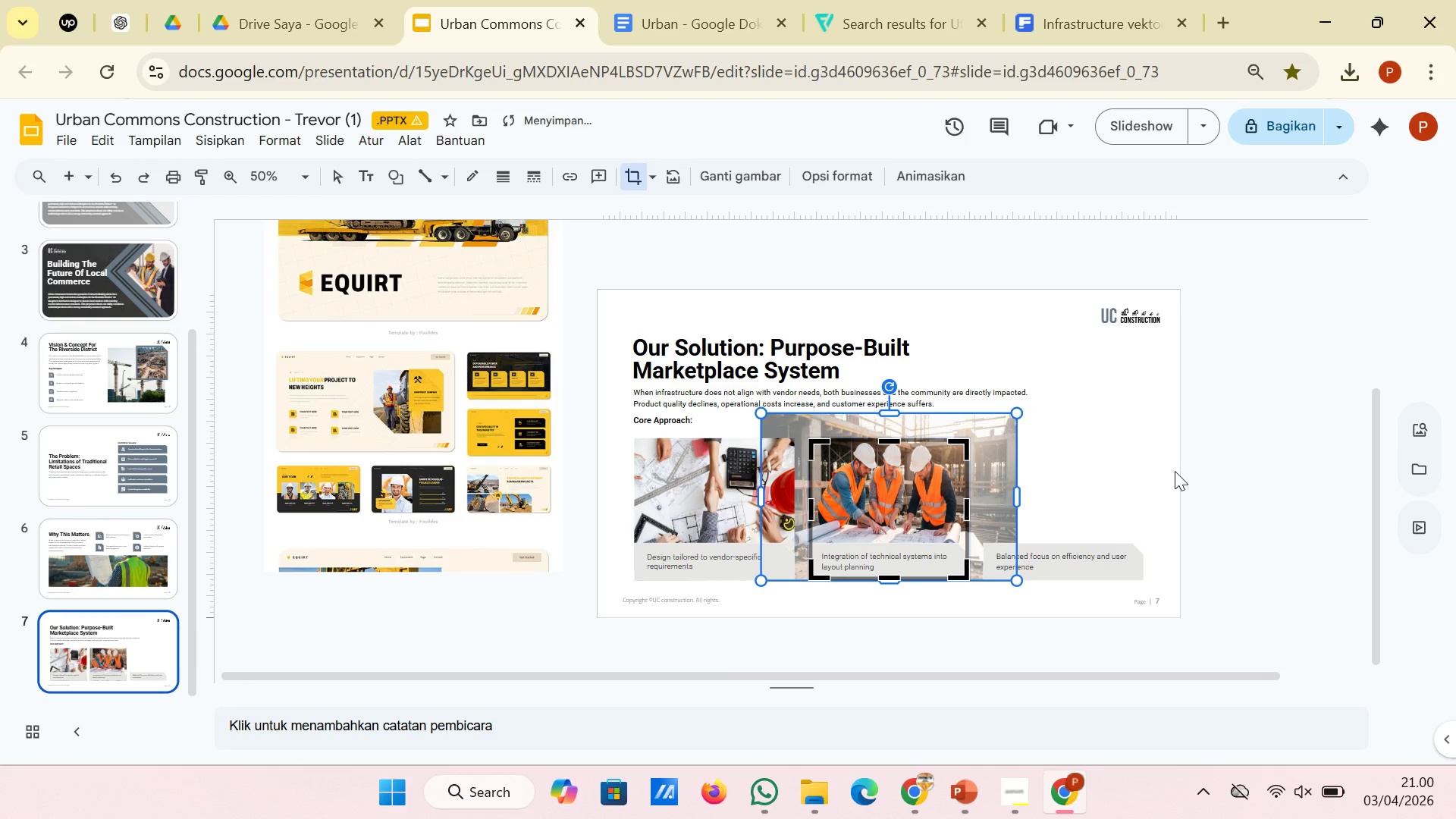 
left_click([1175, 471])
 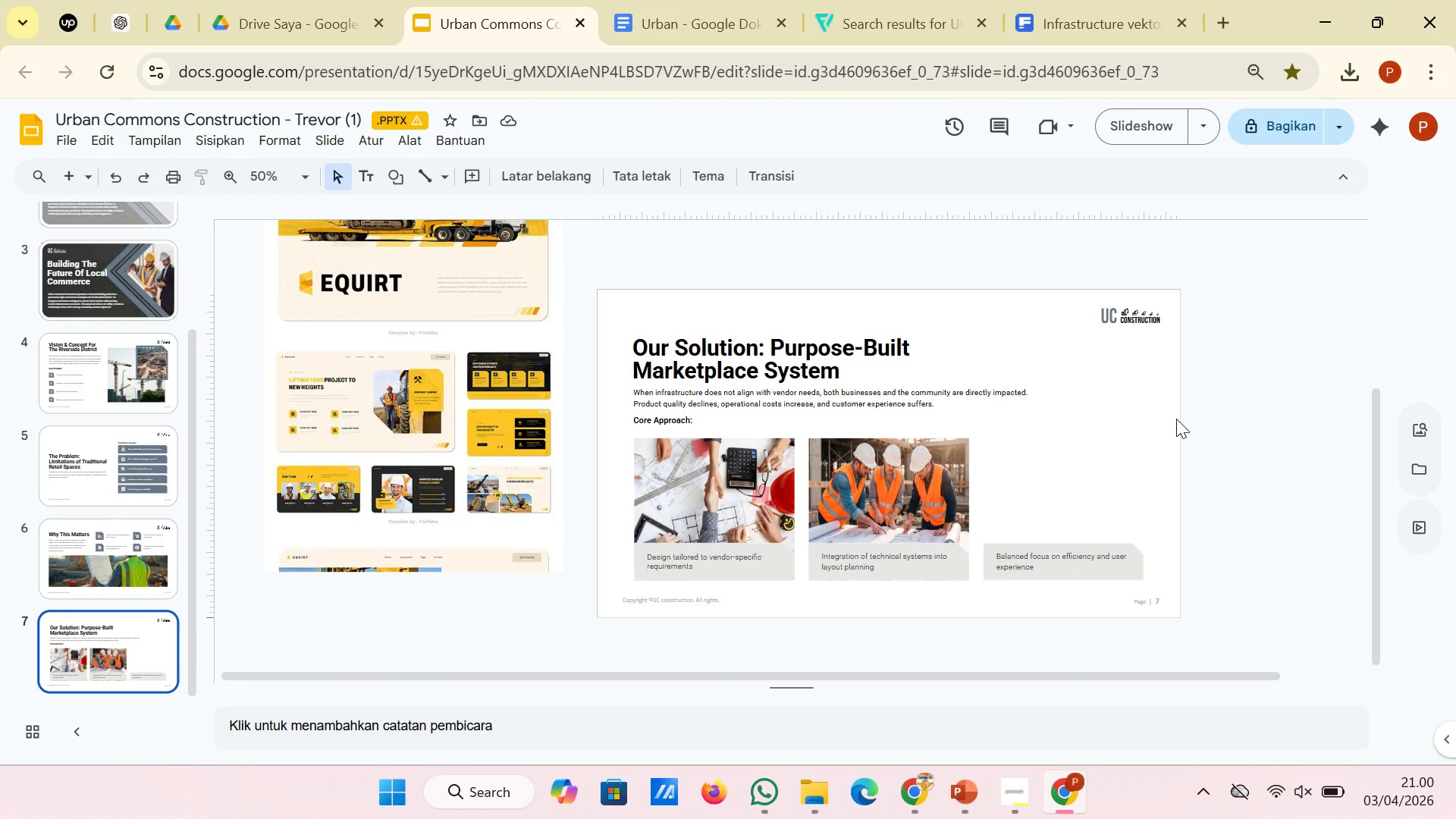 
wait(25.14)
 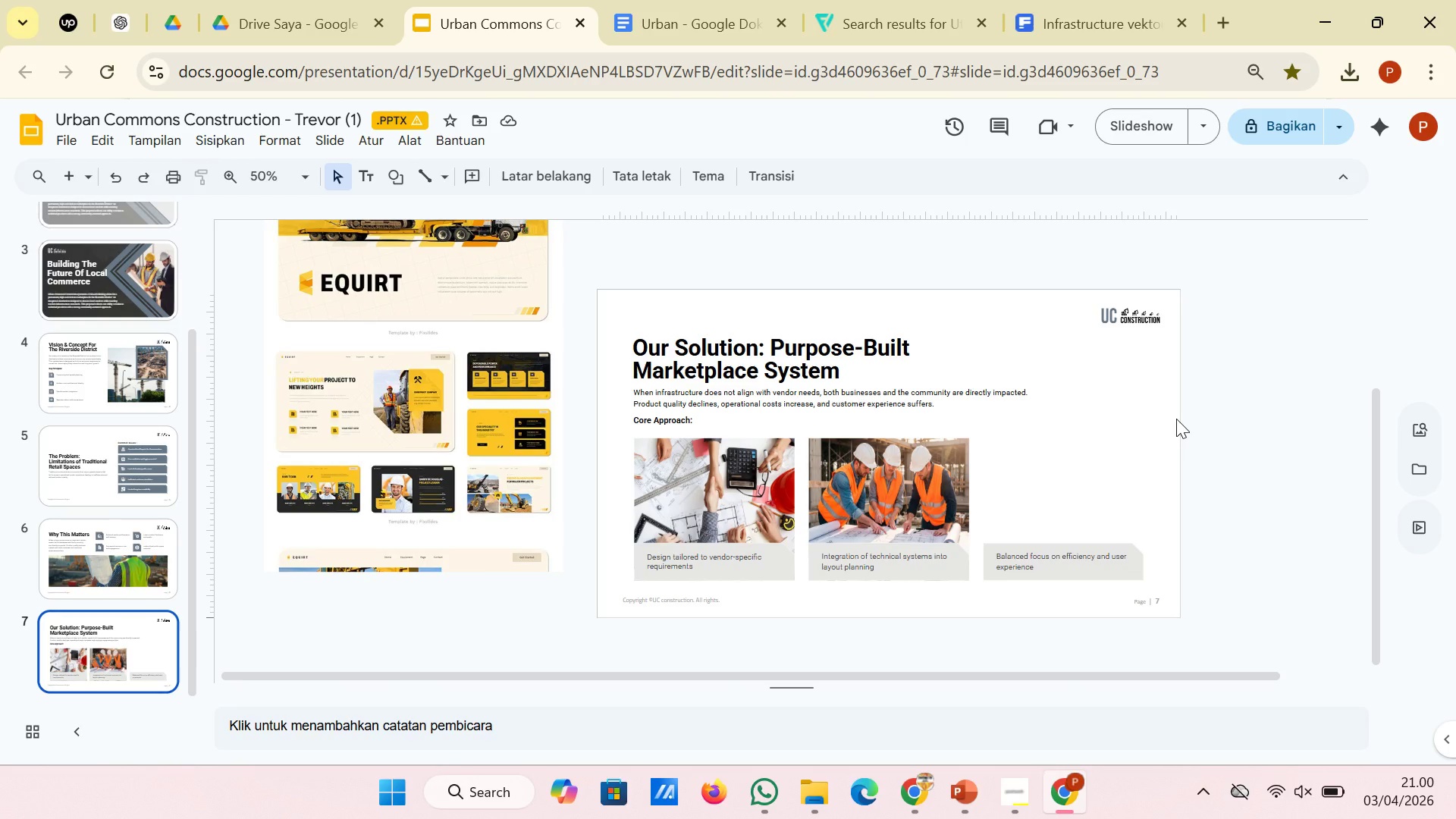 
left_click([764, 704])
 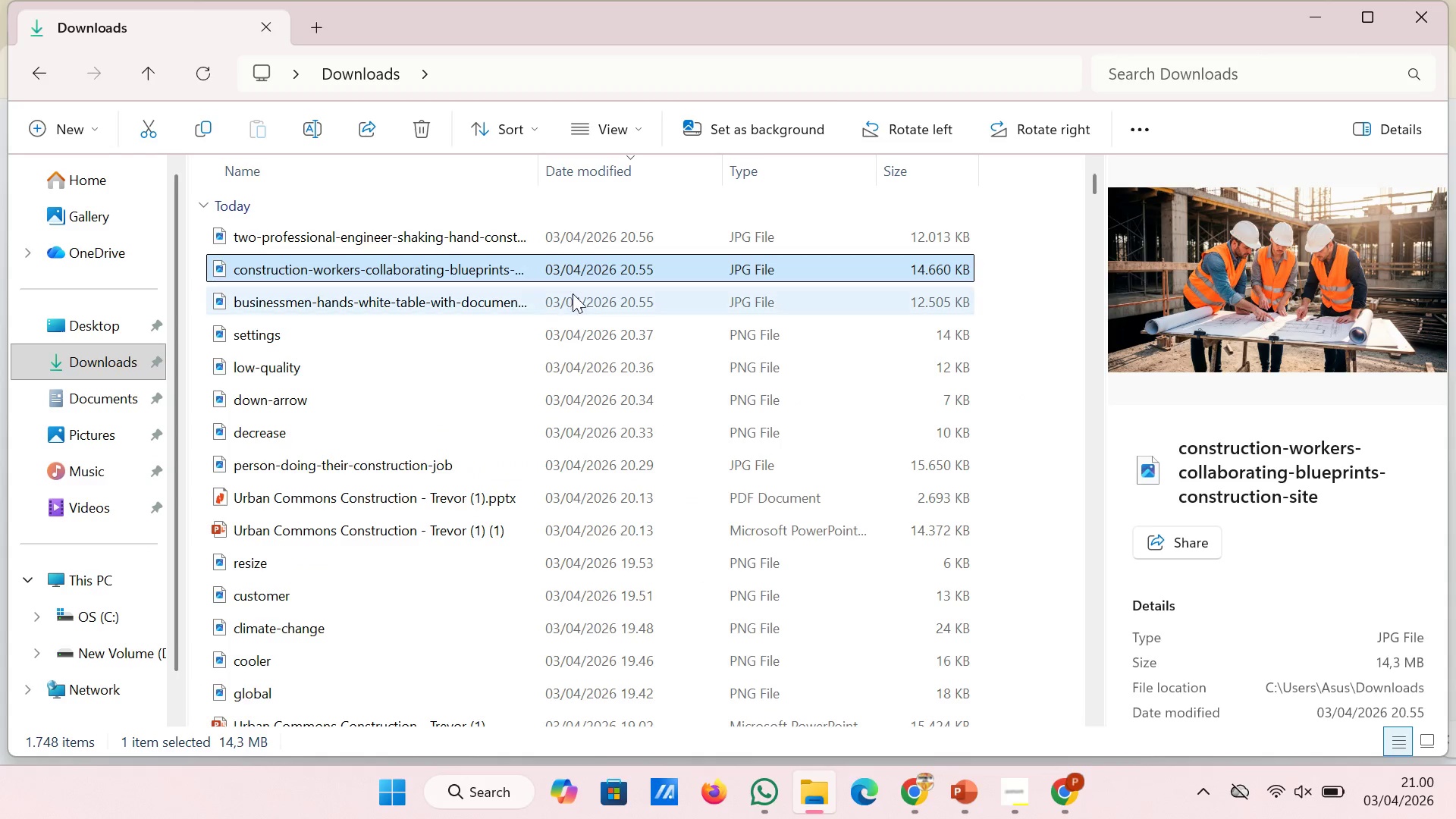 
left_click([630, 239])
 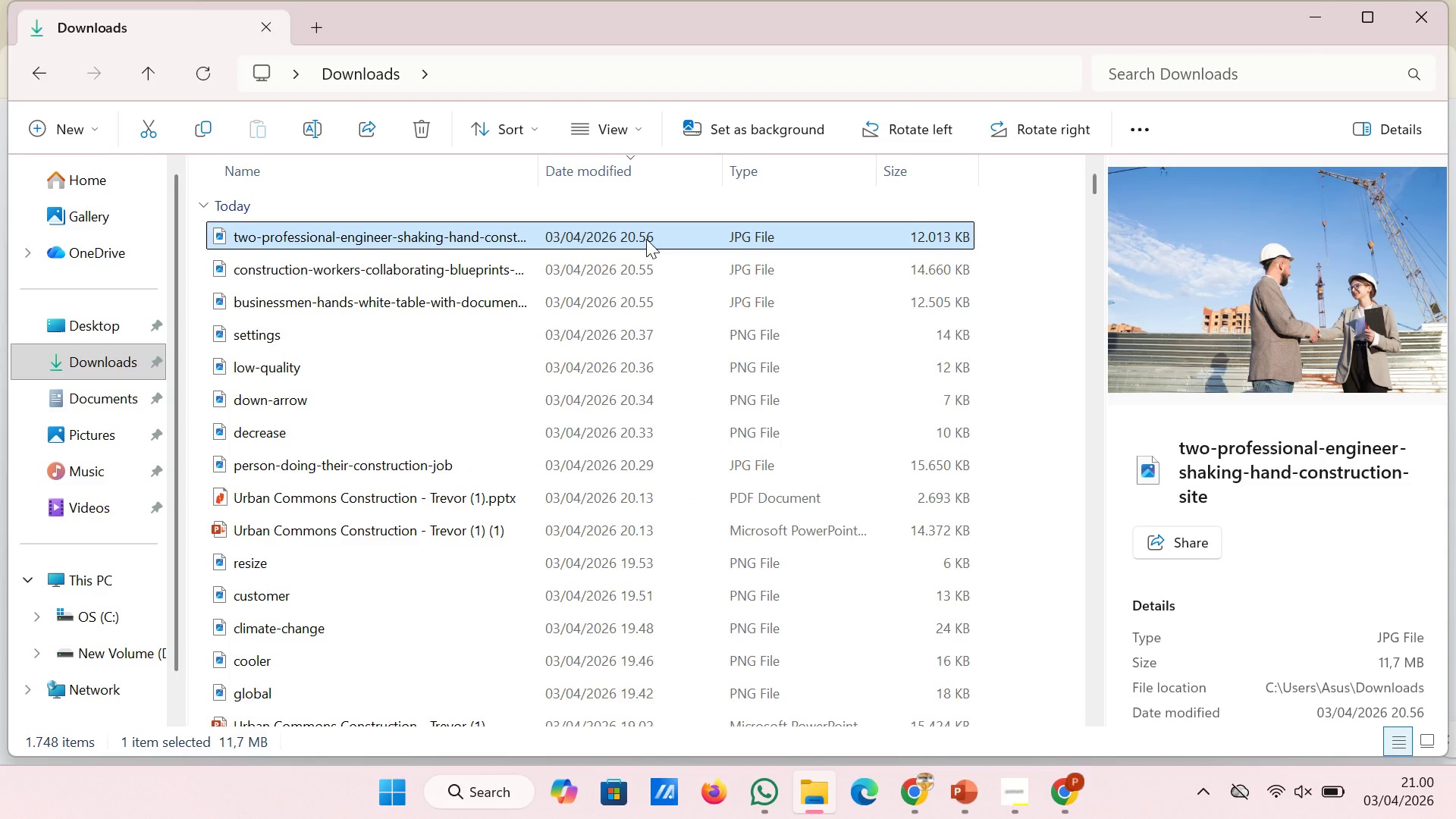 
left_click_drag(start_coordinate=[650, 239], to_coordinate=[1086, 526])
 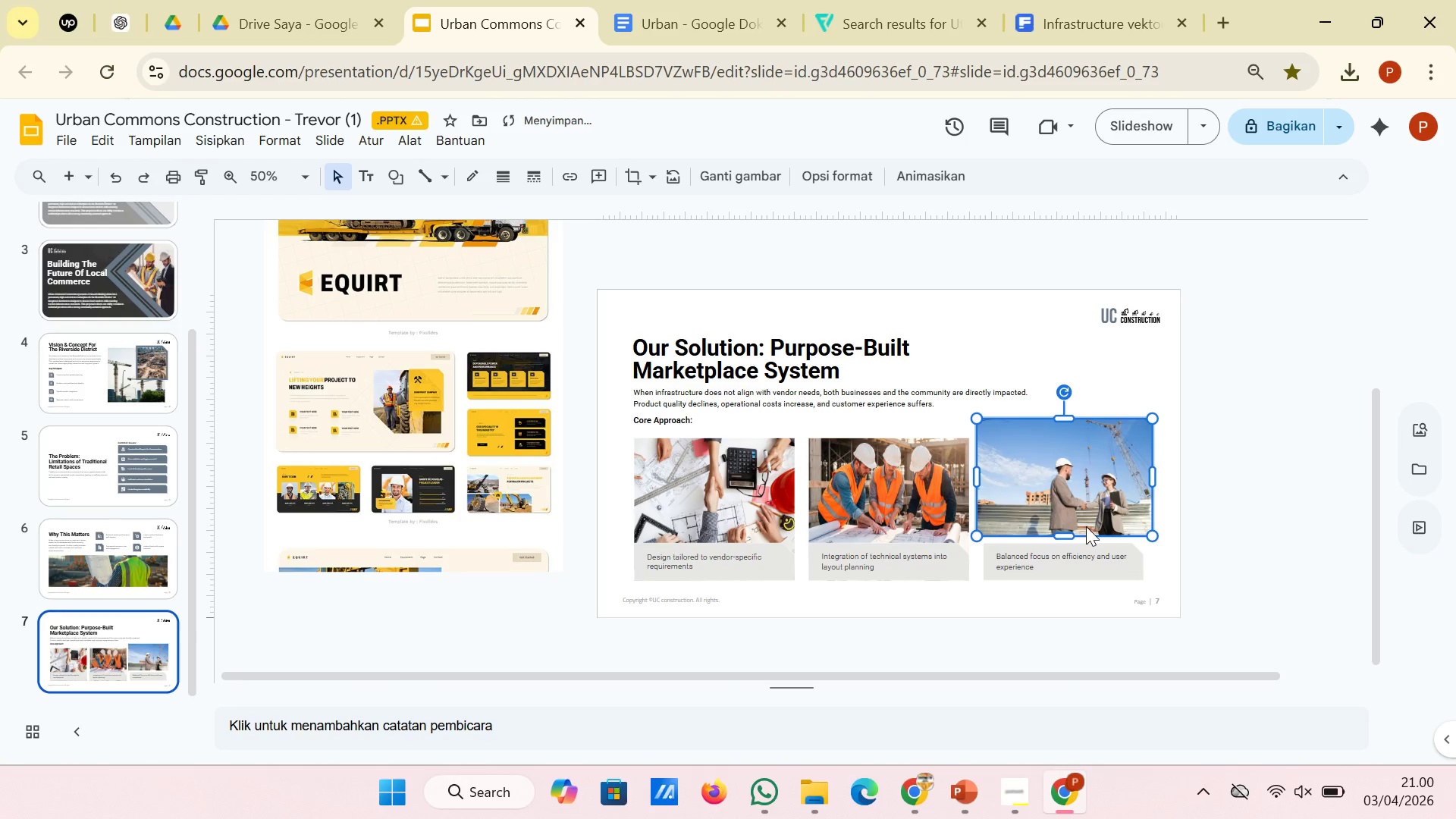 
left_click_drag(start_coordinate=[1087, 498], to_coordinate=[901, 519])
 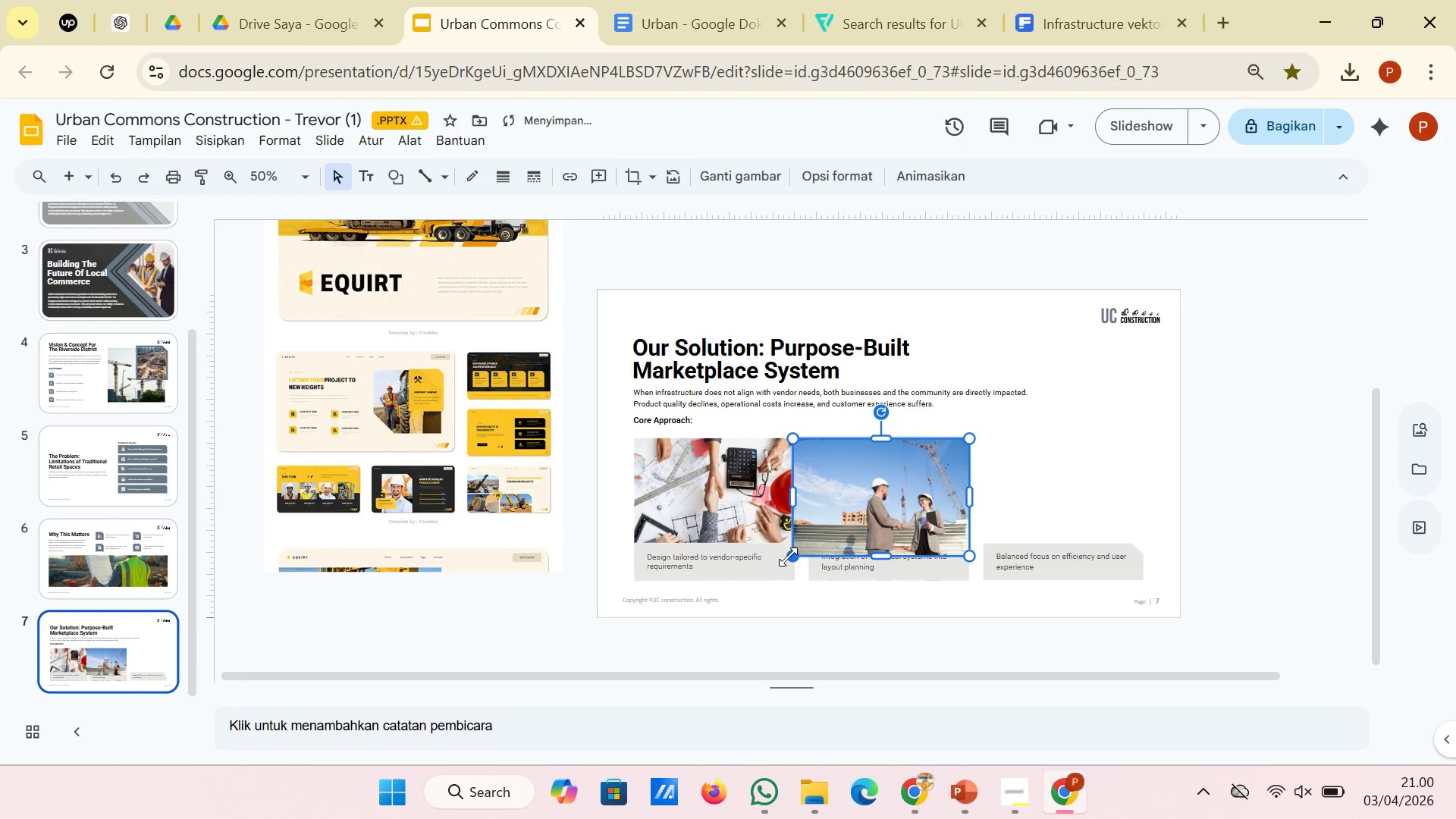 
left_click_drag(start_coordinate=[788, 555], to_coordinate=[767, 578])
 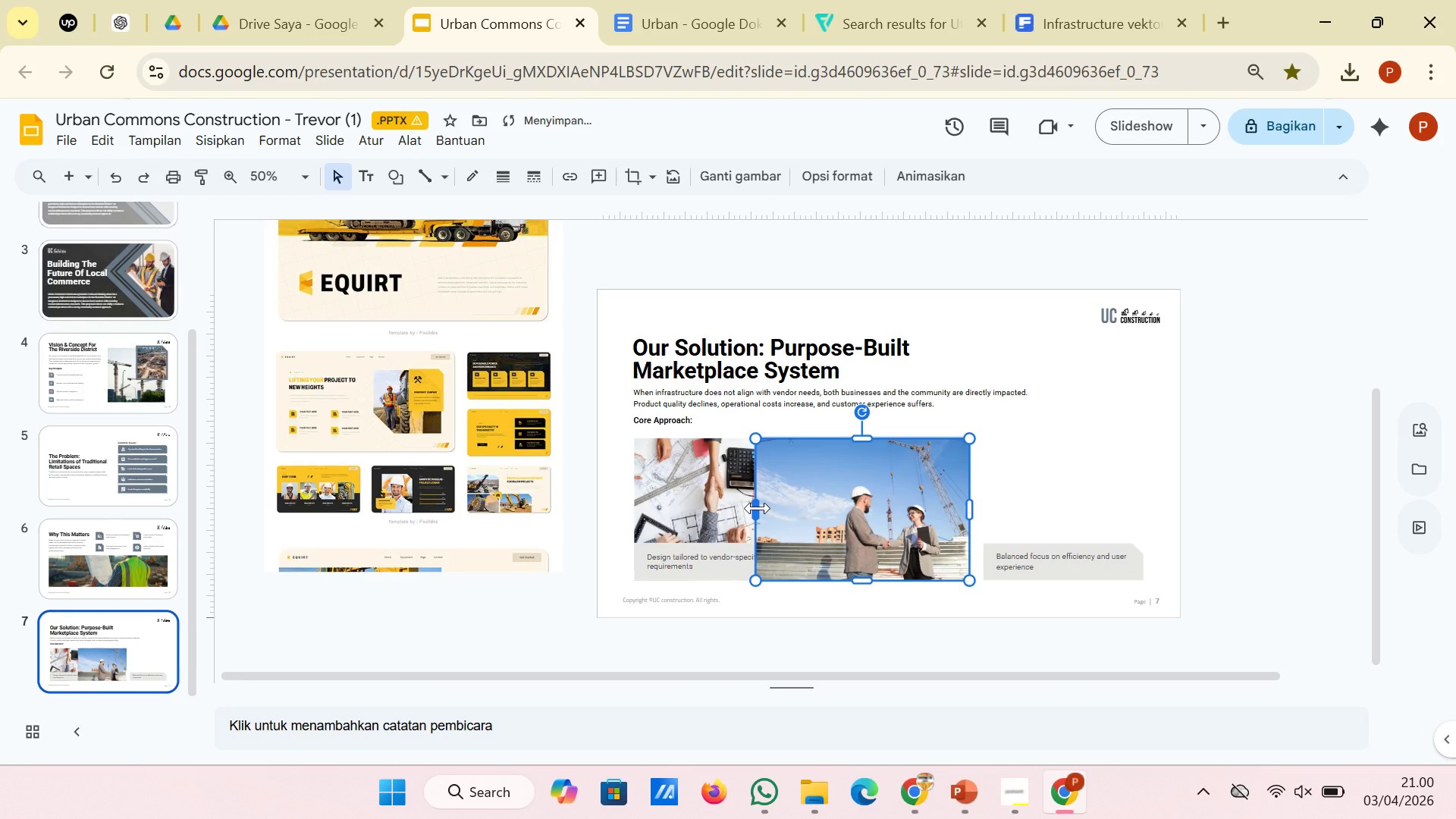 
left_click_drag(start_coordinate=[758, 508], to_coordinate=[814, 508])
 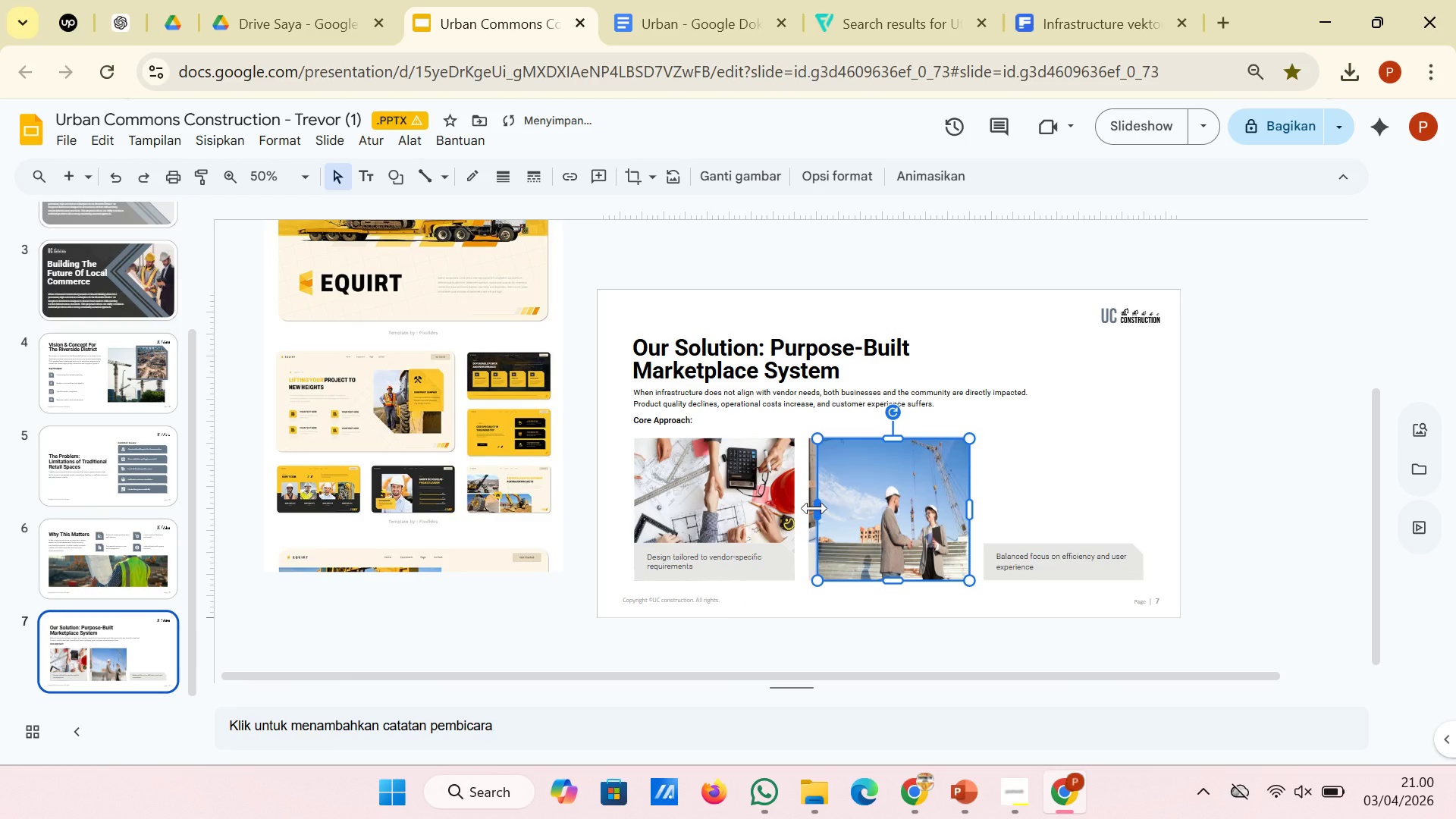 
left_click_drag(start_coordinate=[814, 508], to_coordinate=[811, 508])
 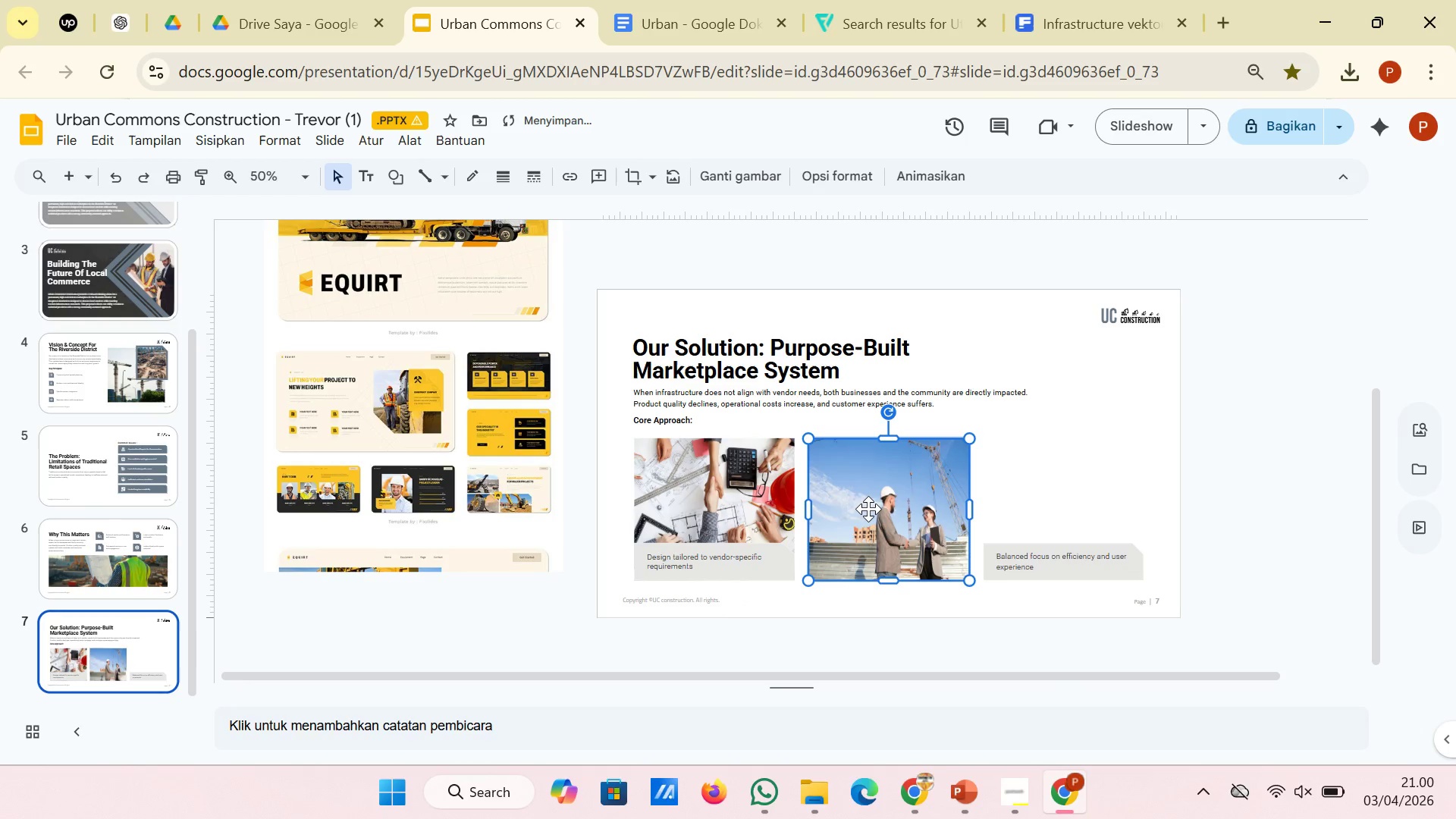 
left_click_drag(start_coordinate=[874, 509], to_coordinate=[1051, 509])
 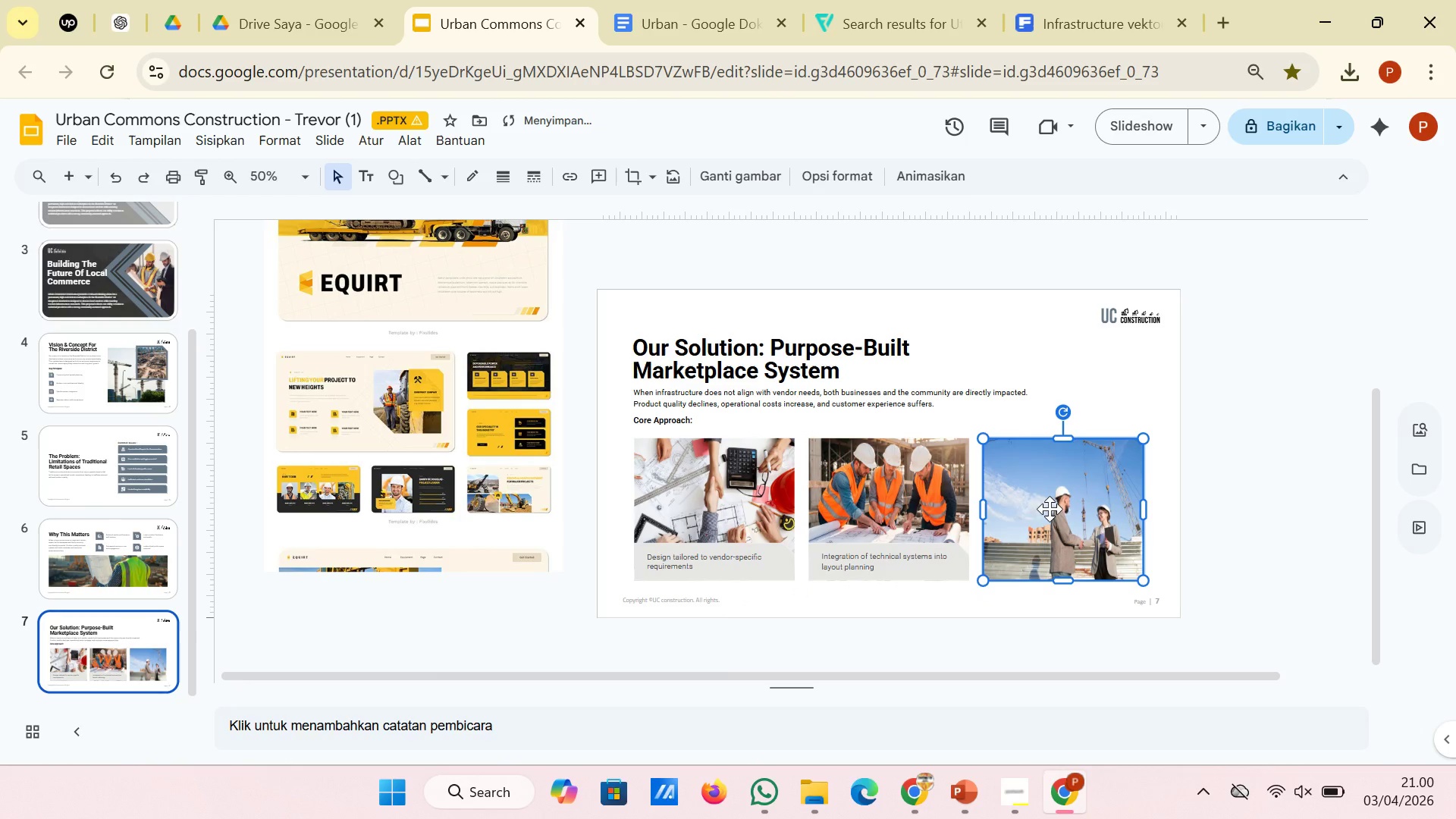 
right_click([1050, 509])
 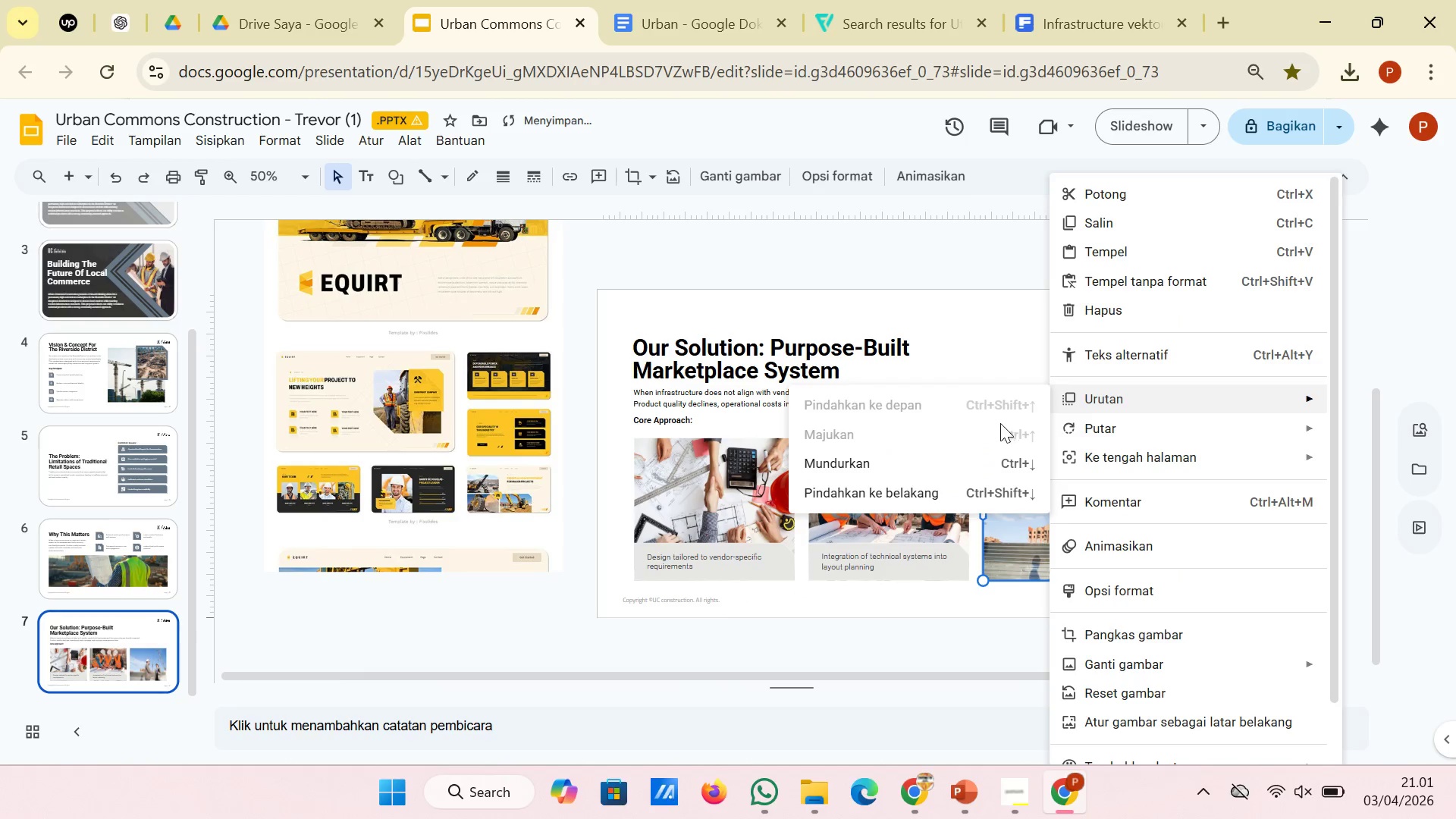 
left_click([990, 482])
 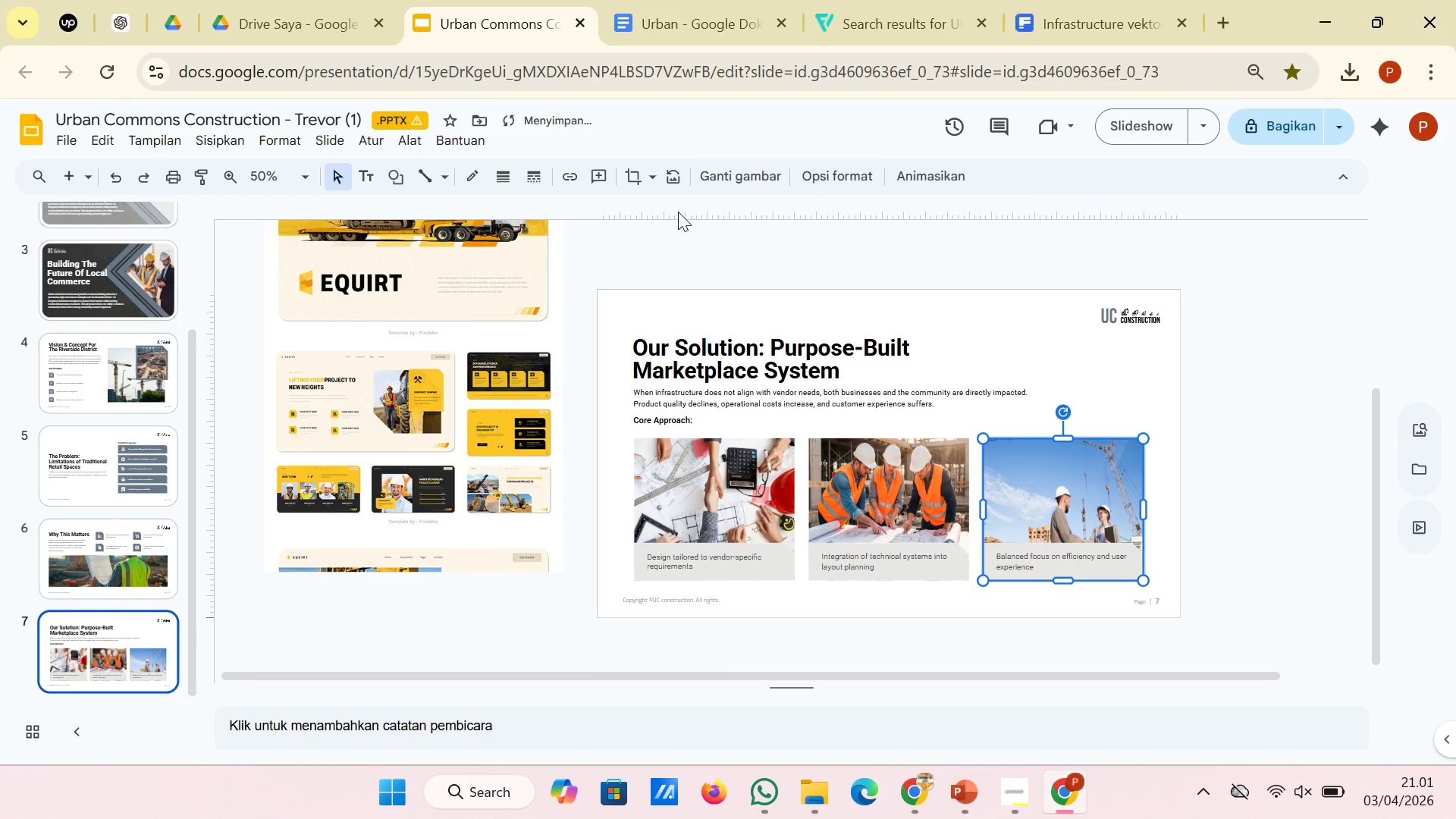 
left_click([636, 179])
 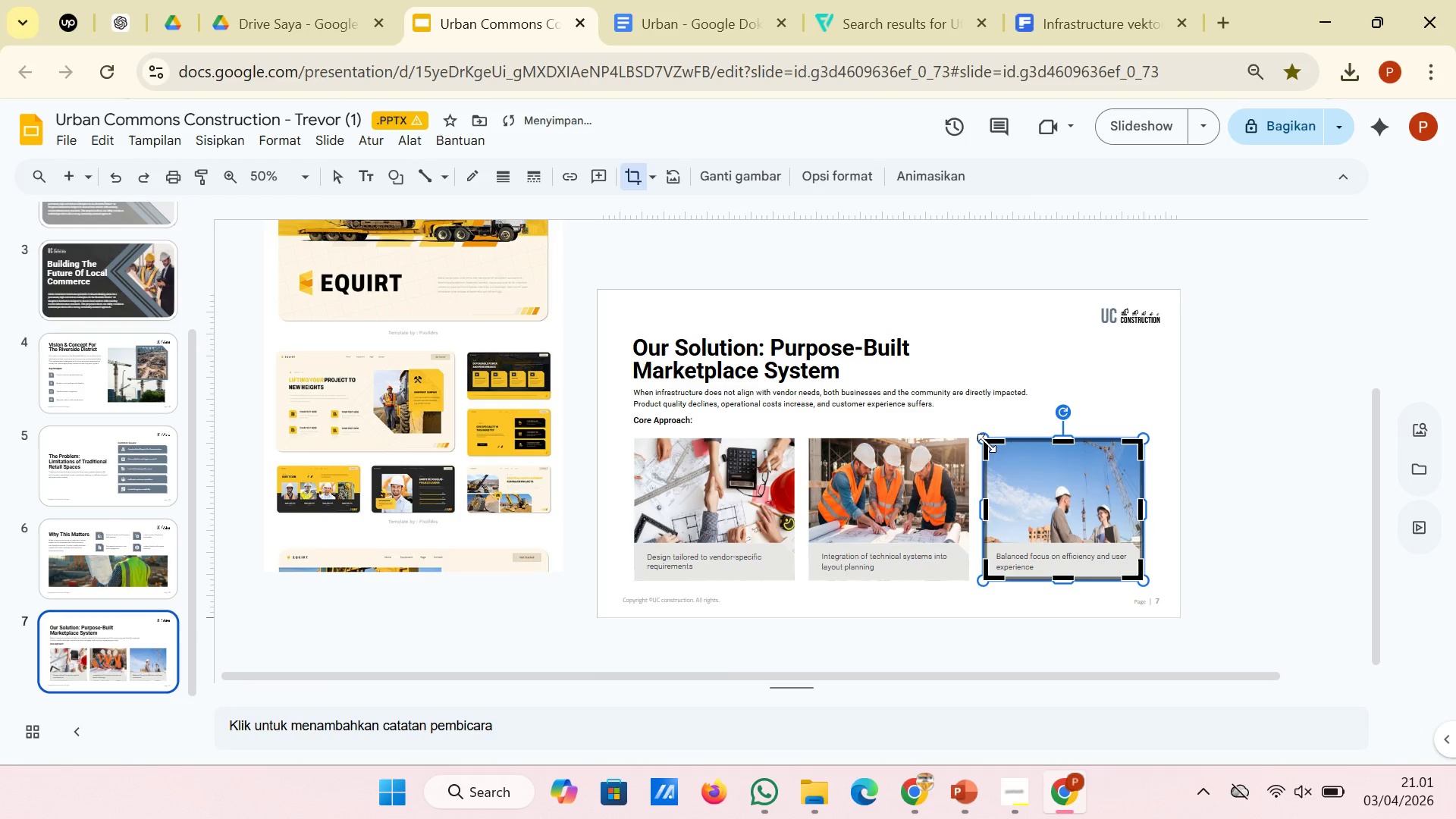 
left_click_drag(start_coordinate=[982, 440], to_coordinate=[918, 403])
 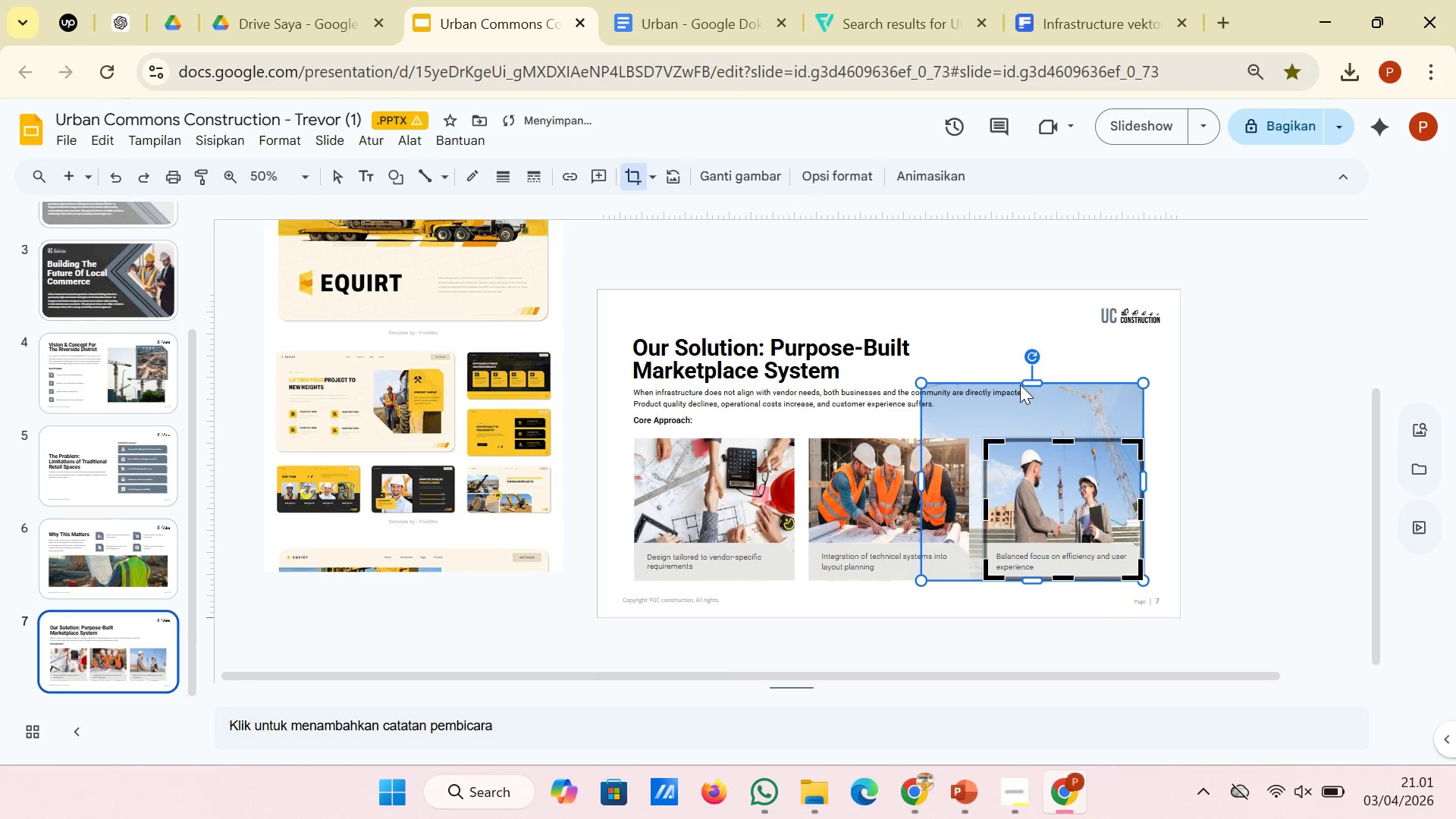 
left_click_drag(start_coordinate=[1028, 381], to_coordinate=[1031, 397])
 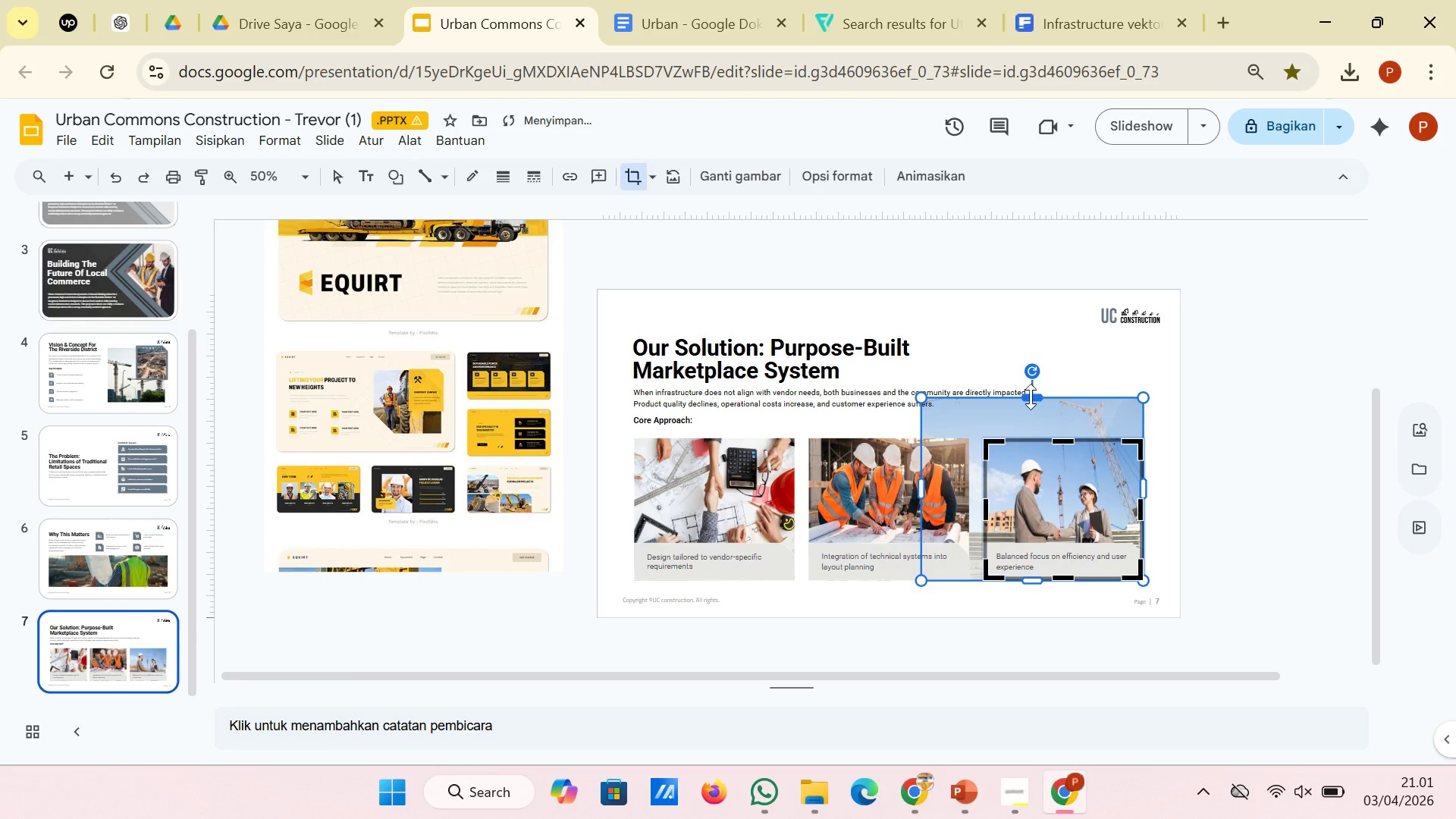 
left_click_drag(start_coordinate=[1031, 397], to_coordinate=[1031, 405])
 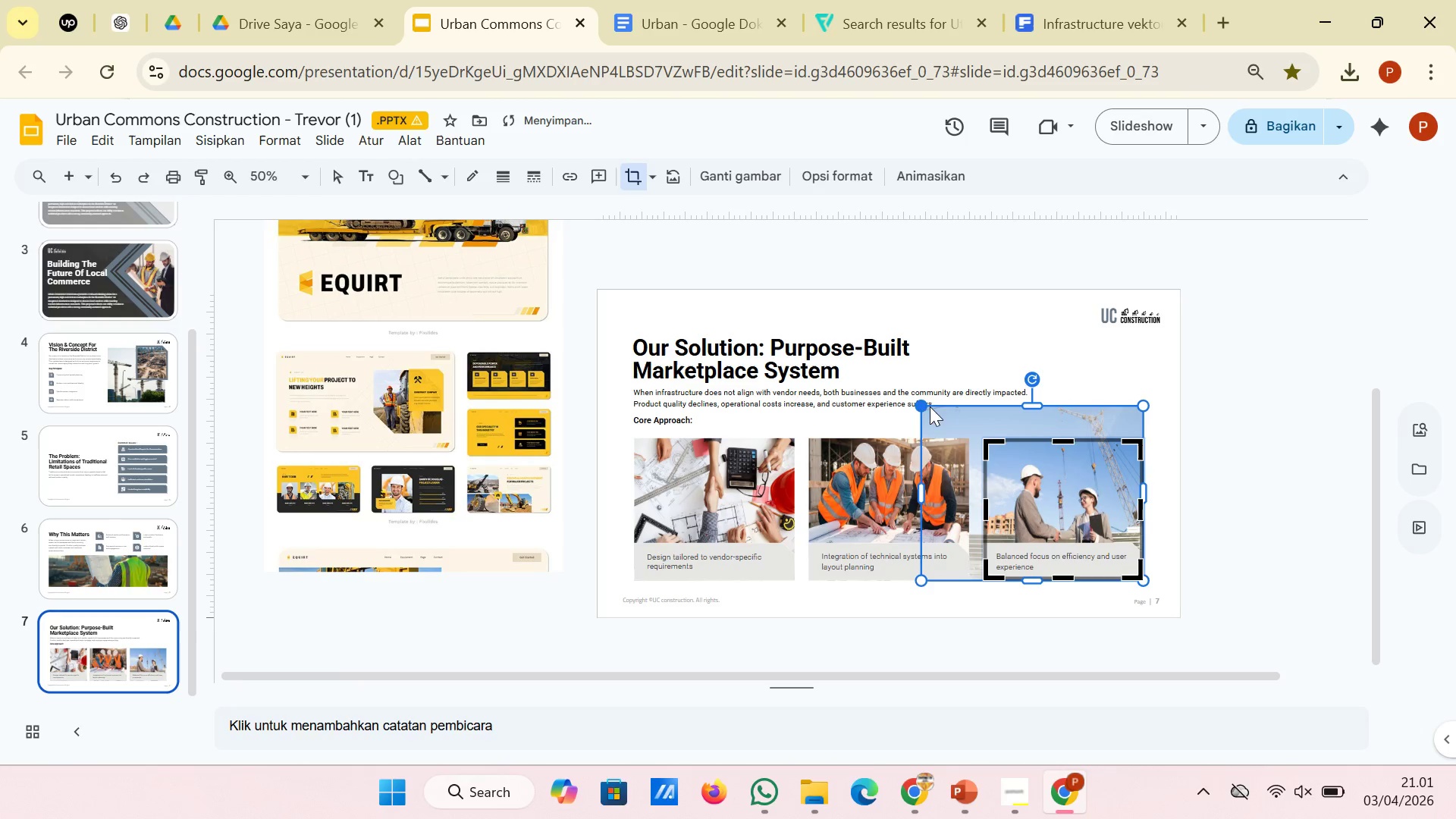 
wait(6.5)
 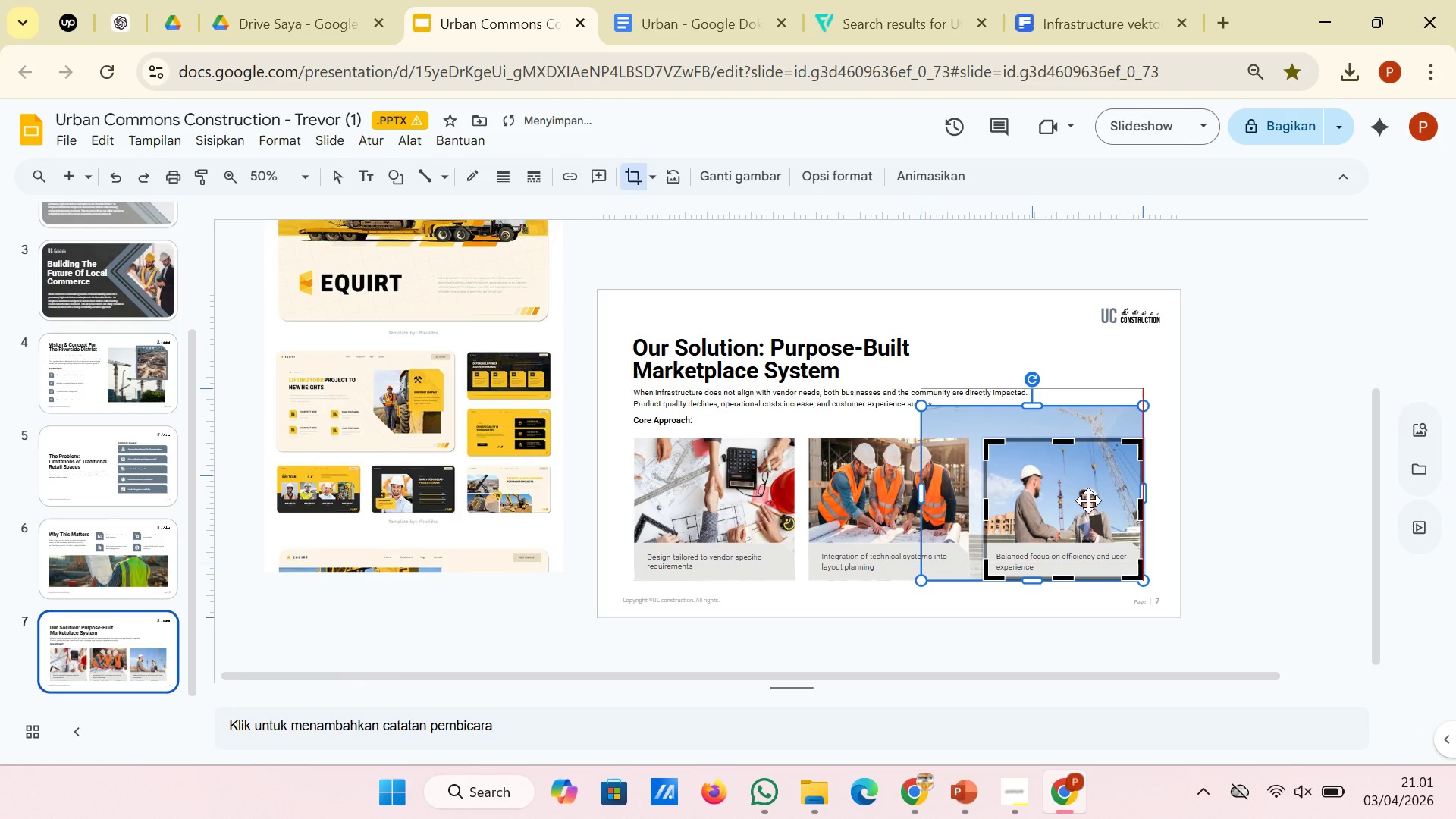 
left_click_drag(start_coordinate=[920, 406], to_coordinate=[894, 388])
 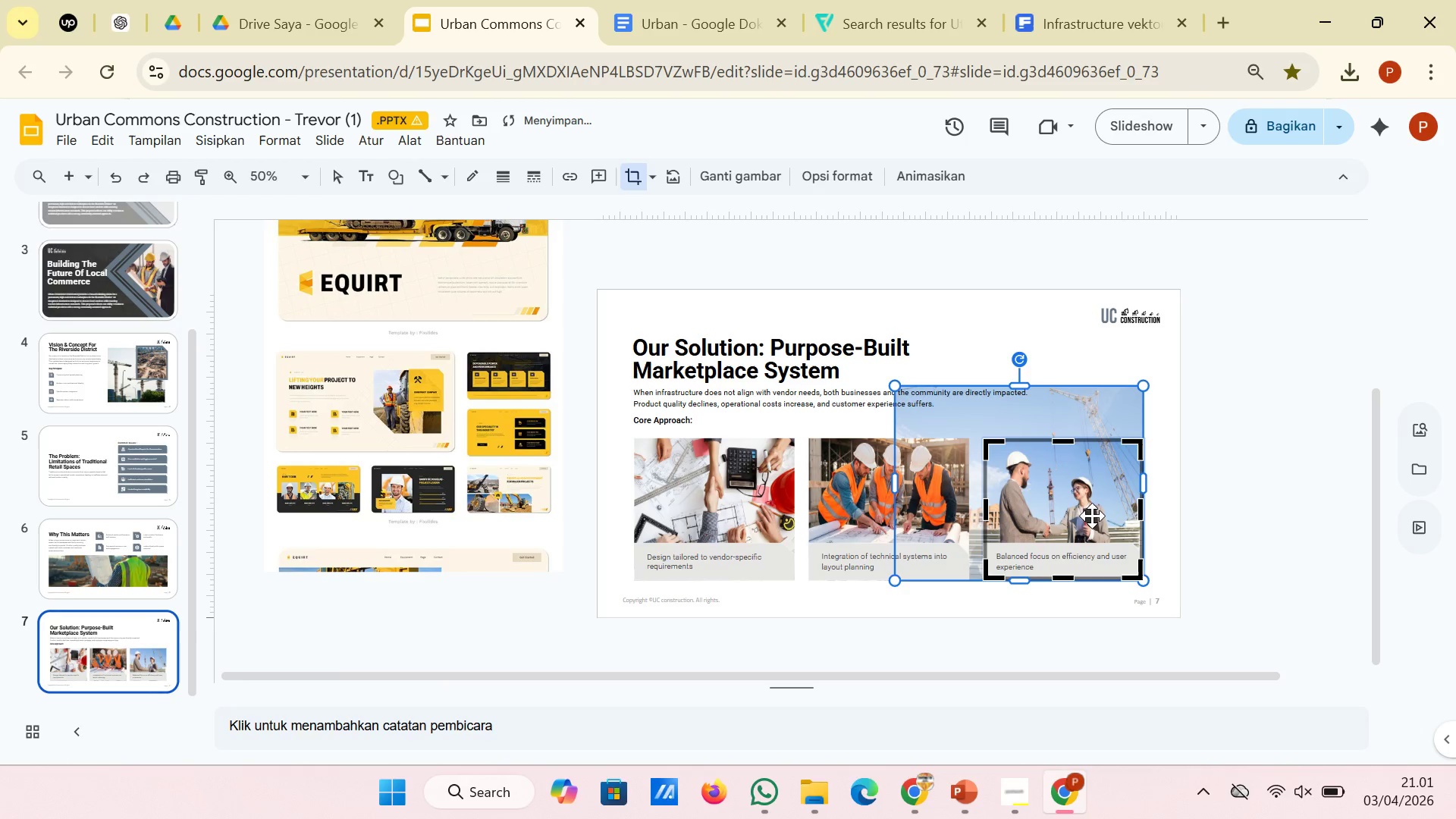 
left_click_drag(start_coordinate=[1092, 516], to_coordinate=[1101, 514])
 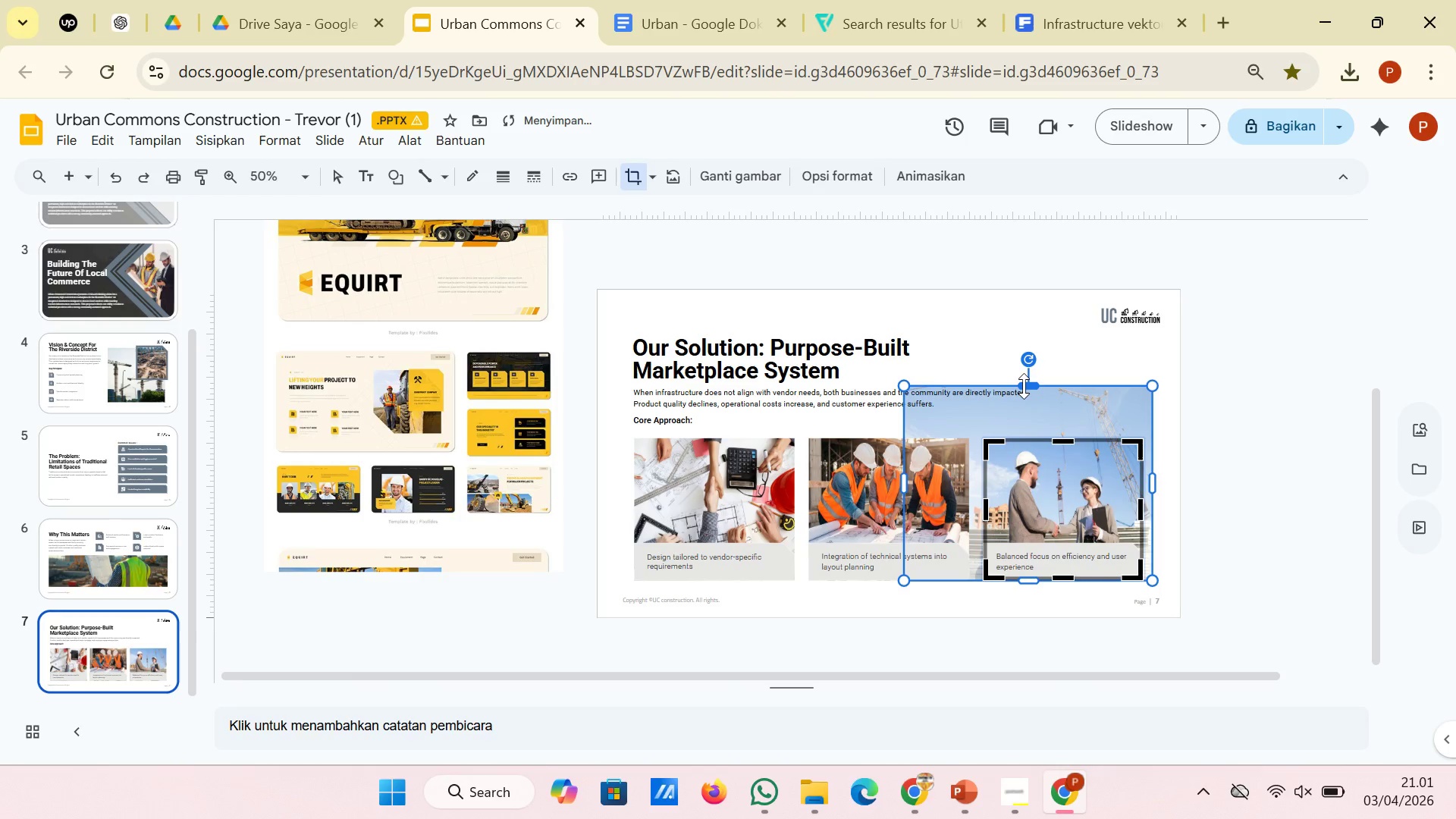 
left_click_drag(start_coordinate=[1028, 384], to_coordinate=[1031, 397])
 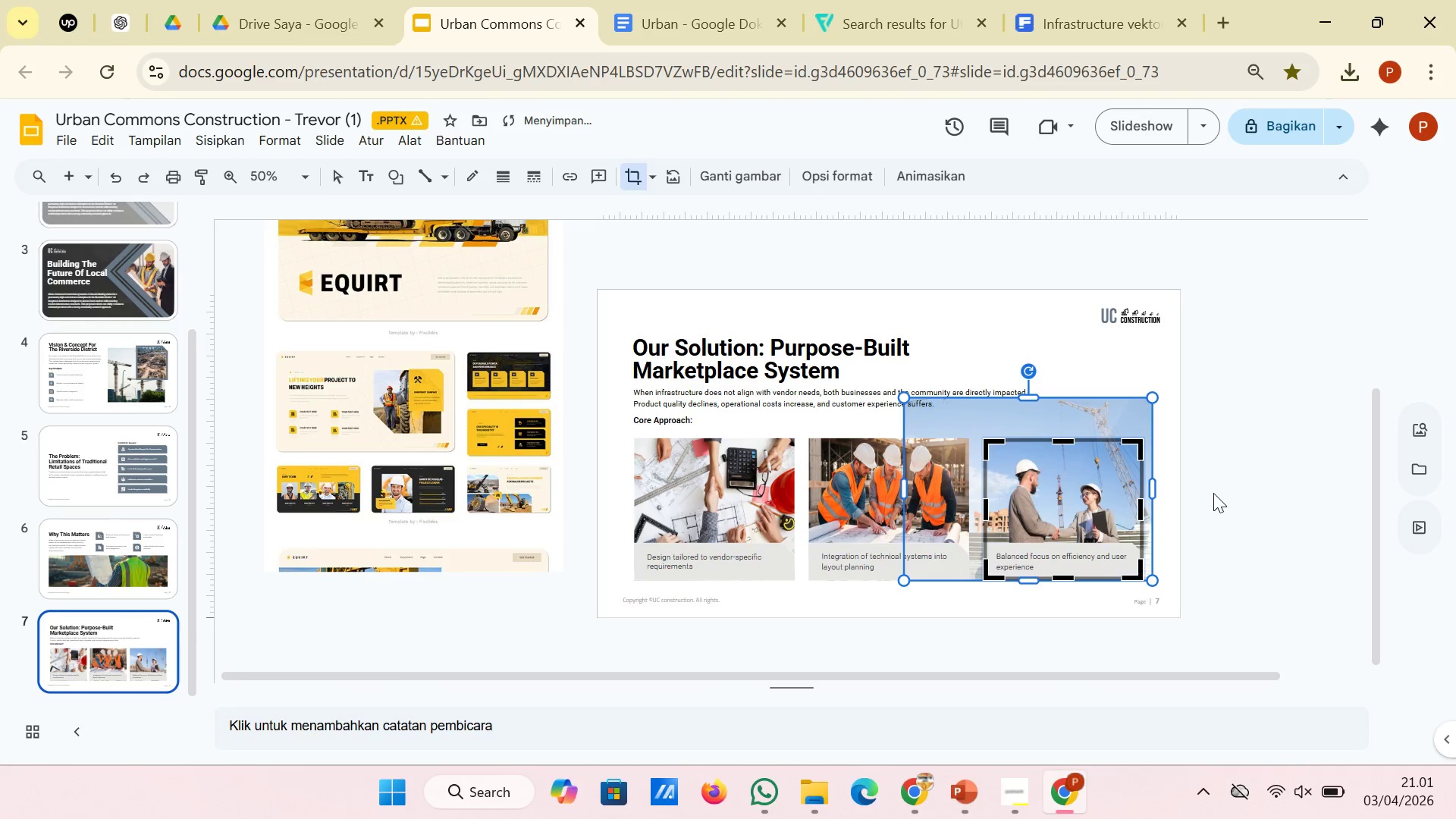 
left_click([1228, 468])
 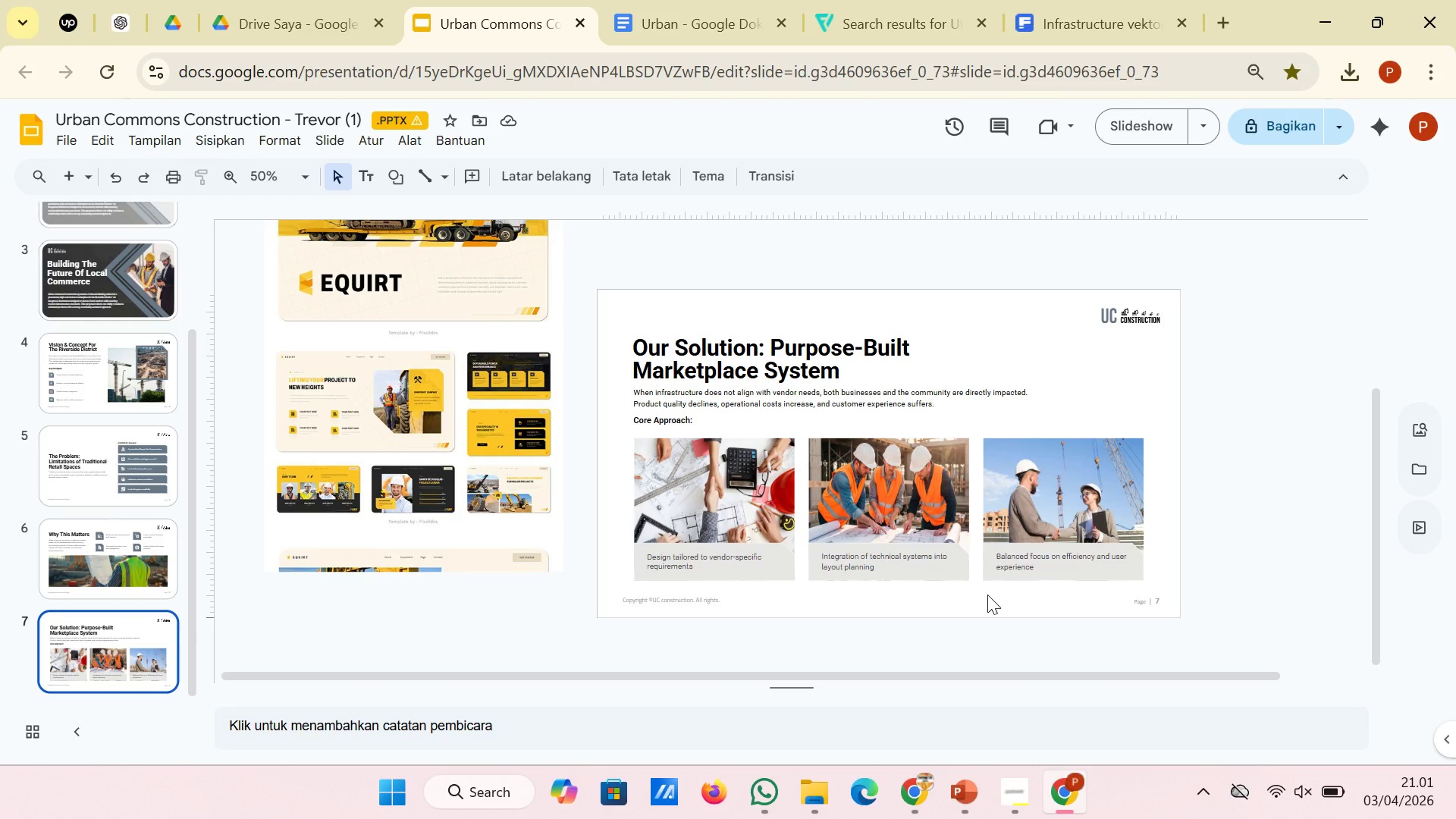 
wait(15.91)
 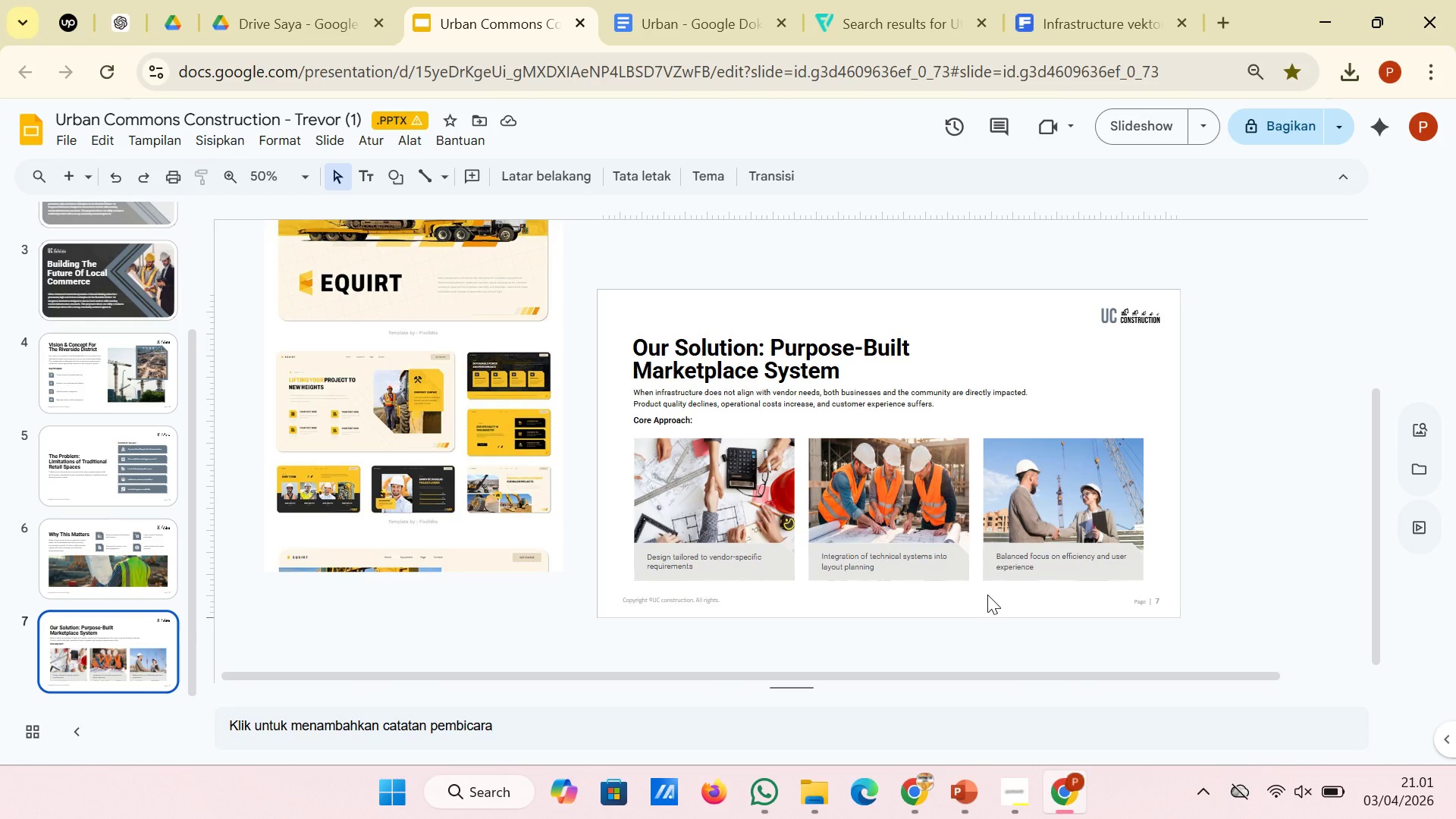 
left_click([774, 509])
 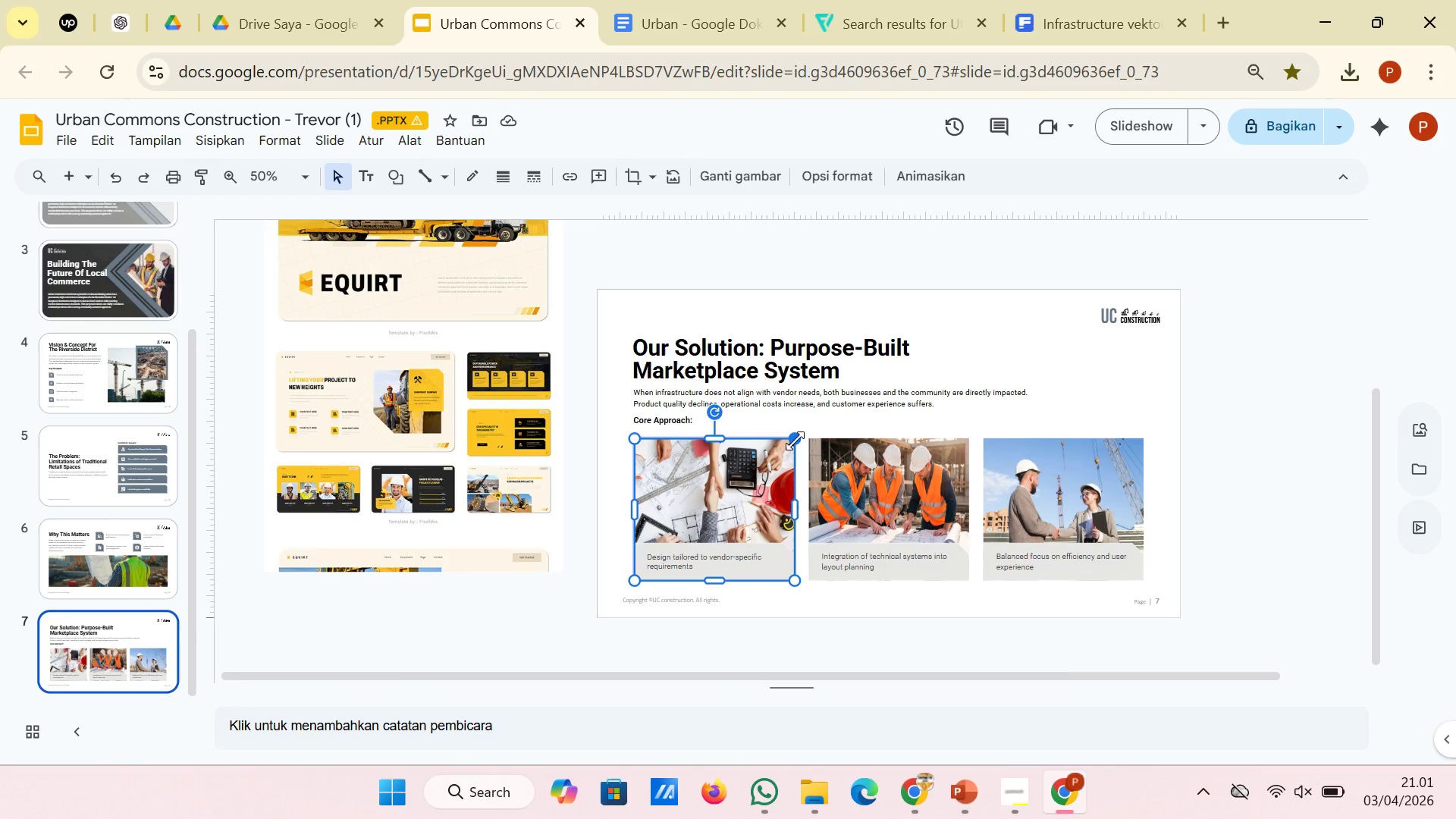 
left_click_drag(start_coordinate=[794, 440], to_coordinate=[766, 457])
 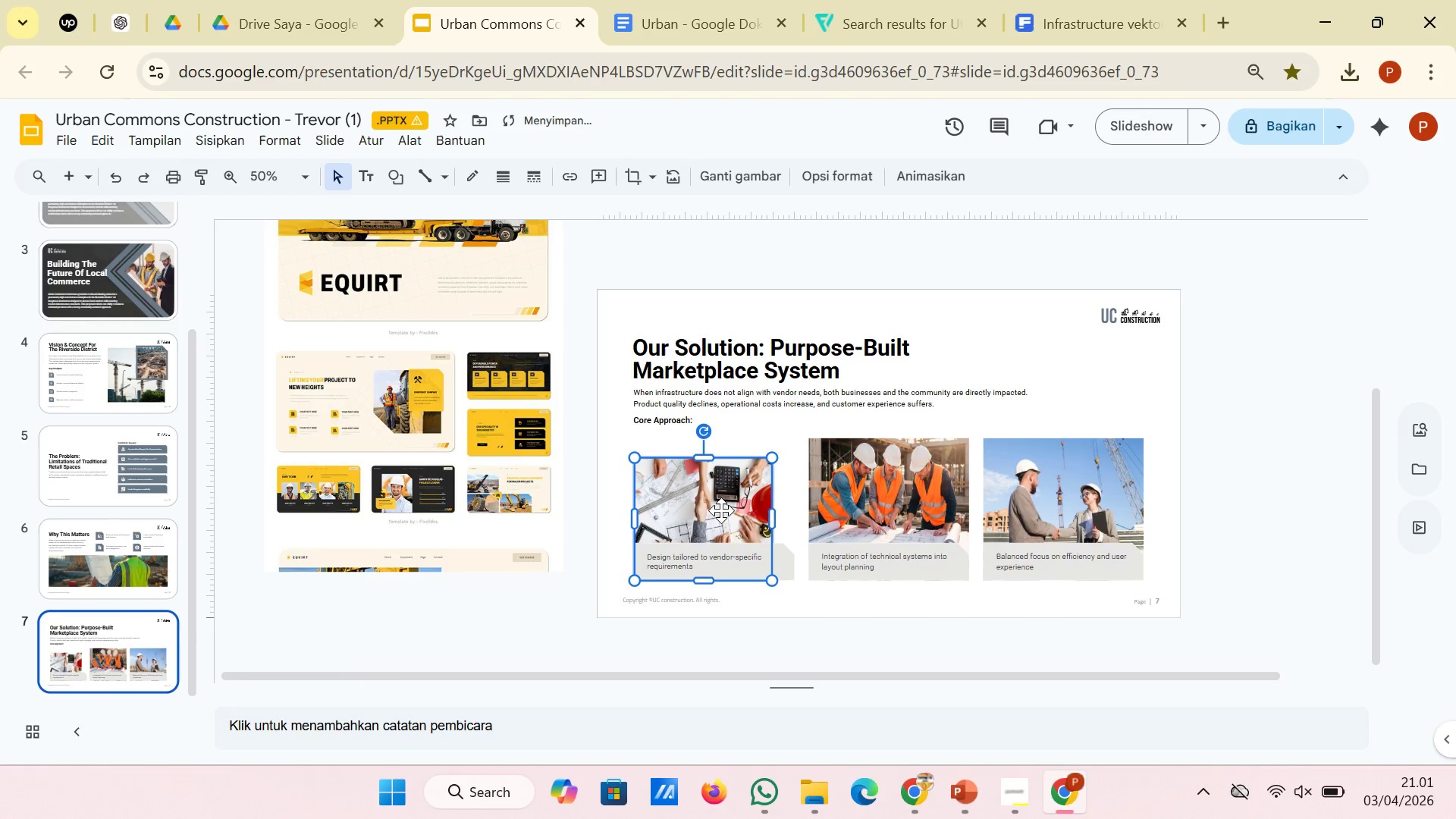 
left_click_drag(start_coordinate=[724, 509], to_coordinate=[732, 488])
 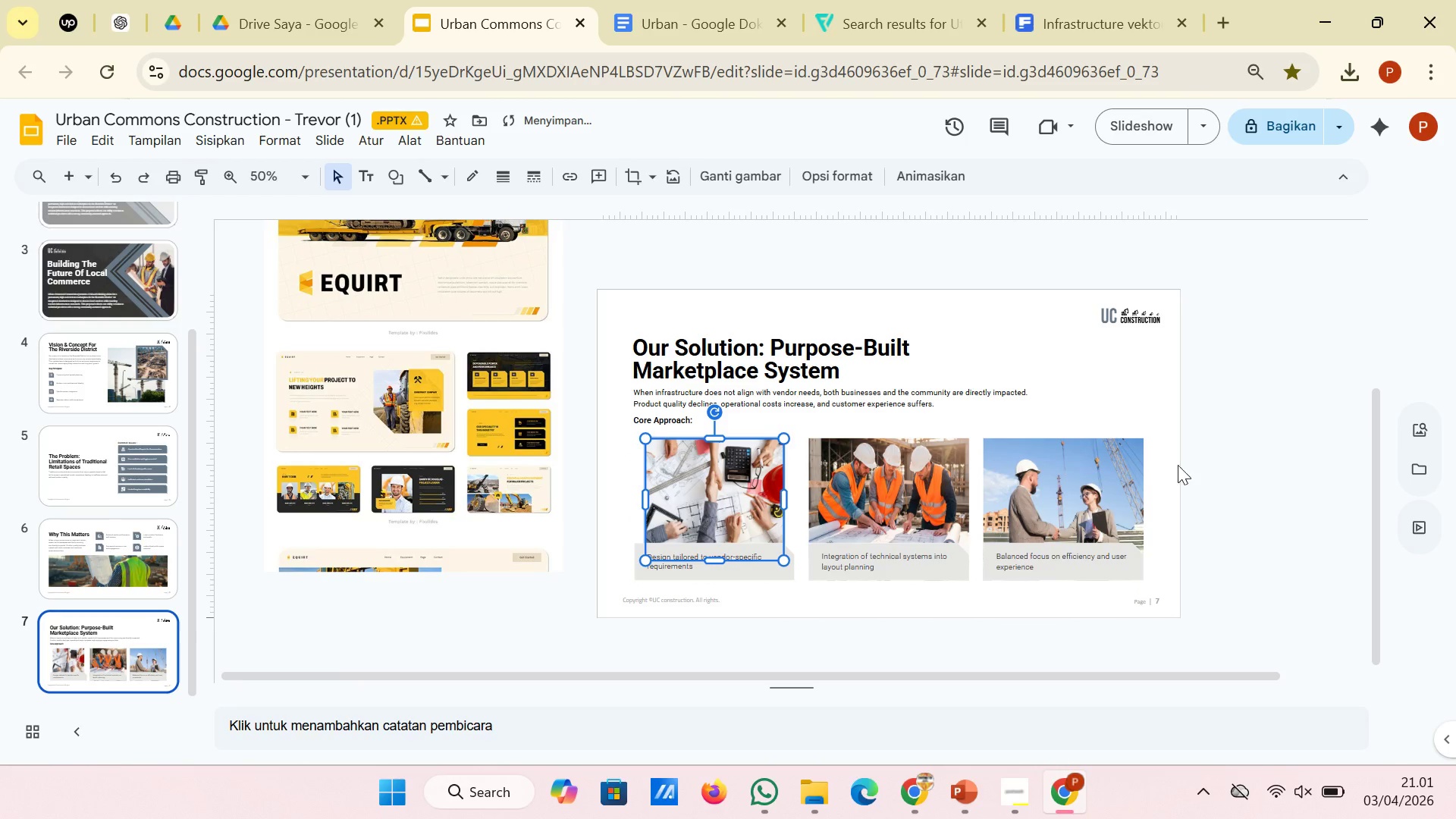 
left_click([1268, 453])
 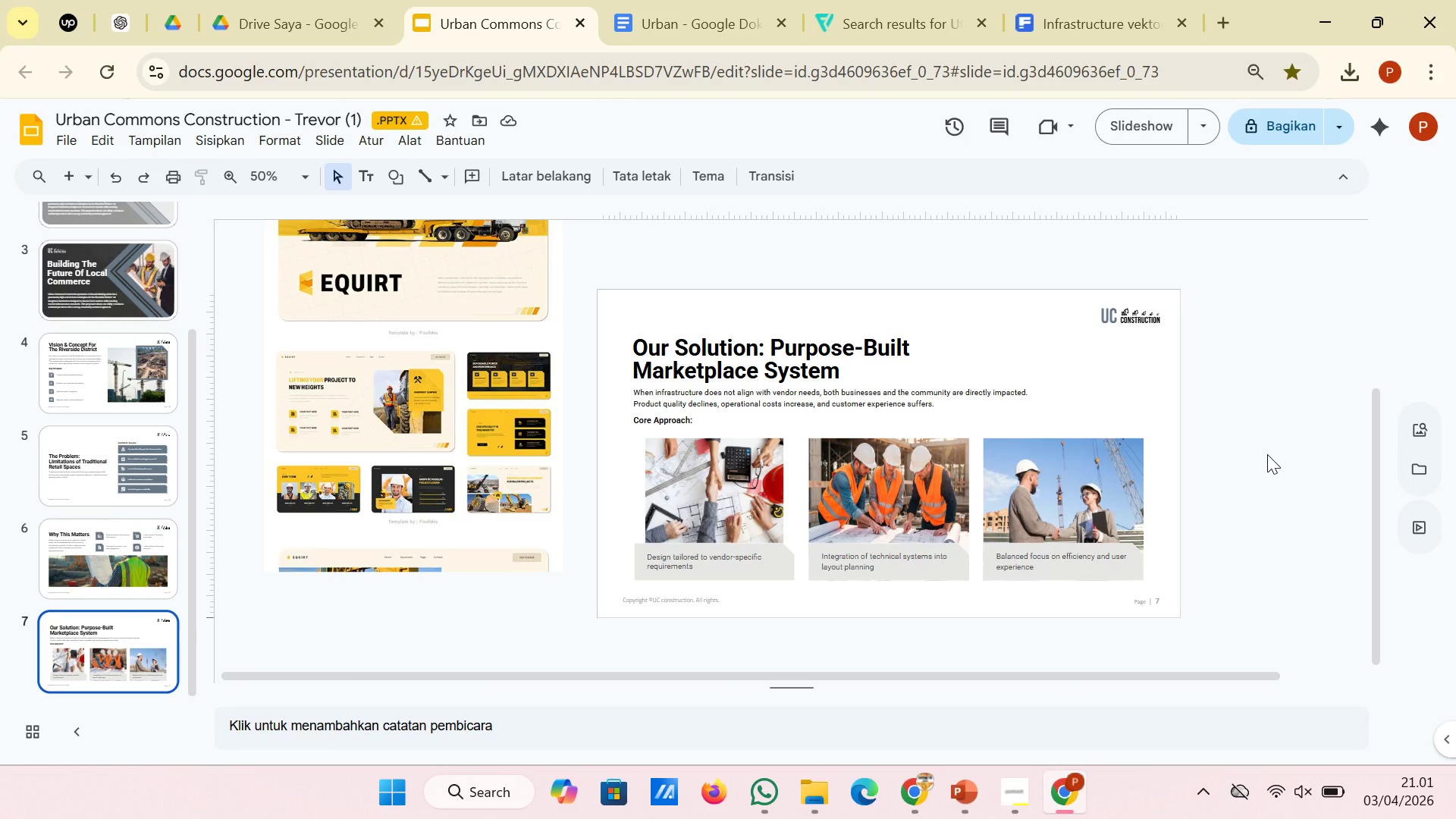 
wait(8.28)
 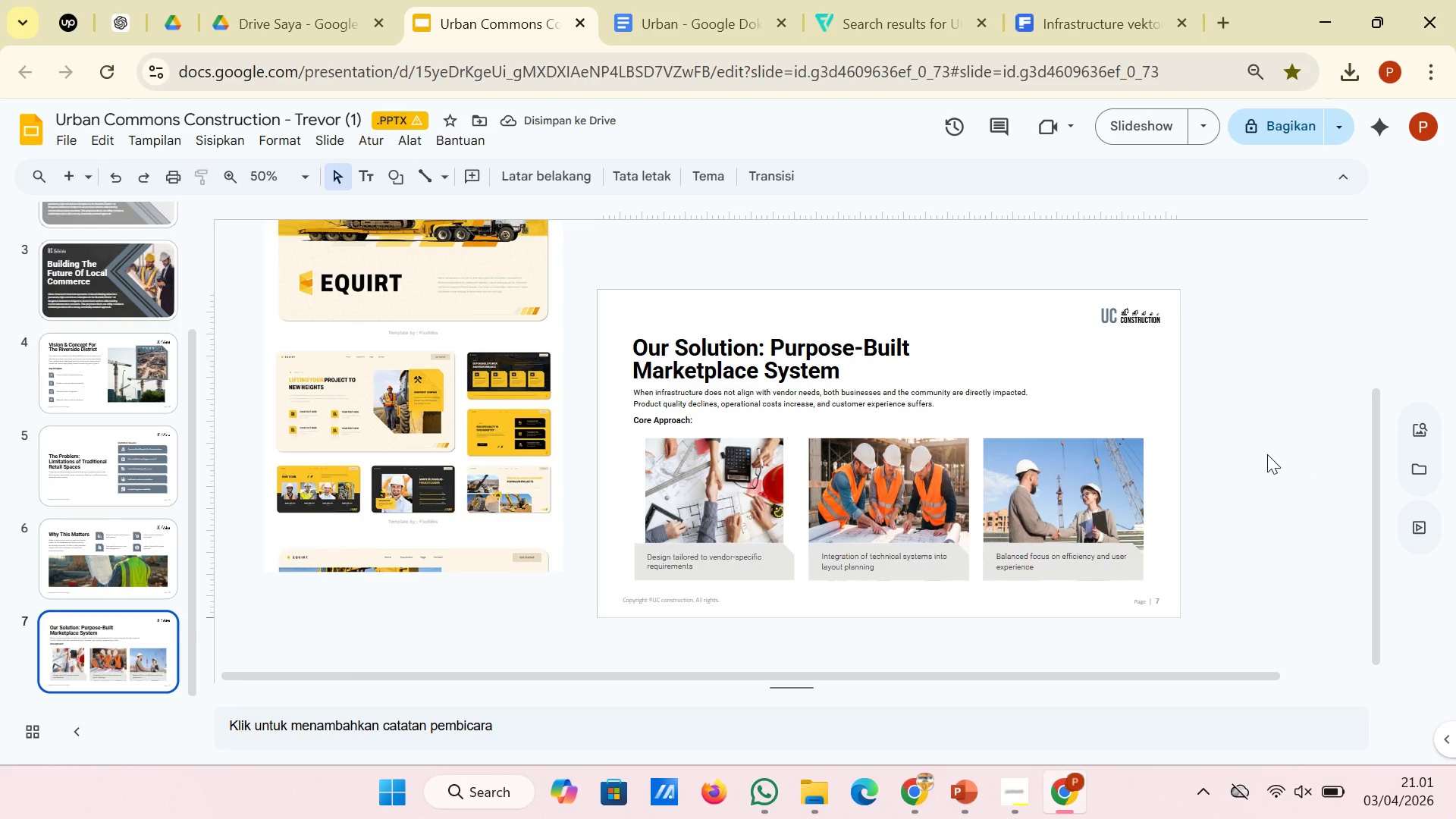 
key(Control+Z)
 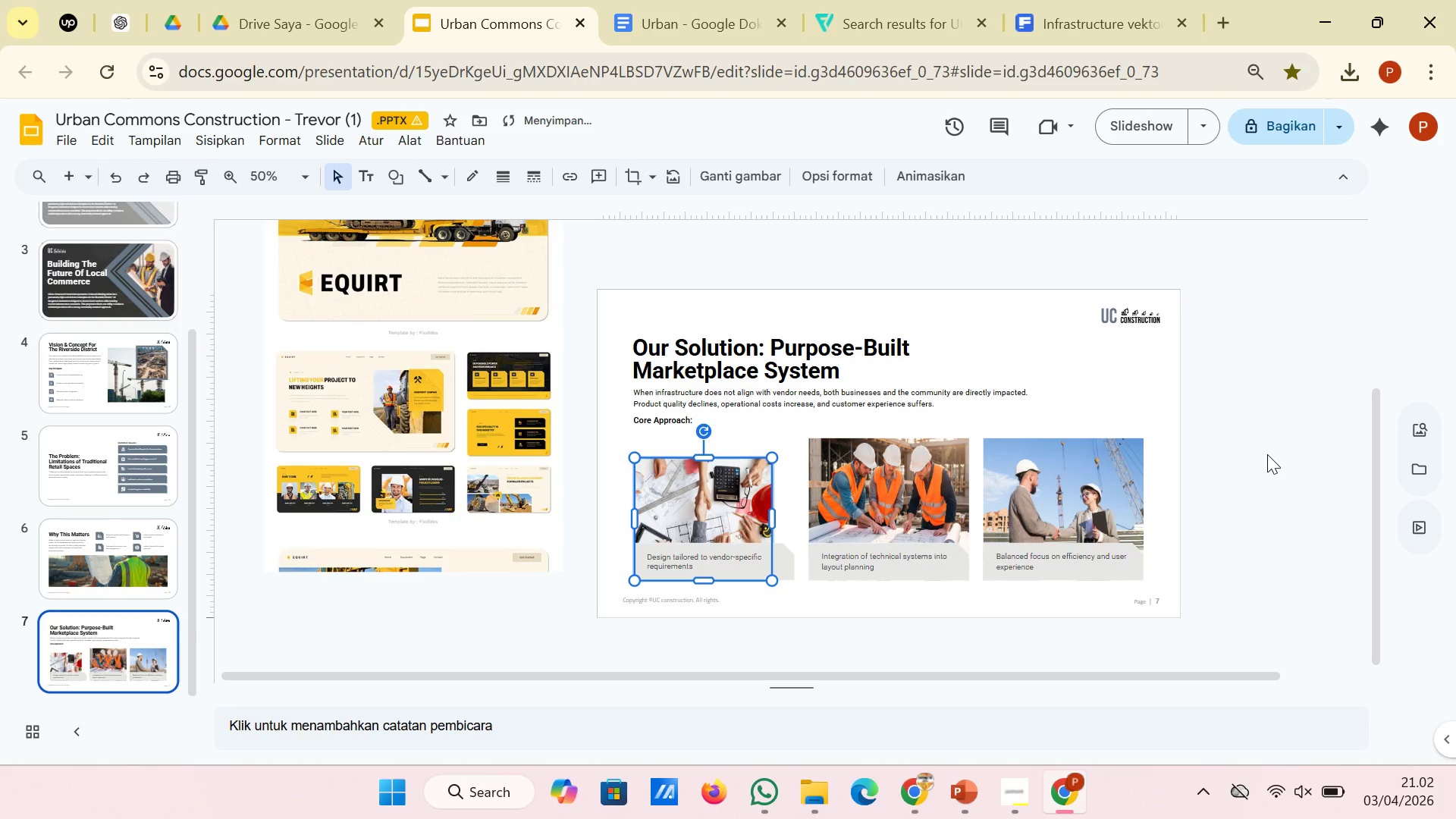 
key(Control+Z)
 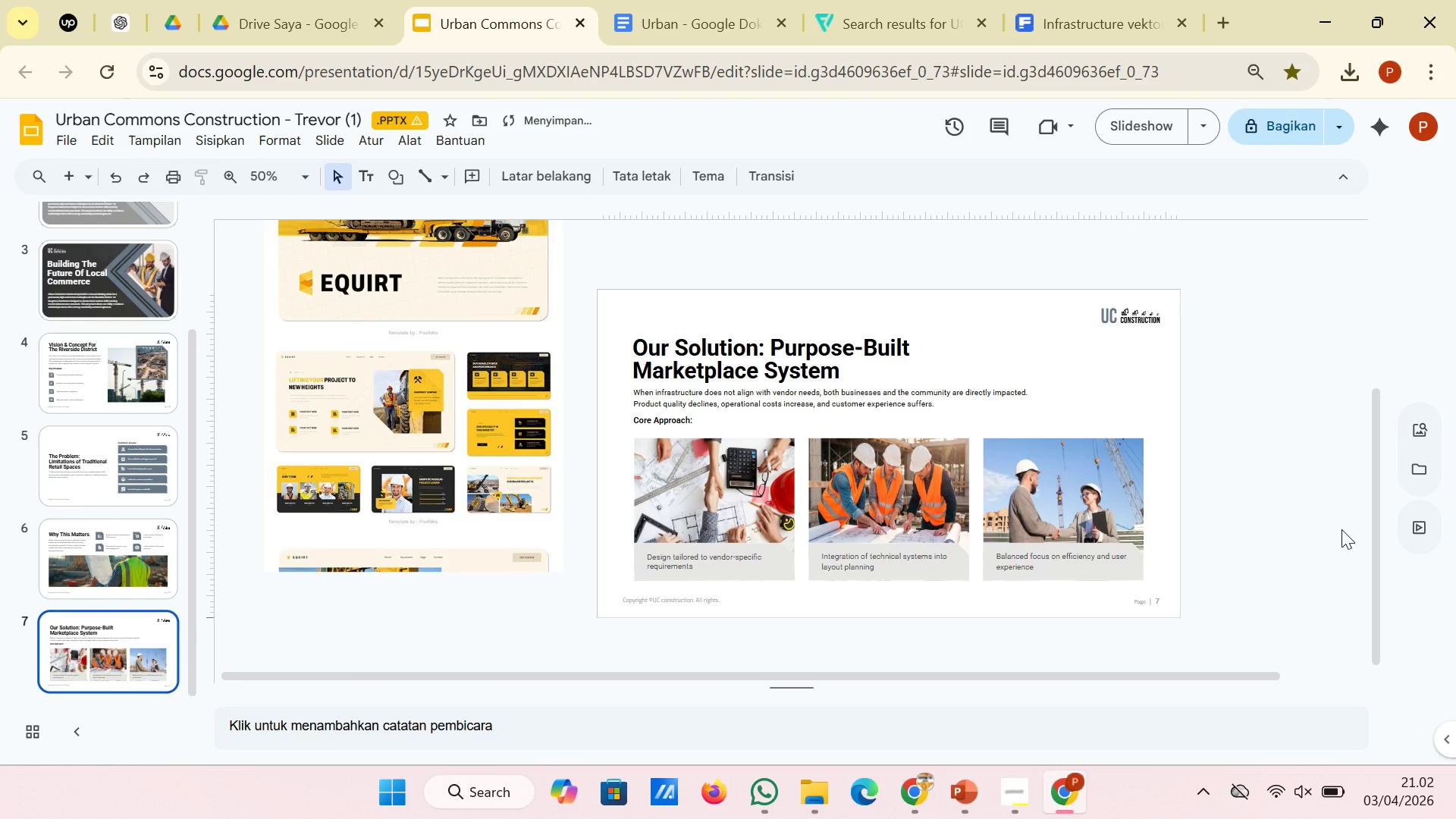 
wait(8.38)
 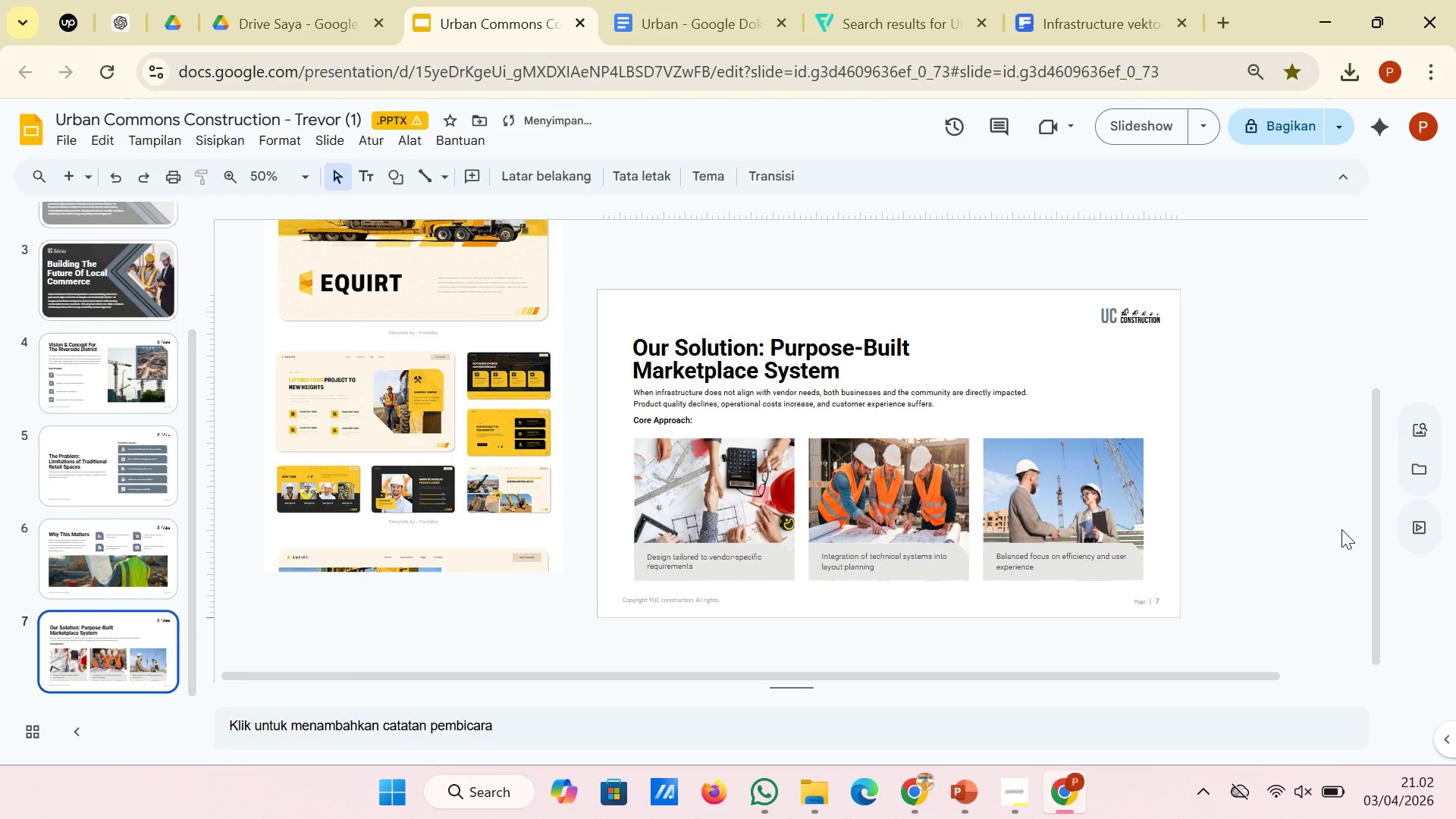 
left_click([146, 562])
 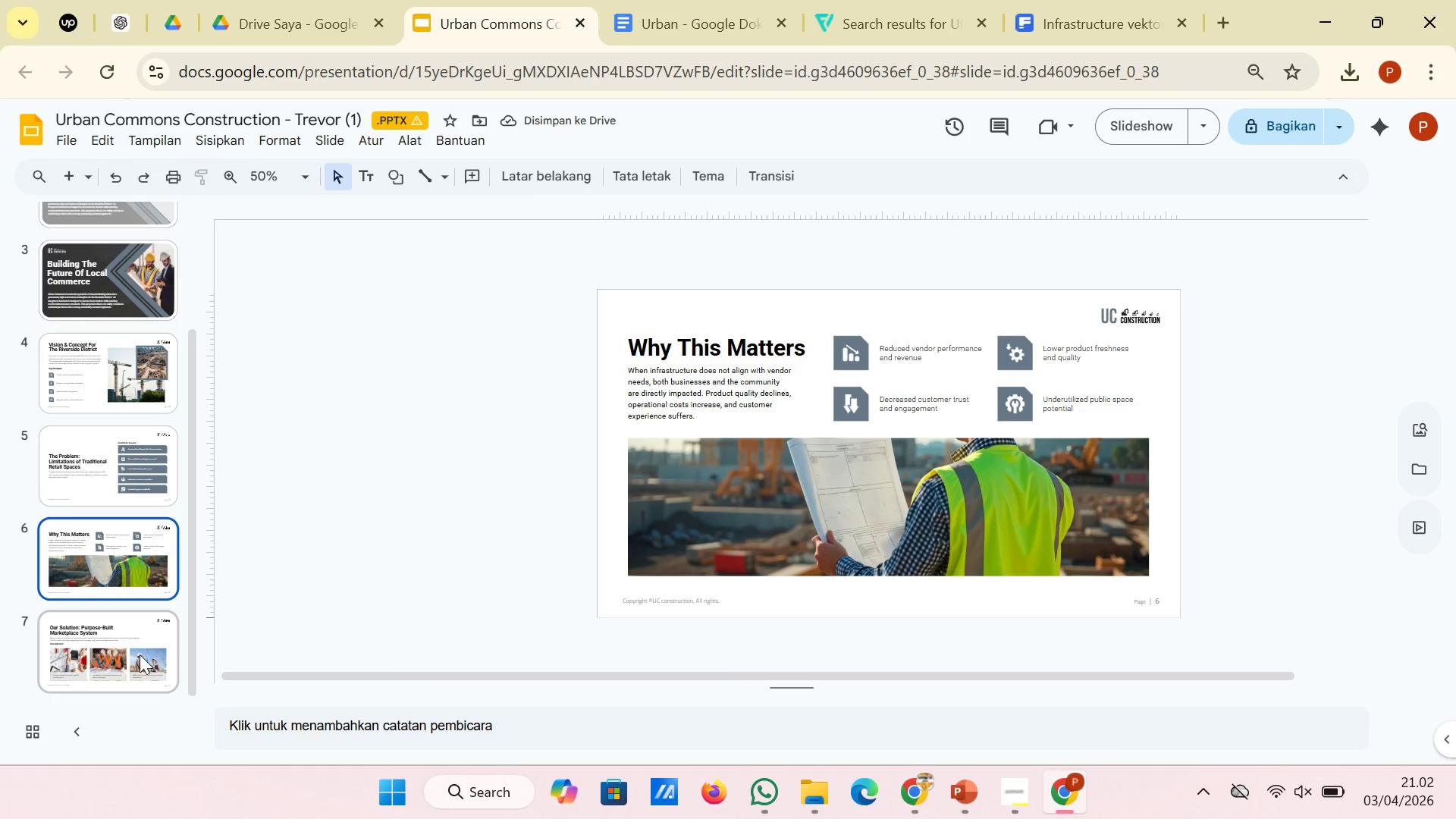 
left_click([135, 673])
 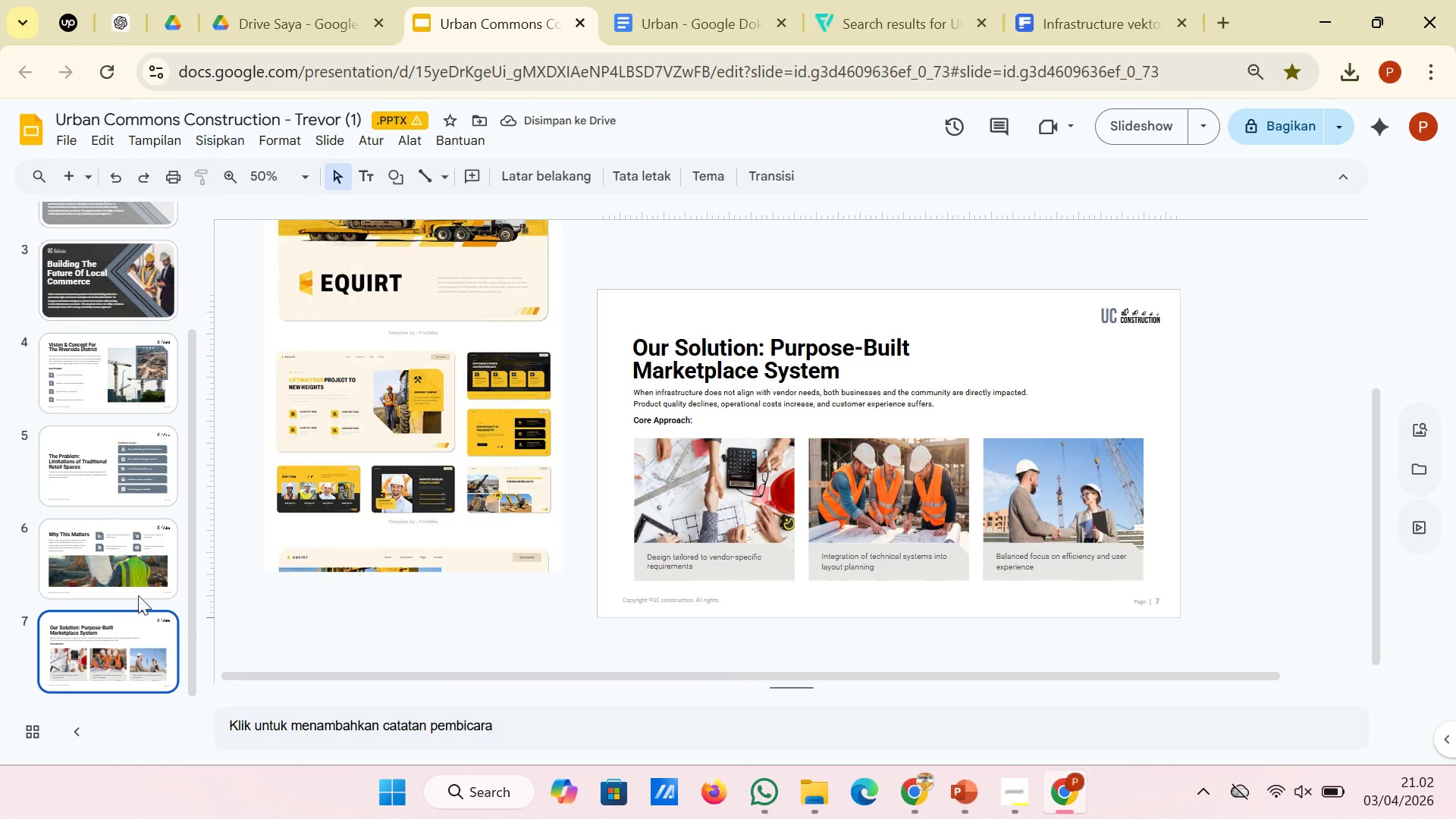 
left_click([138, 589])
 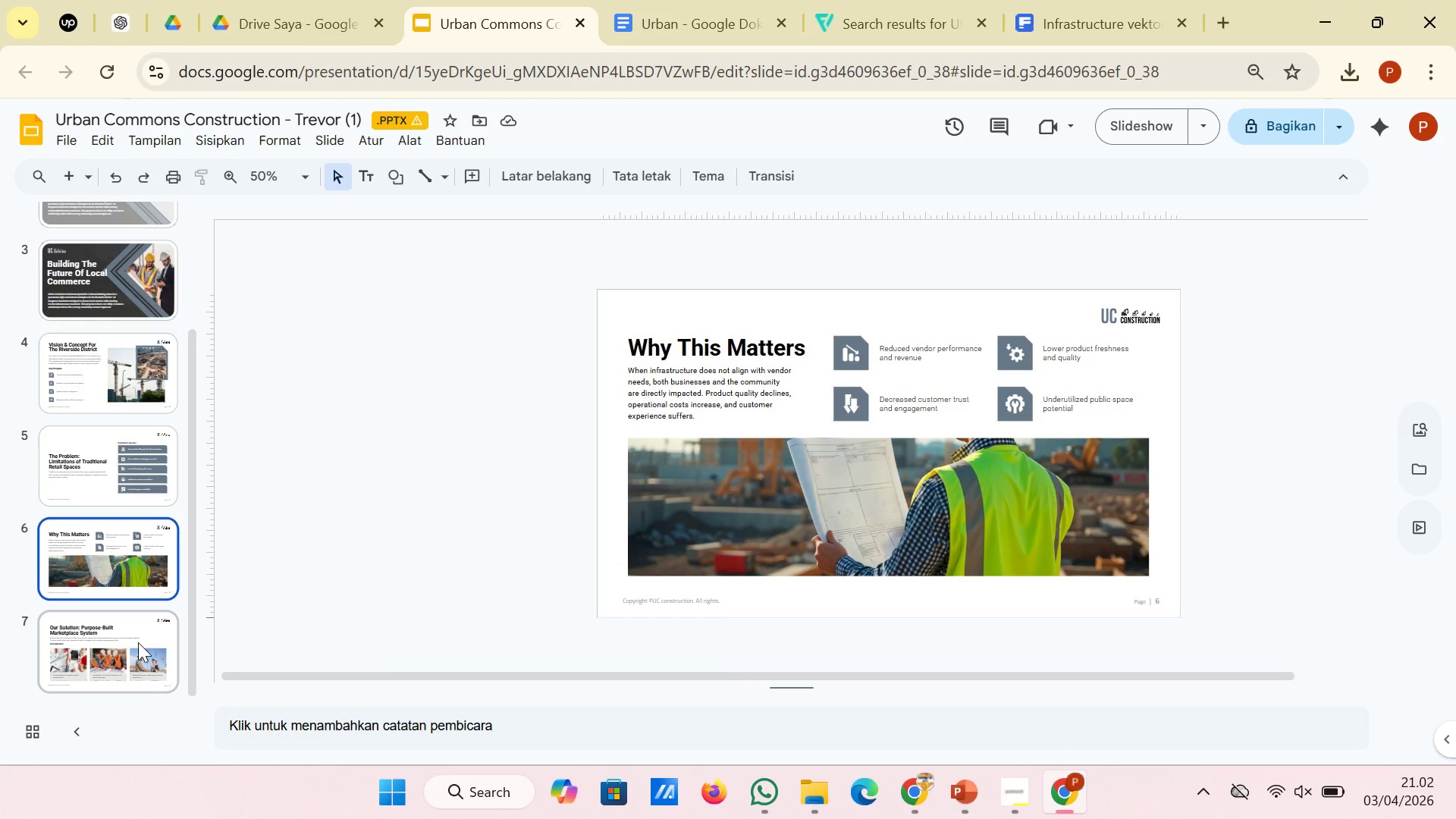 
left_click([137, 661])
 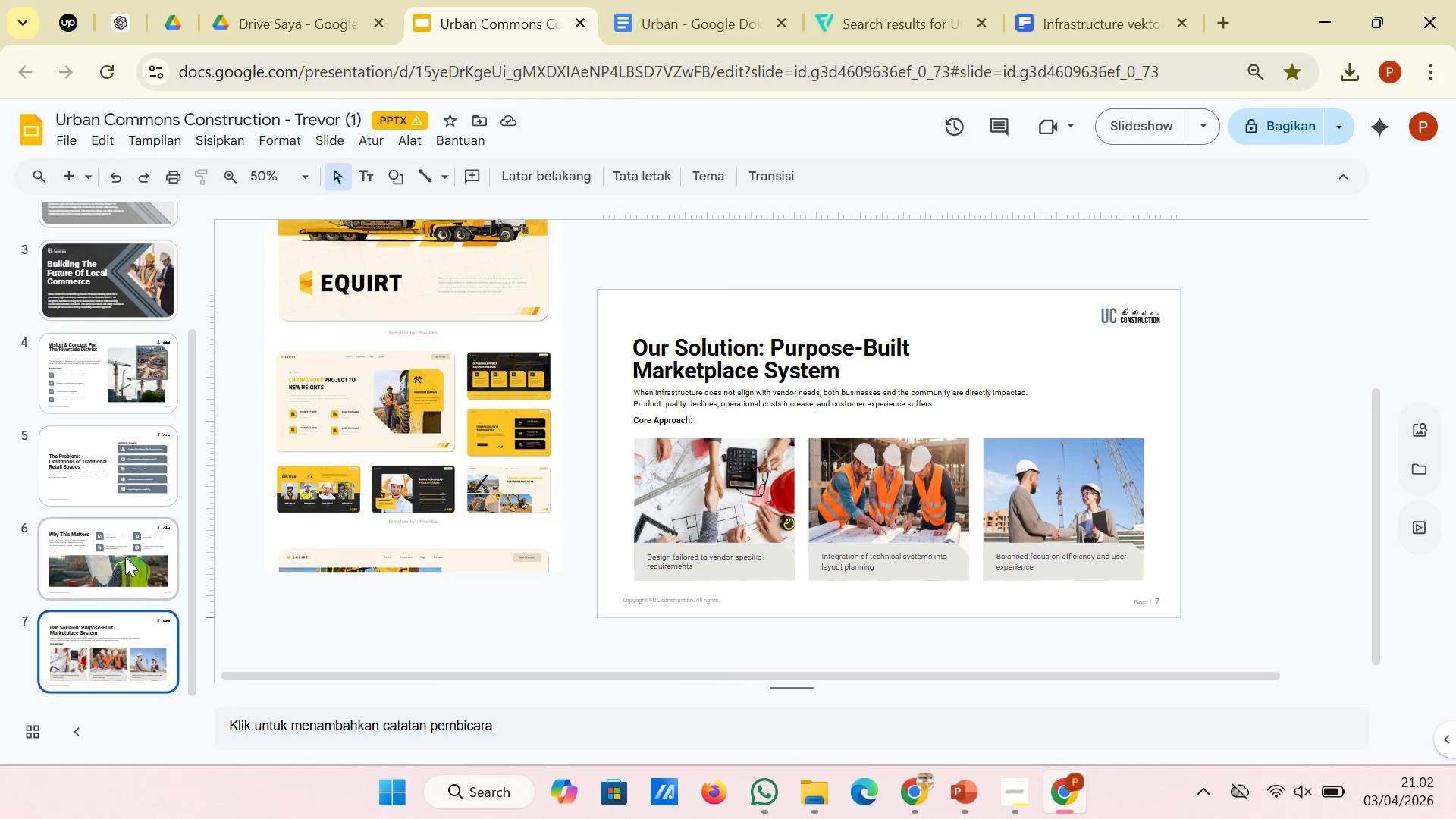 
left_click([125, 556])
 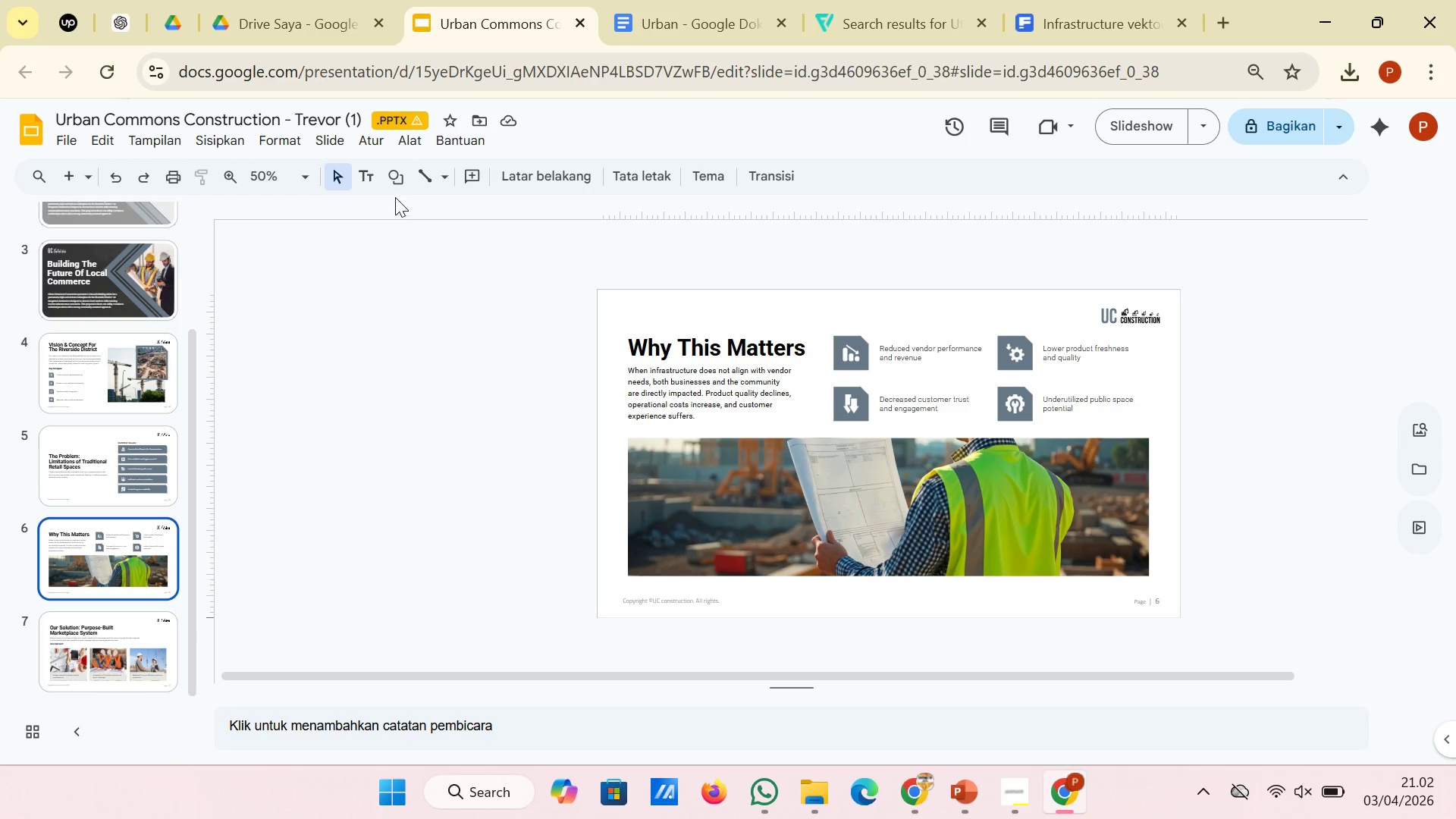 
left_click([397, 185])
 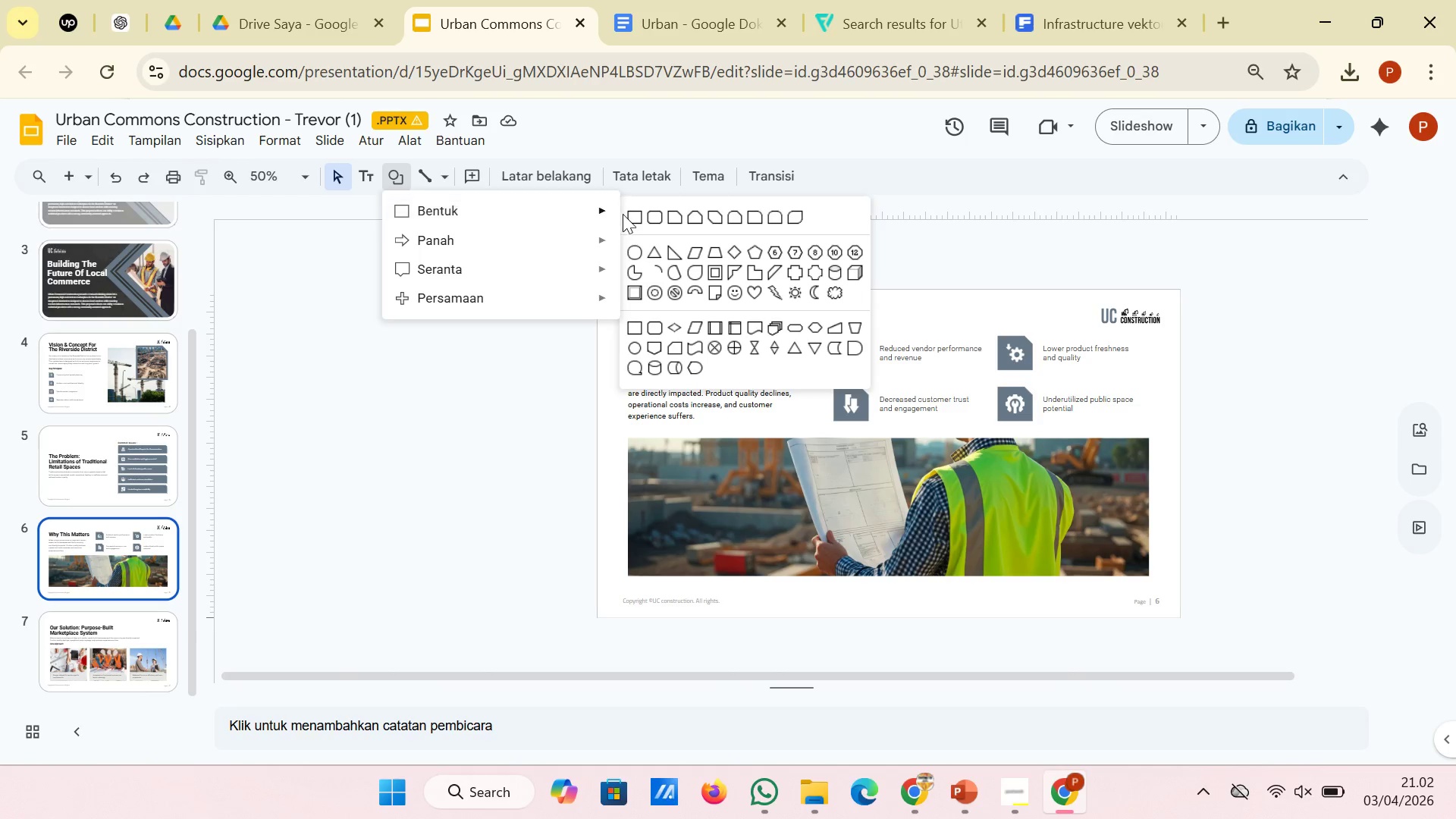 
left_click([632, 216])
 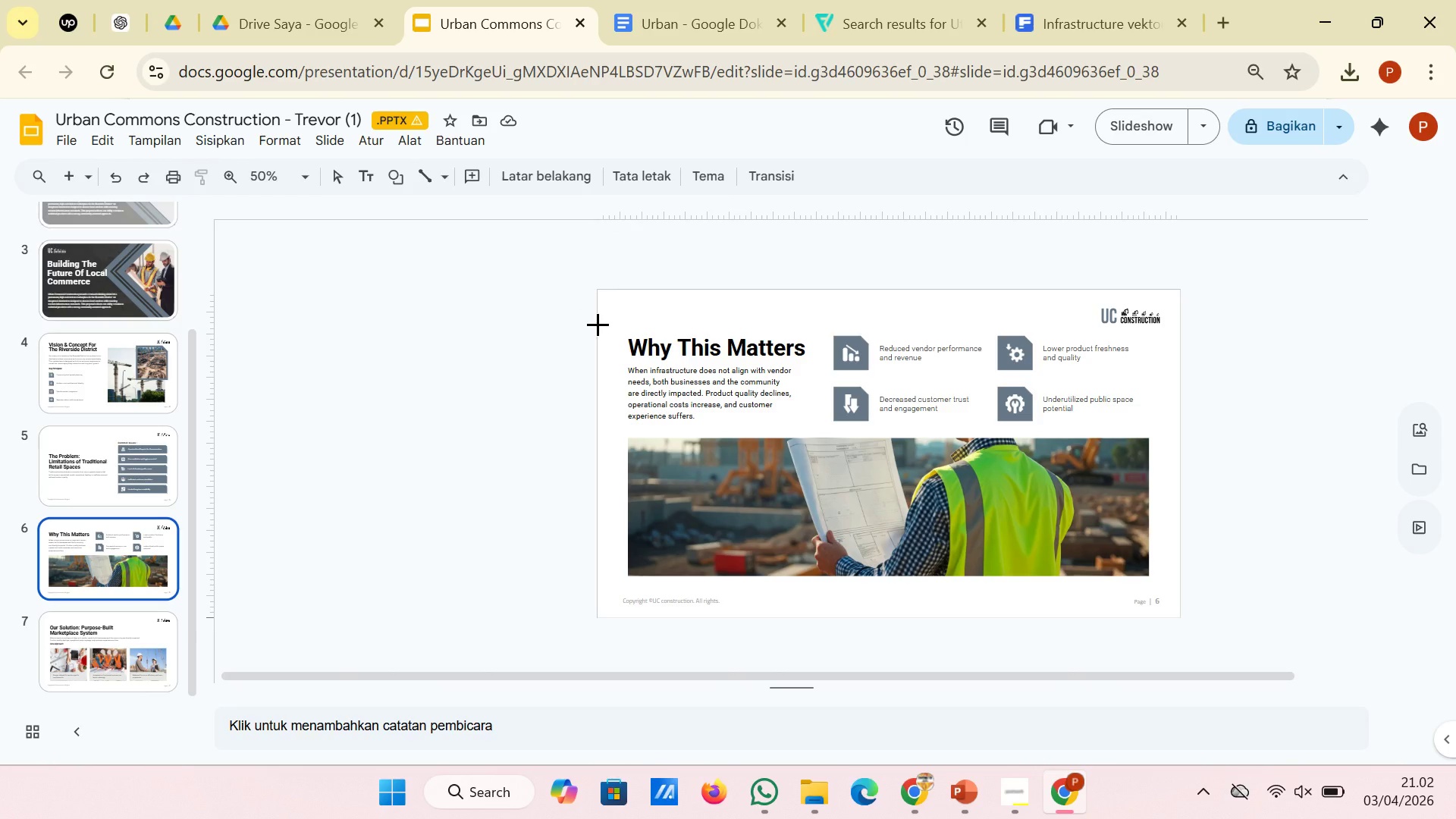 
left_click_drag(start_coordinate=[598, 324], to_coordinate=[626, 400])
 